 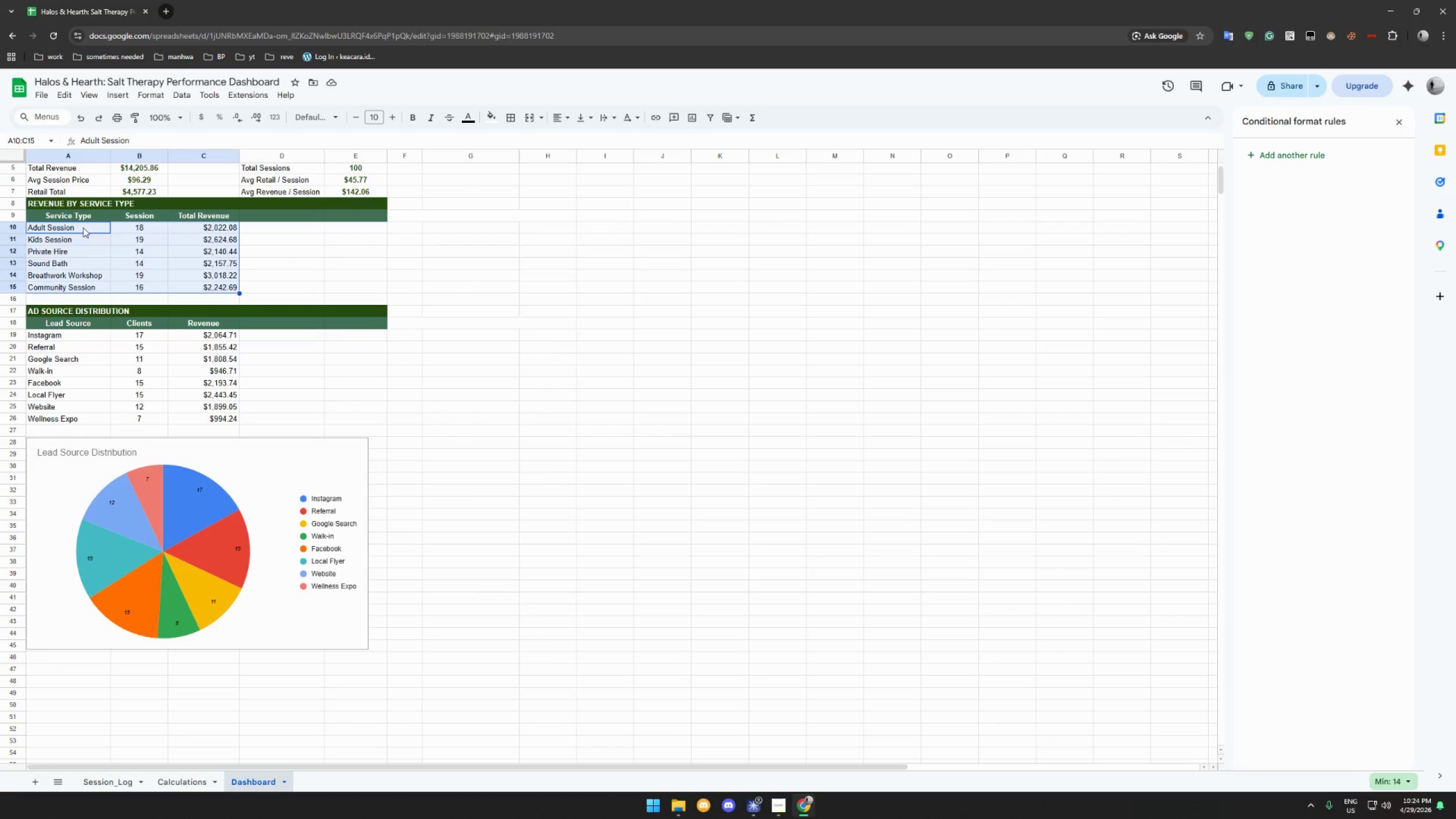 
left_click([75, 224])
 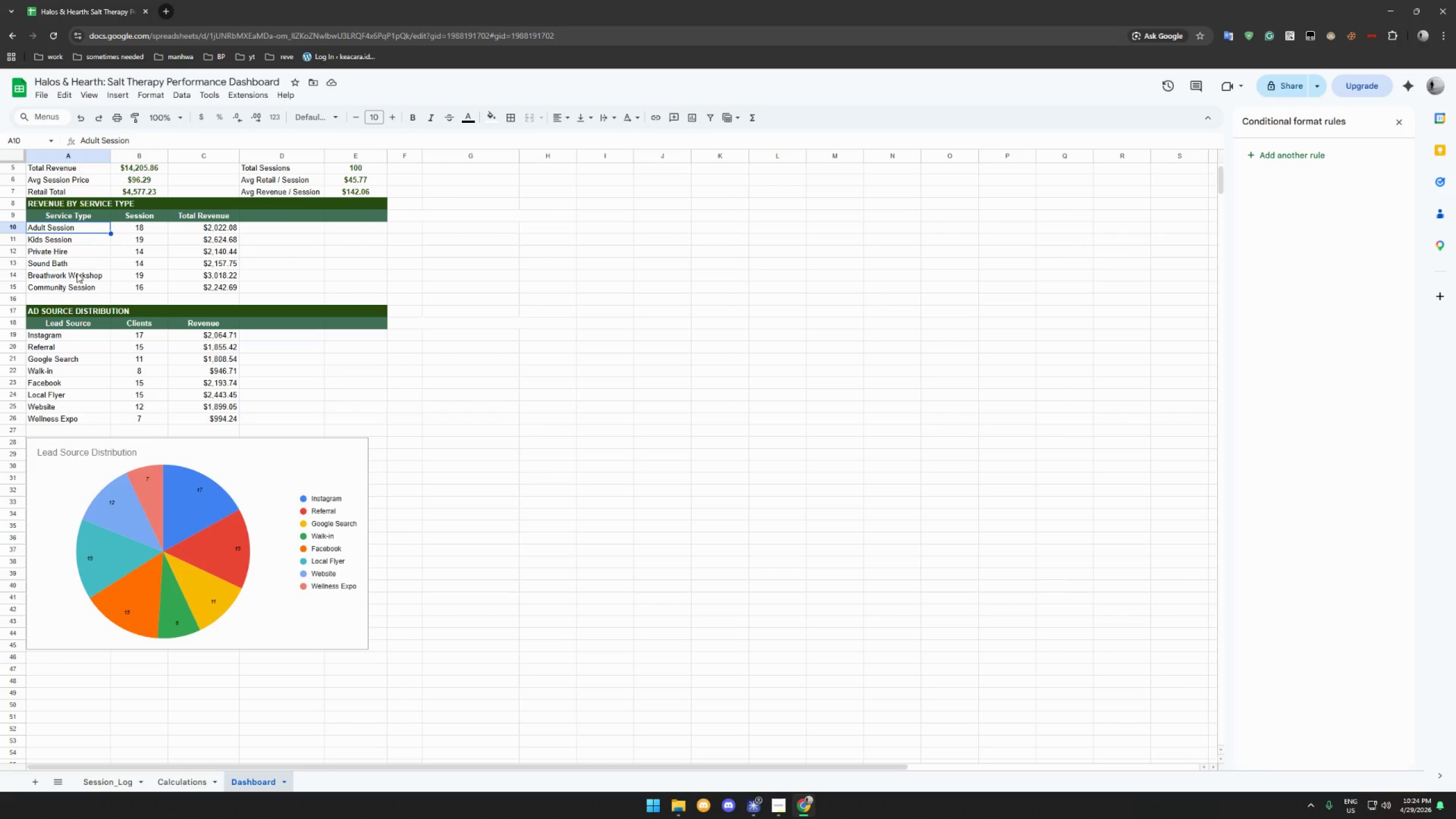 
hold_key(key=ShiftLeft, duration=0.41)
left_click([83, 287])
 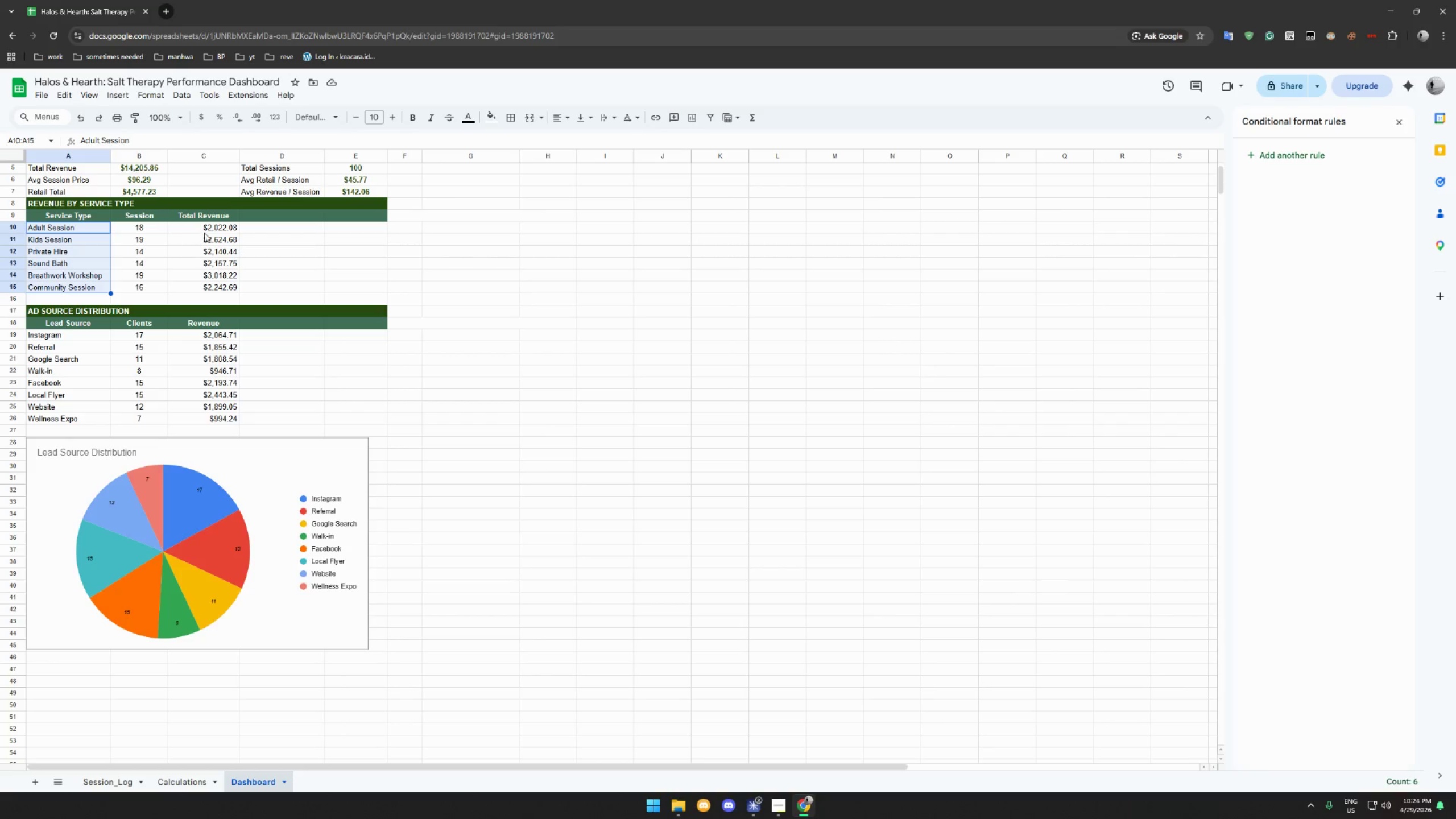 
hold_key(key=ControlLeft, duration=1.23)
left_click([209, 229])
 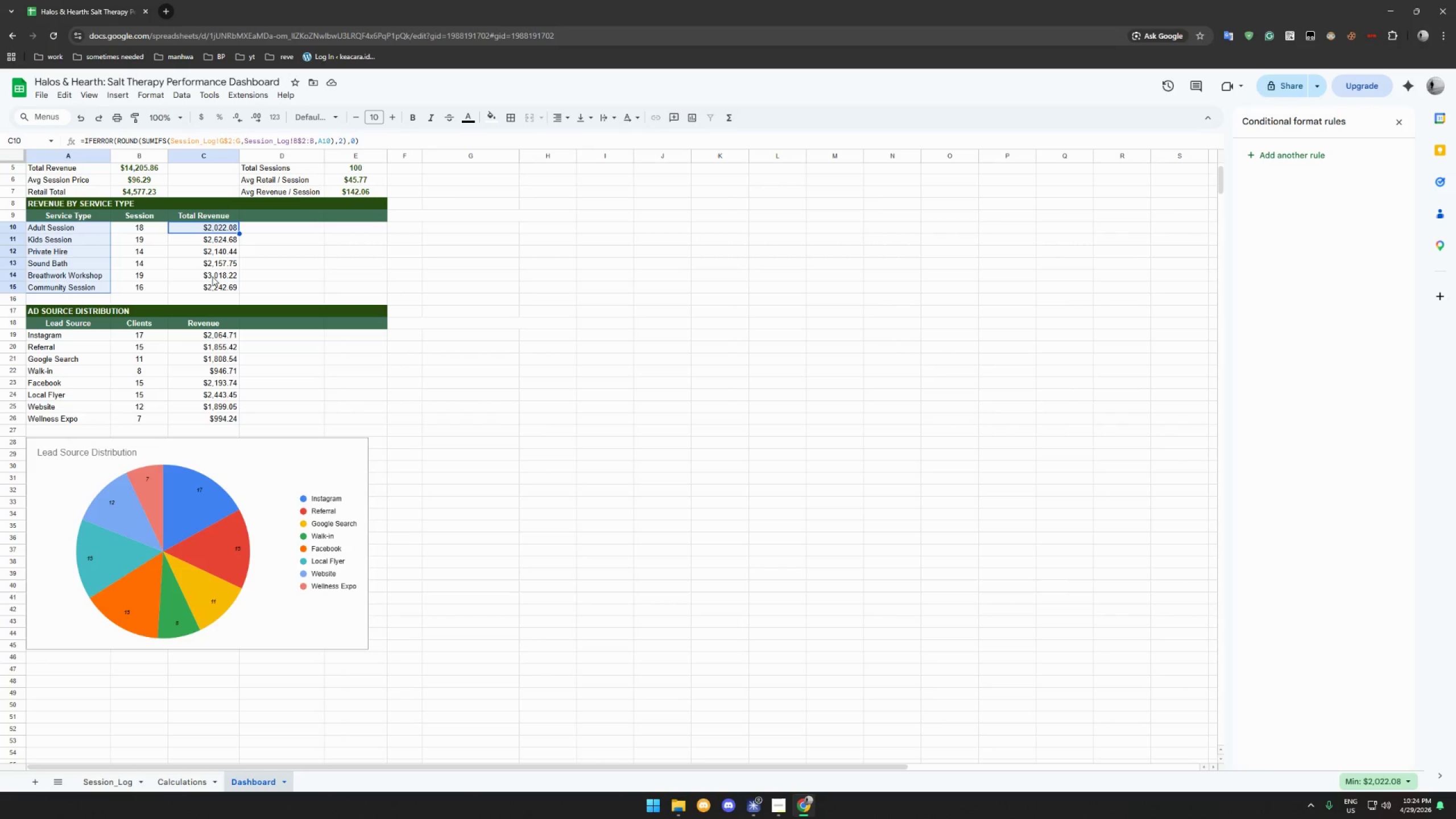 
hold_key(key=ShiftLeft, duration=0.62)
left_click([212, 282])
 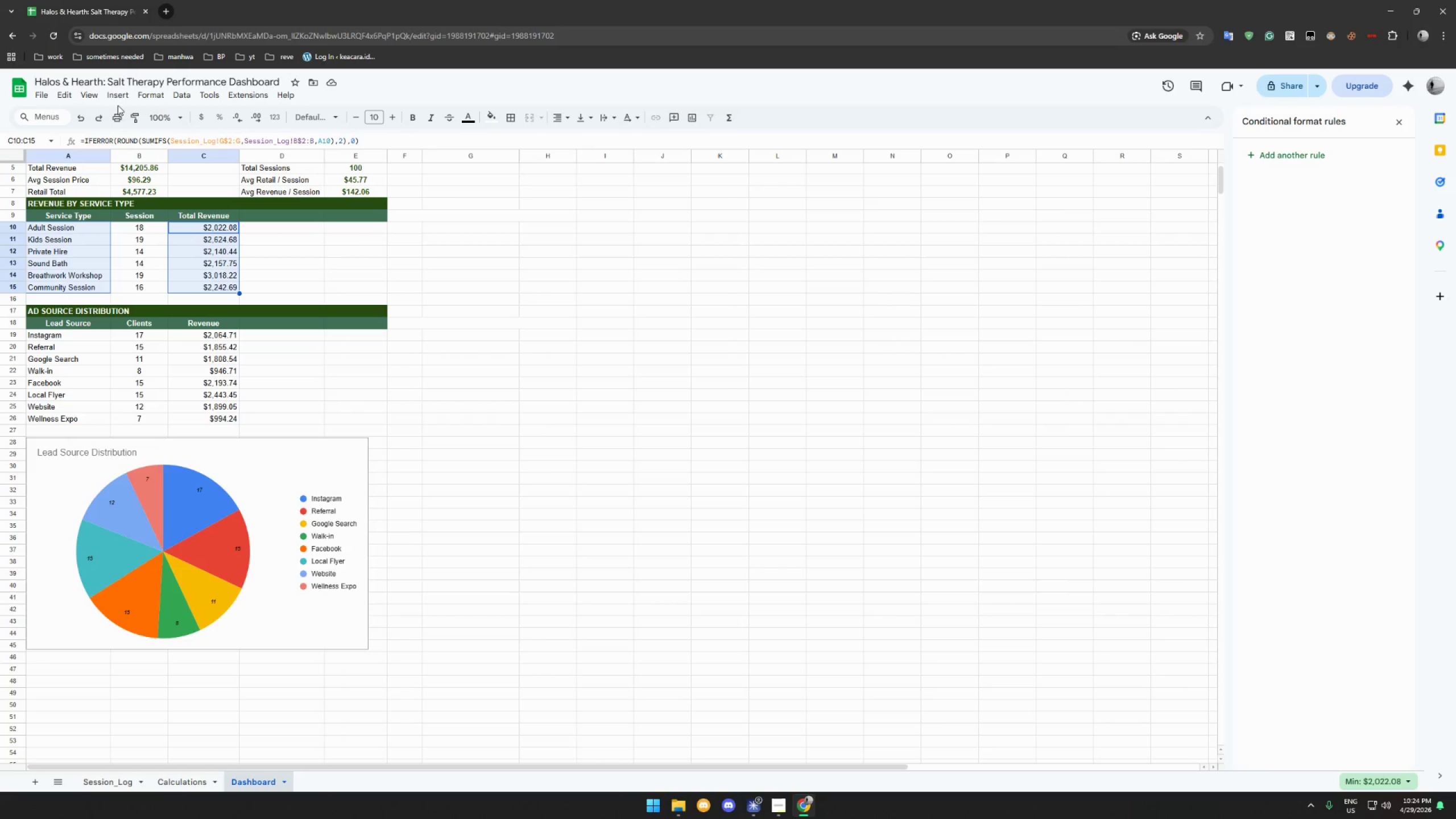 
left_click([115, 100])
 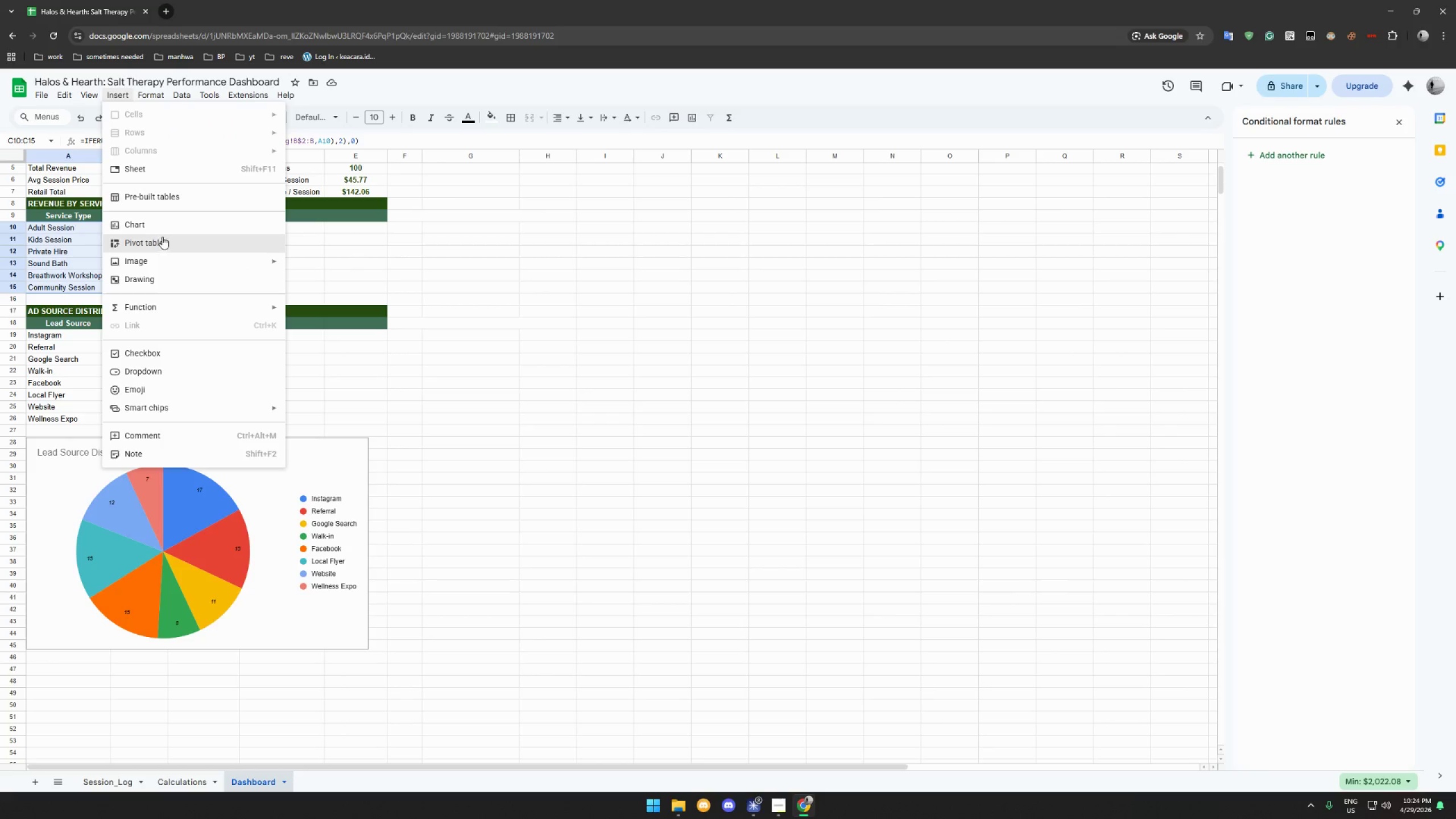 
left_click([169, 225])
 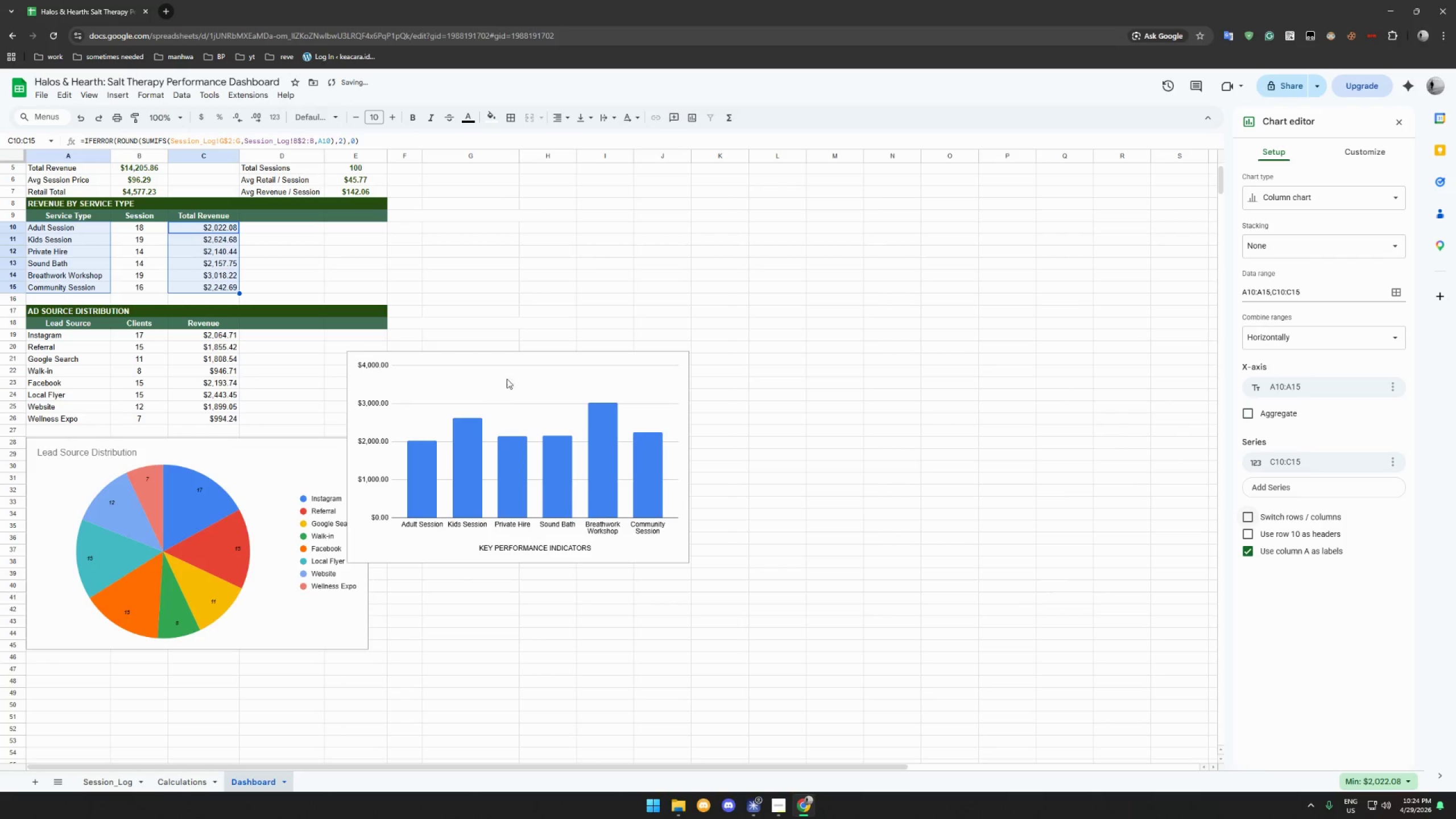 
left_click([593, 428])
 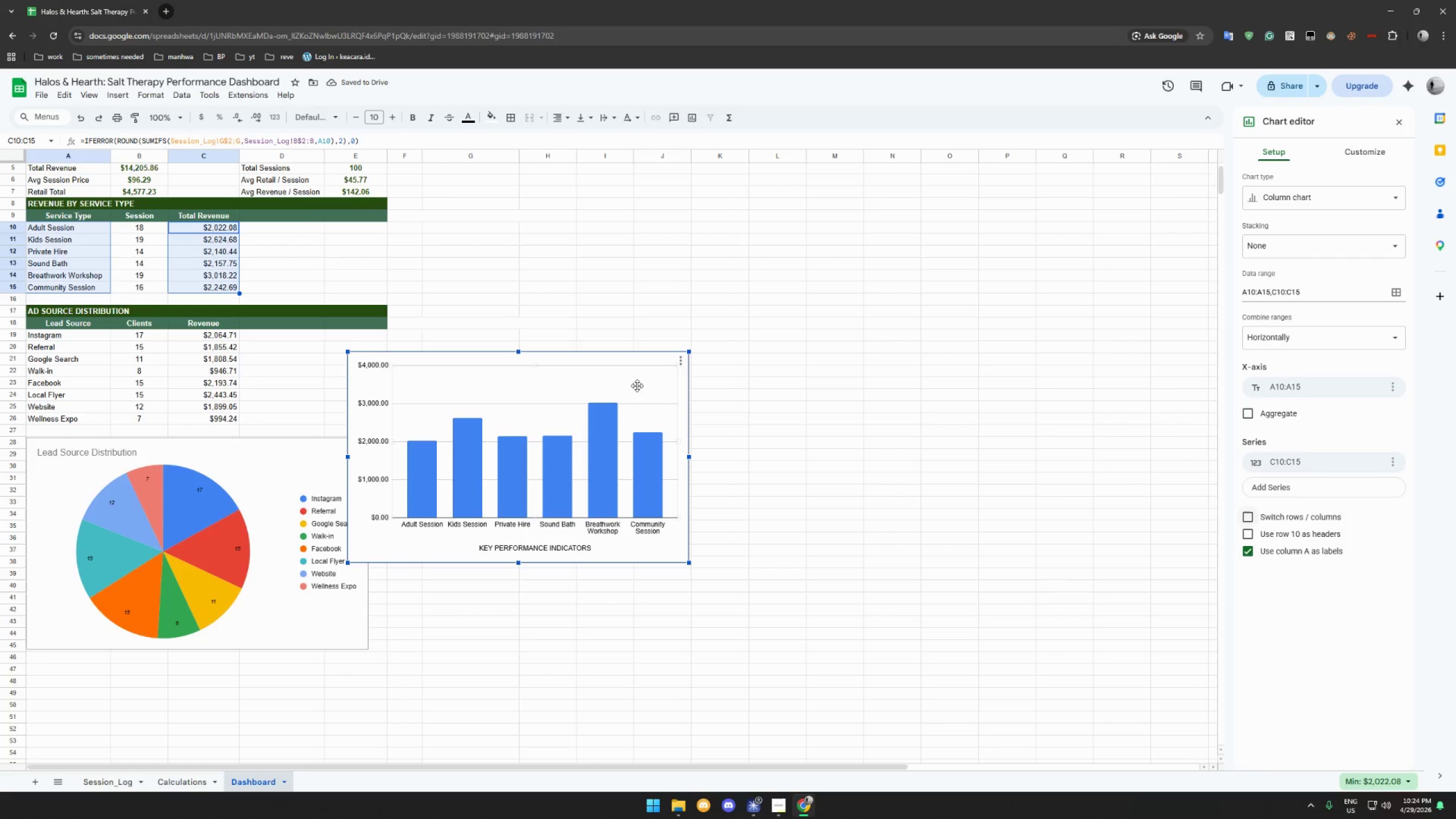 
left_click([606, 421])
 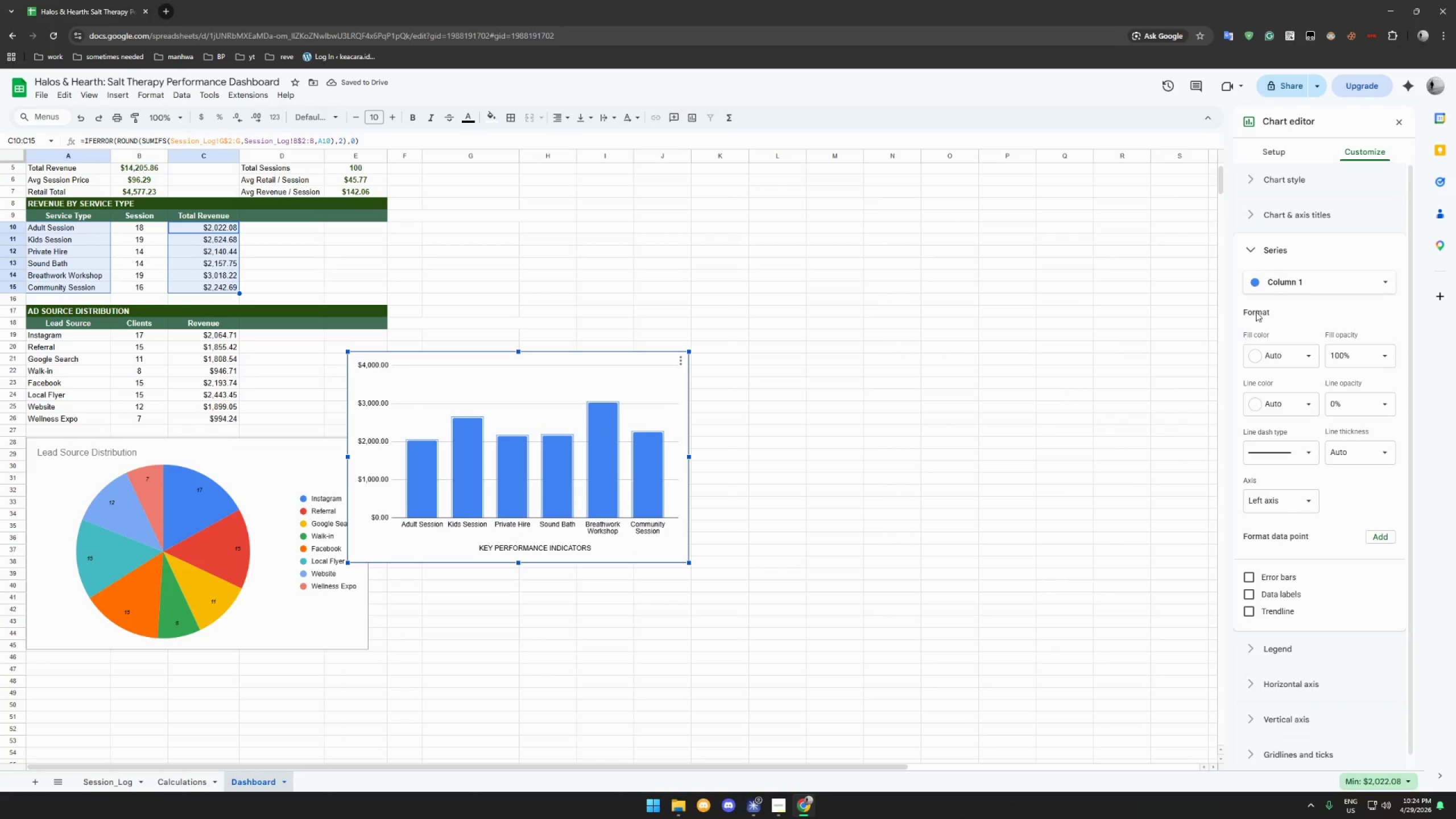 
left_click([1280, 287])
 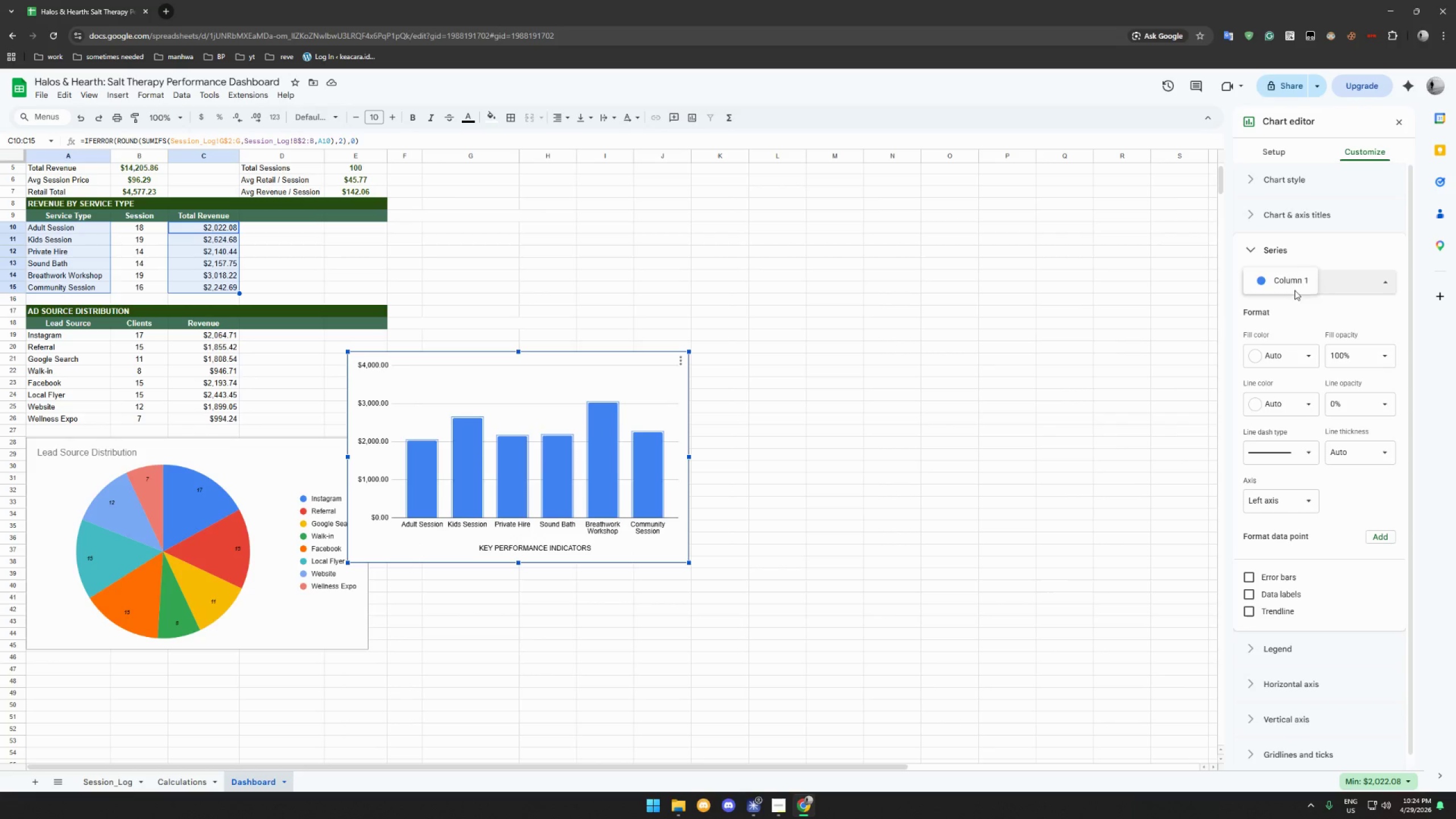 
left_click([1352, 291])
 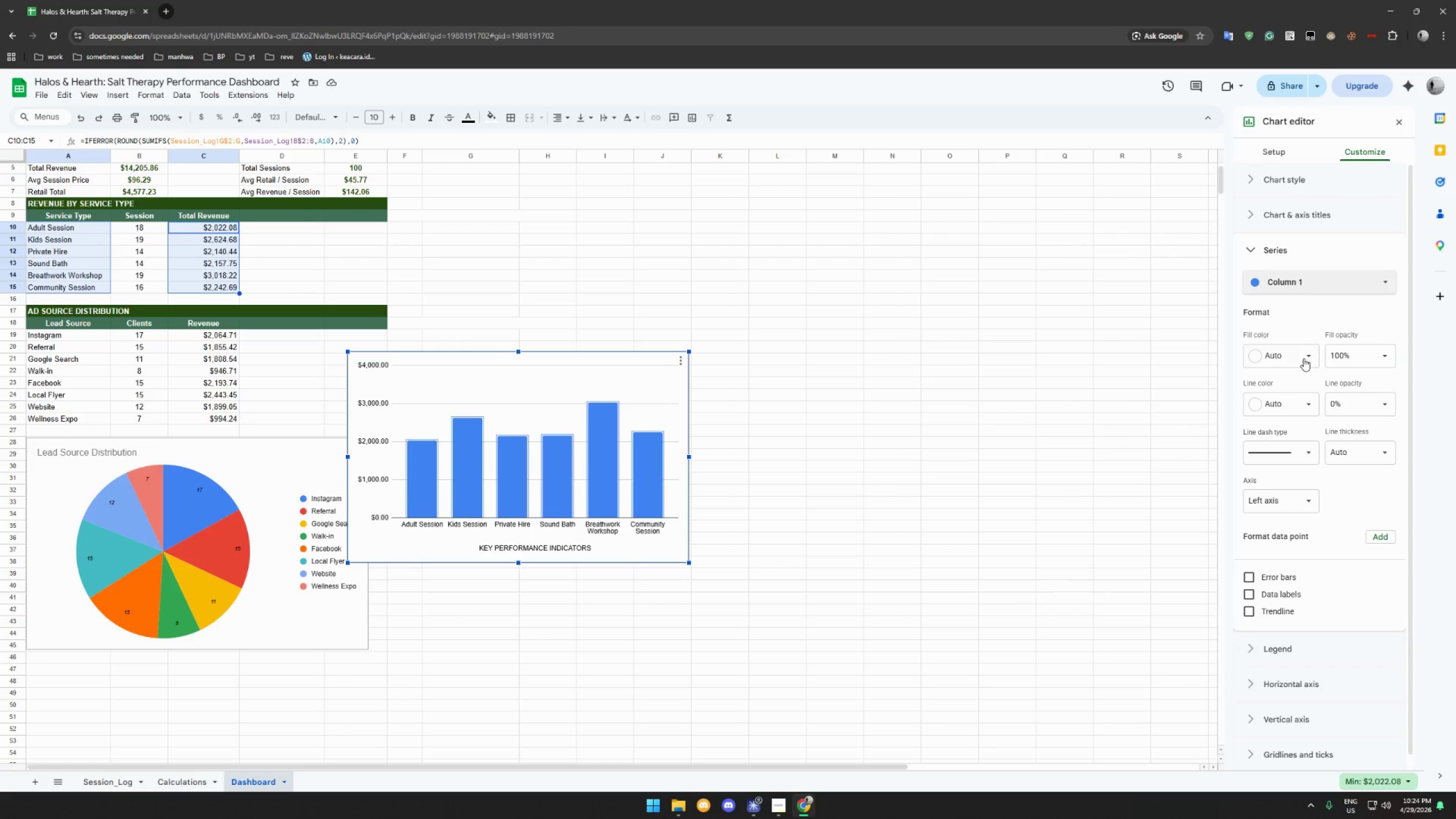 
left_click([1304, 358])
 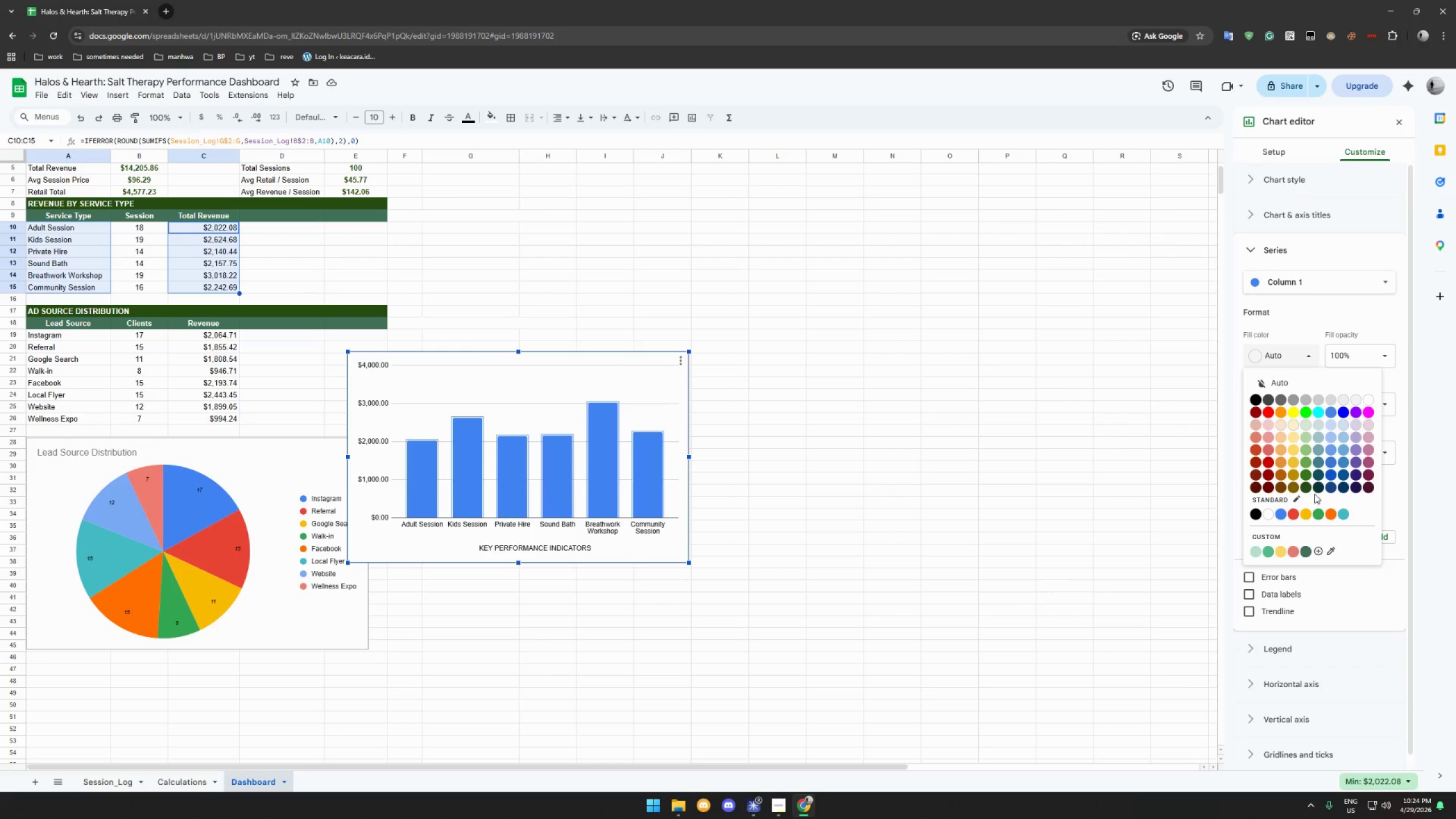 
left_click_drag(start_coordinate=[1317, 487], to_coordinate=[1310, 487])
 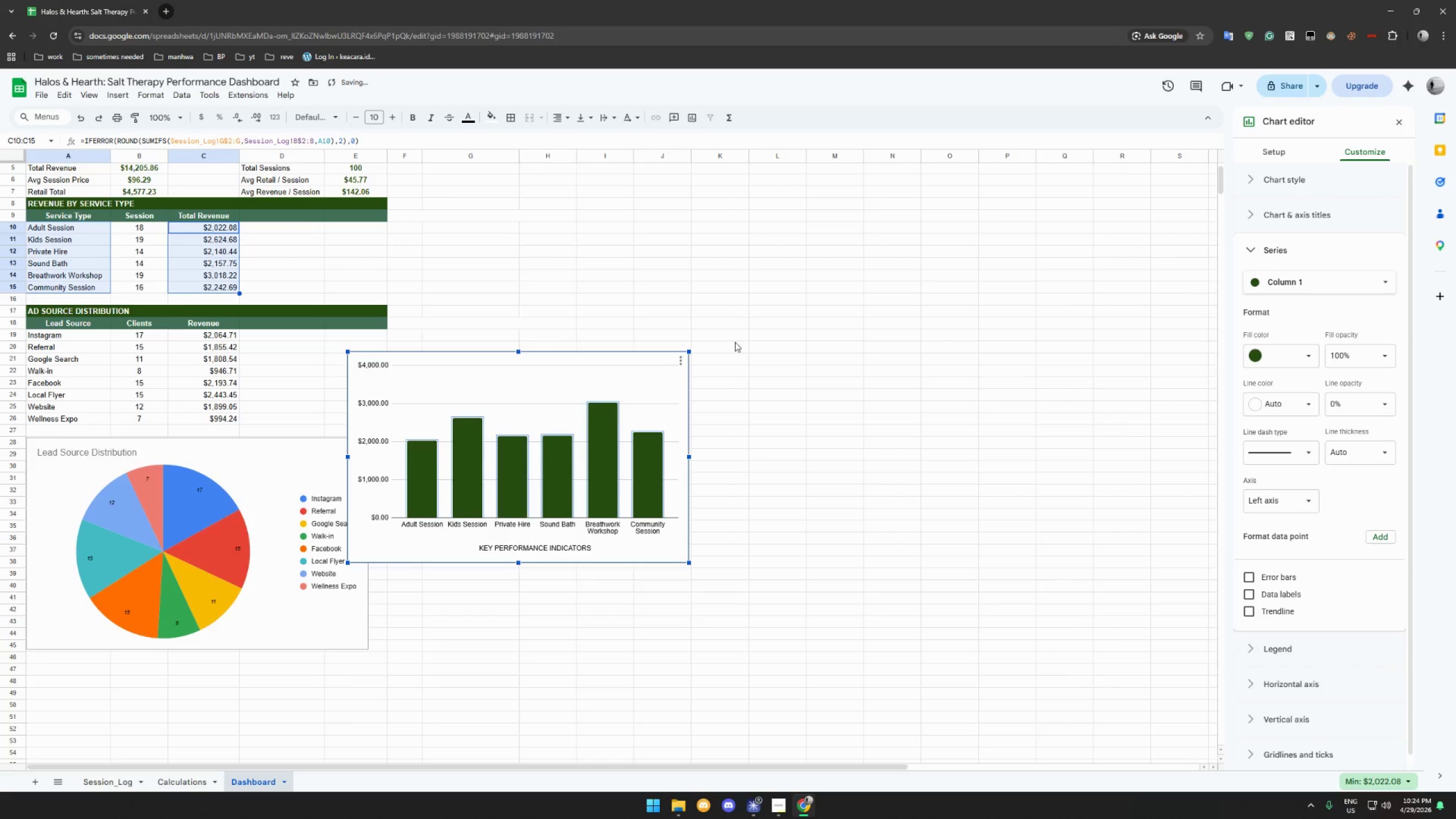 
left_click([804, 359])
 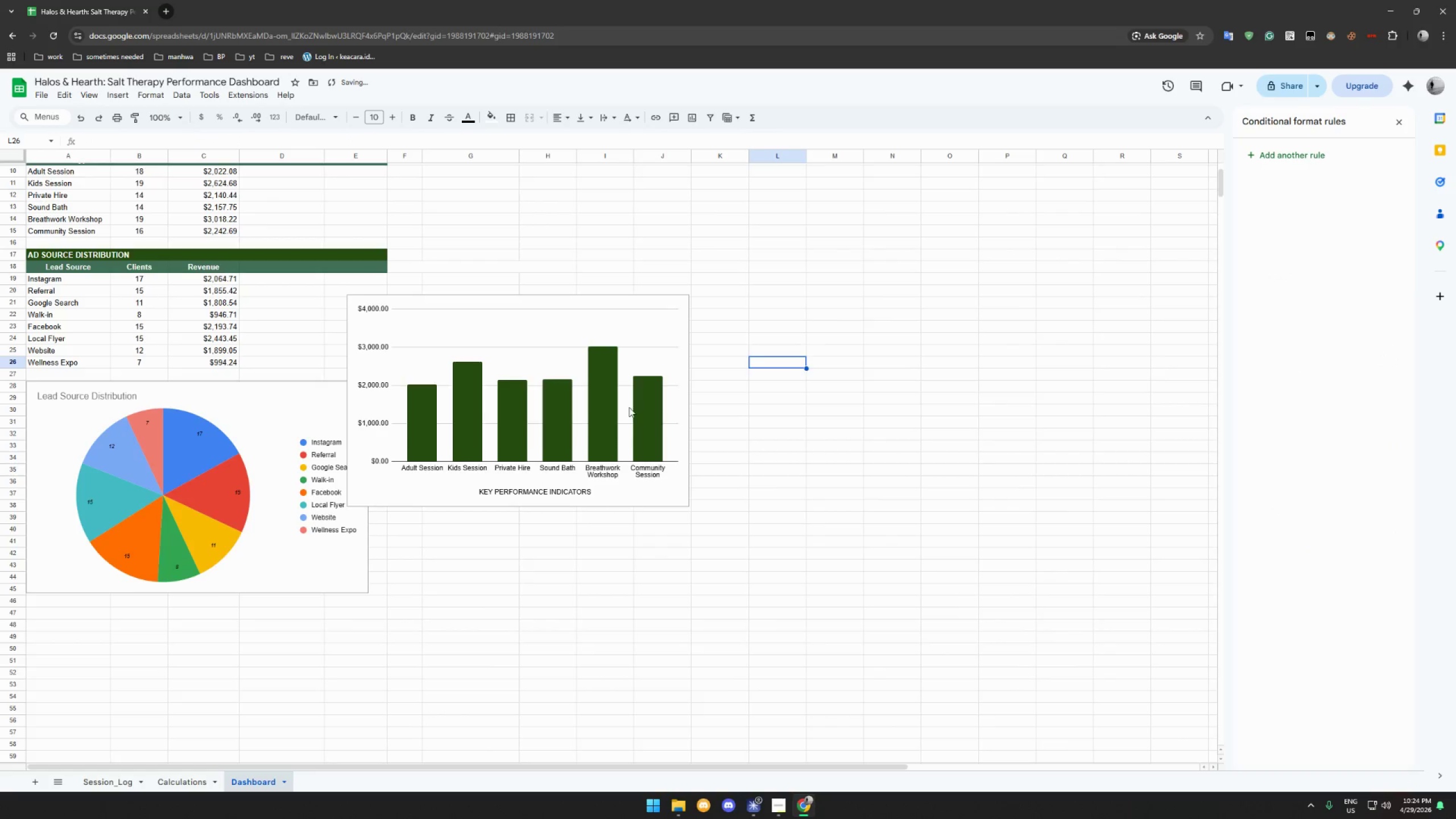 
scroll: coordinate [629, 407], scroll_direction: down, amount: 4.0
 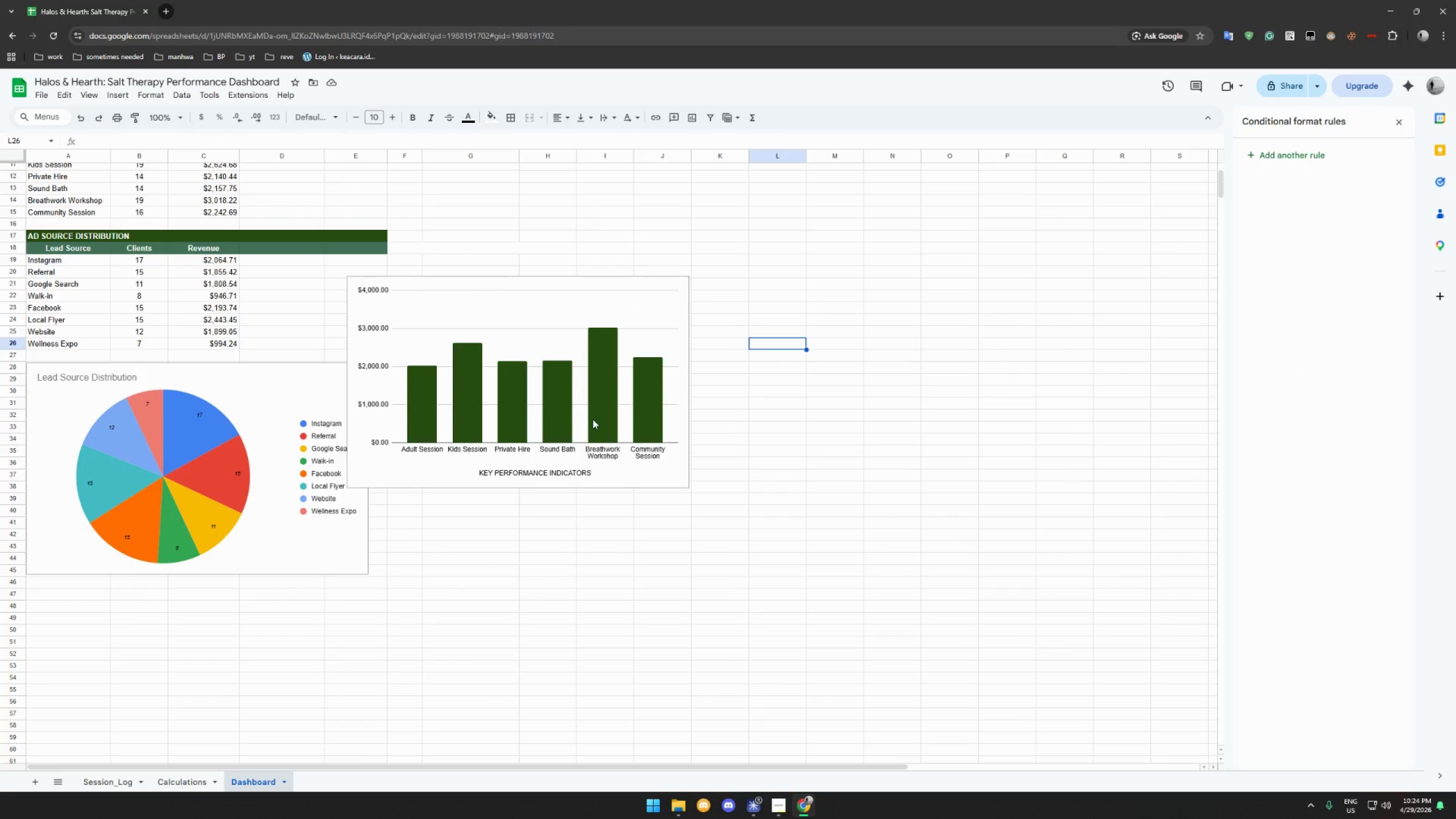 
wait(6.08)
 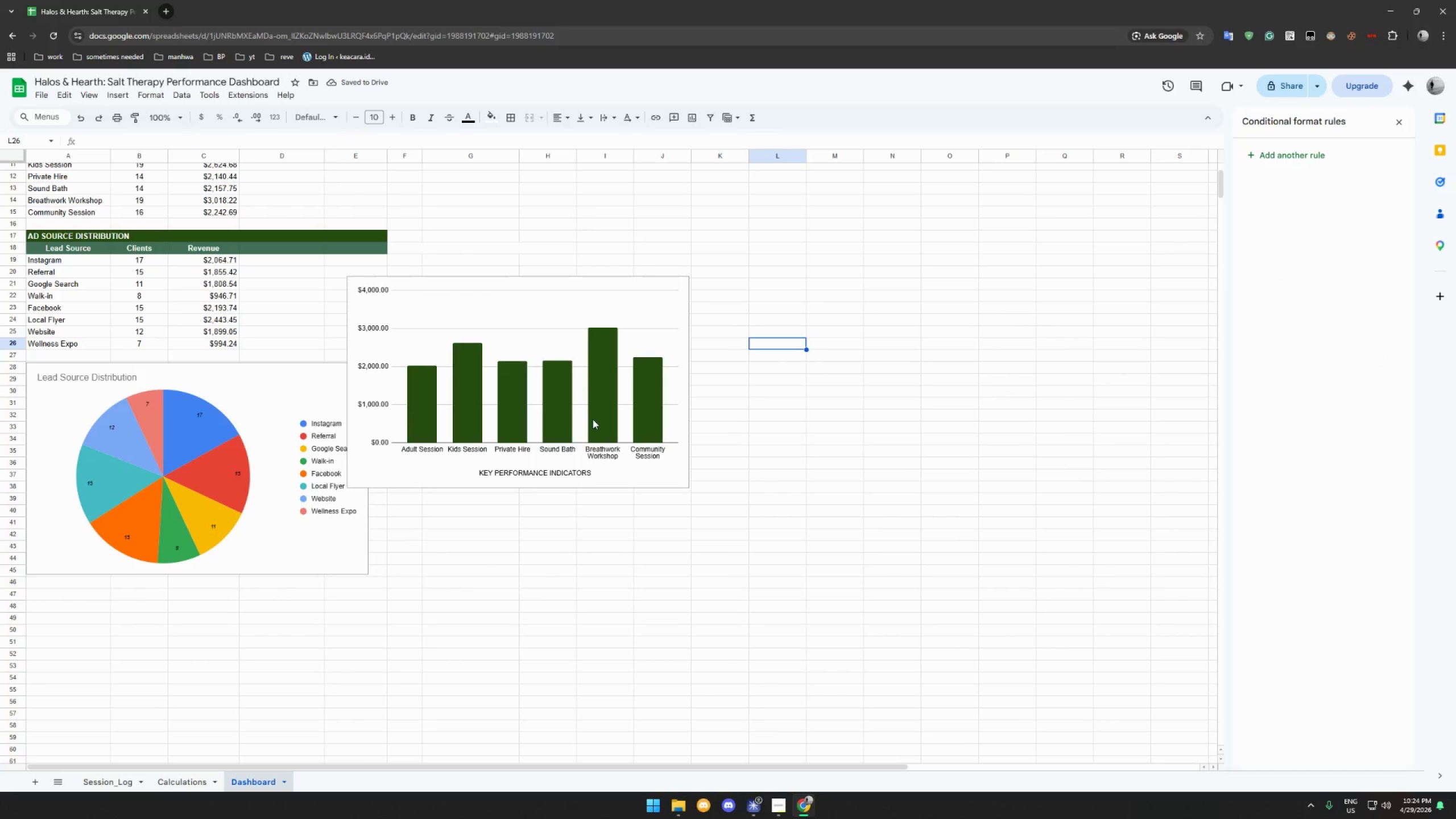 
left_click([542, 470])
 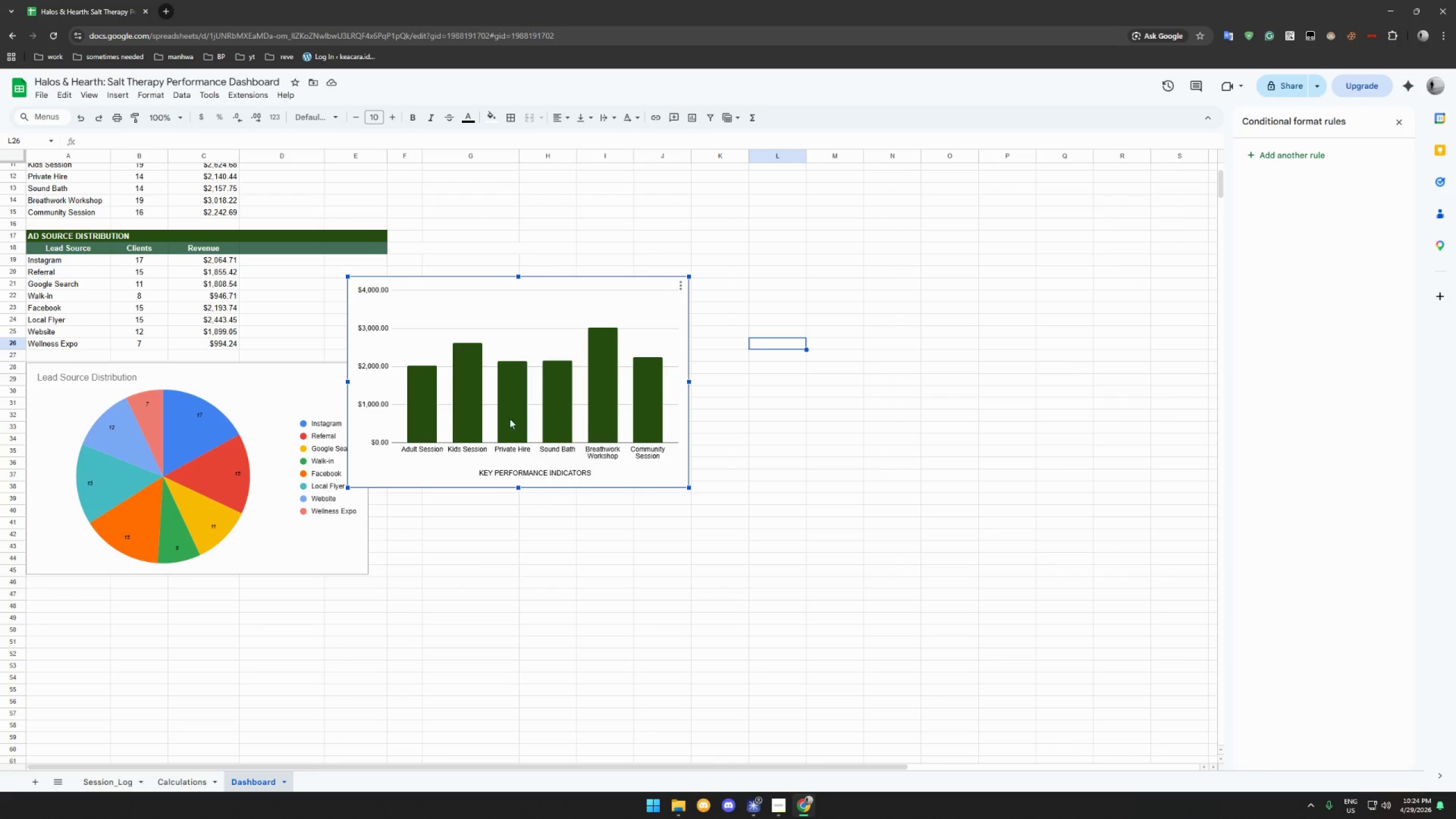 
scroll: coordinate [261, 284], scroll_direction: up, amount: 4.0
 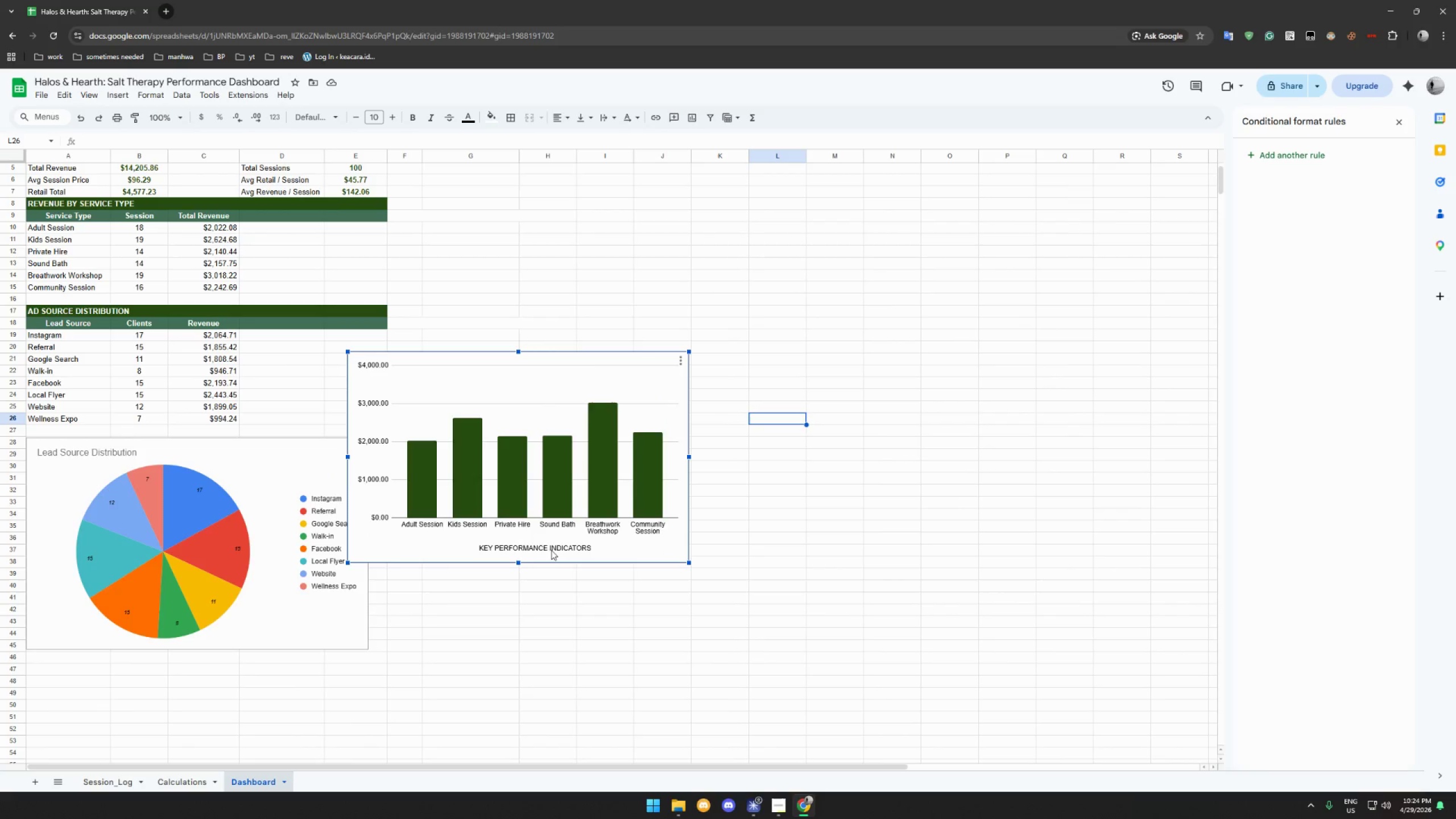 
double_click([560, 551])
 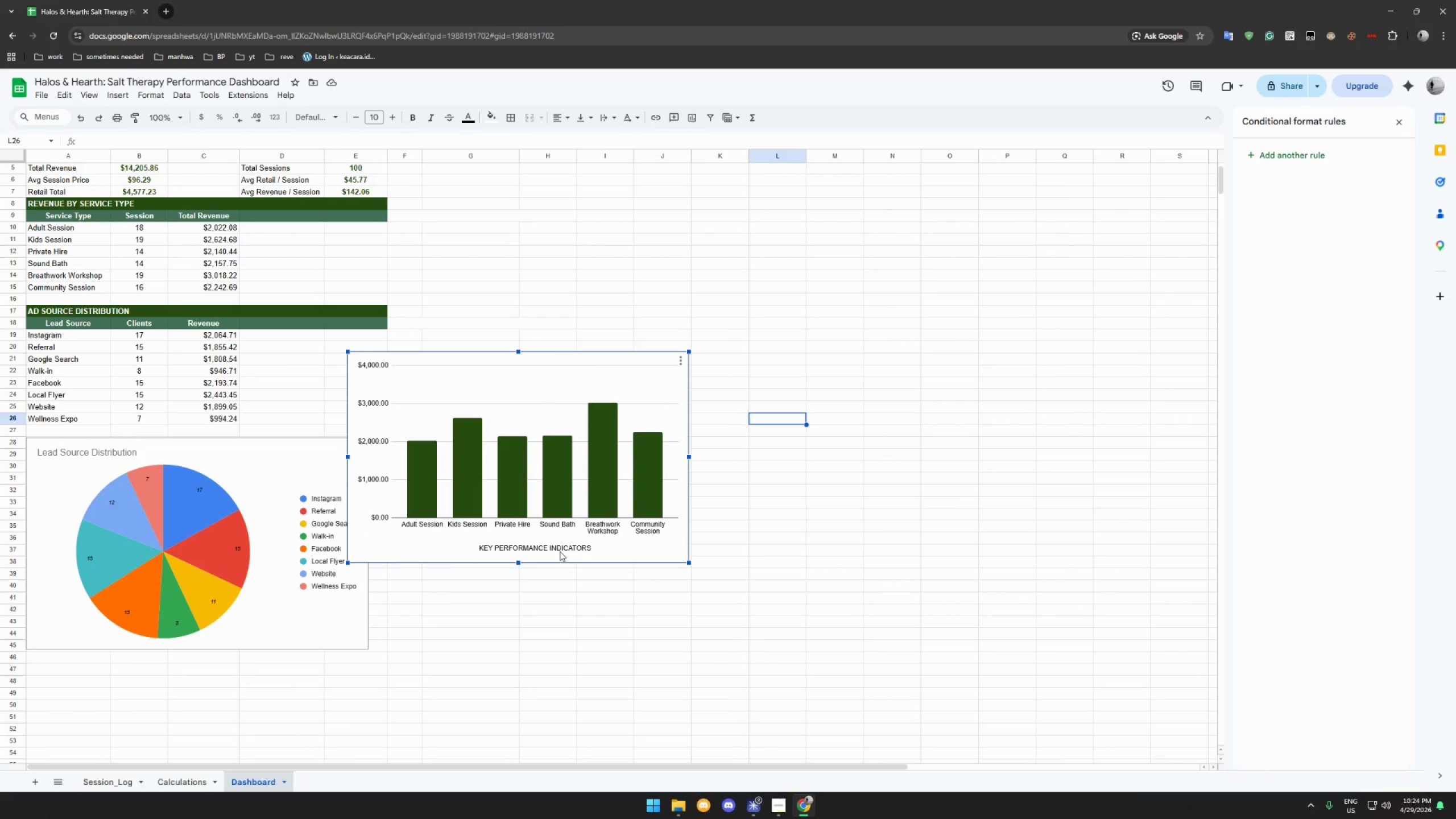 
triple_click([560, 551])
 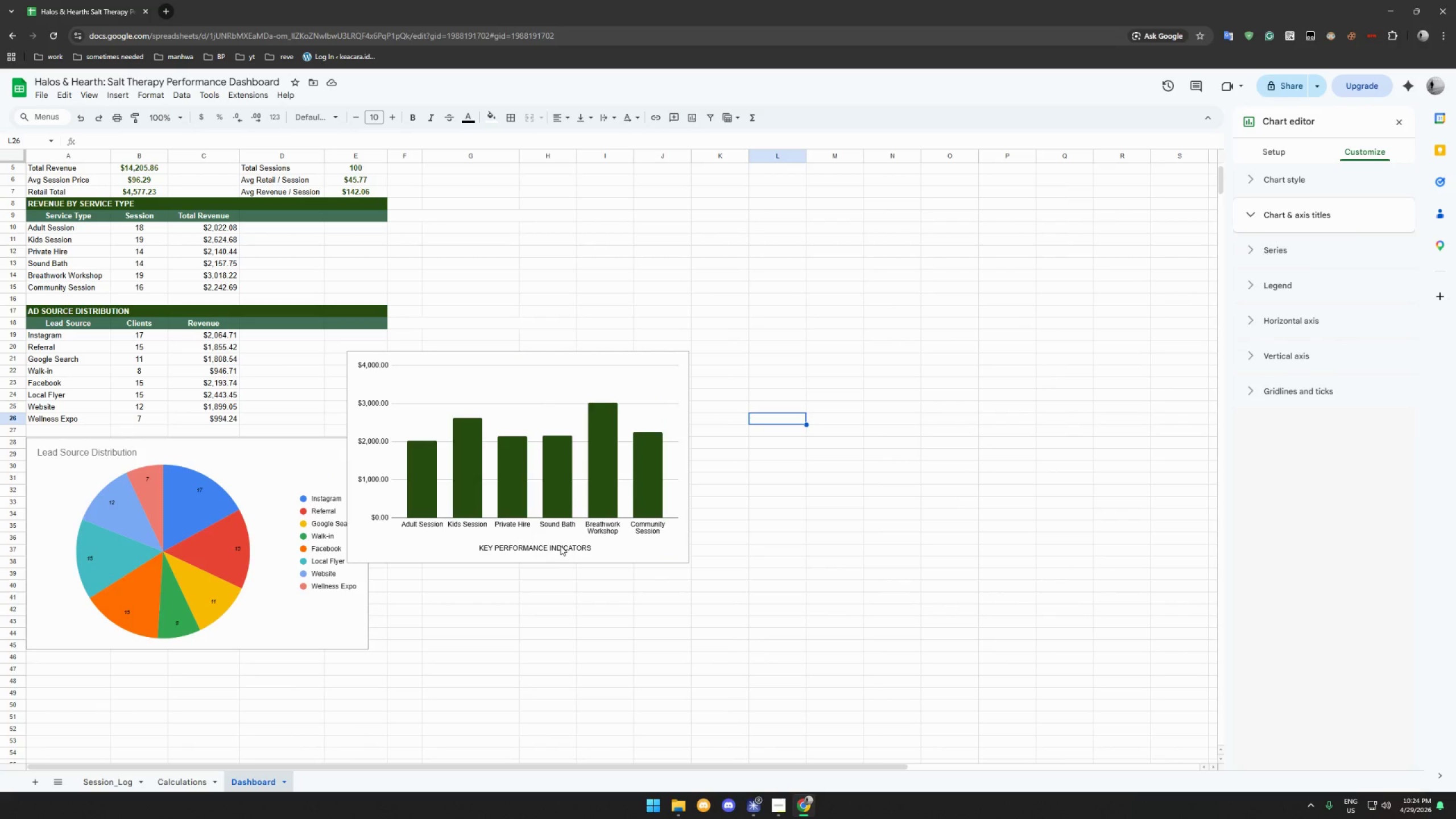 
triple_click([560, 545])
 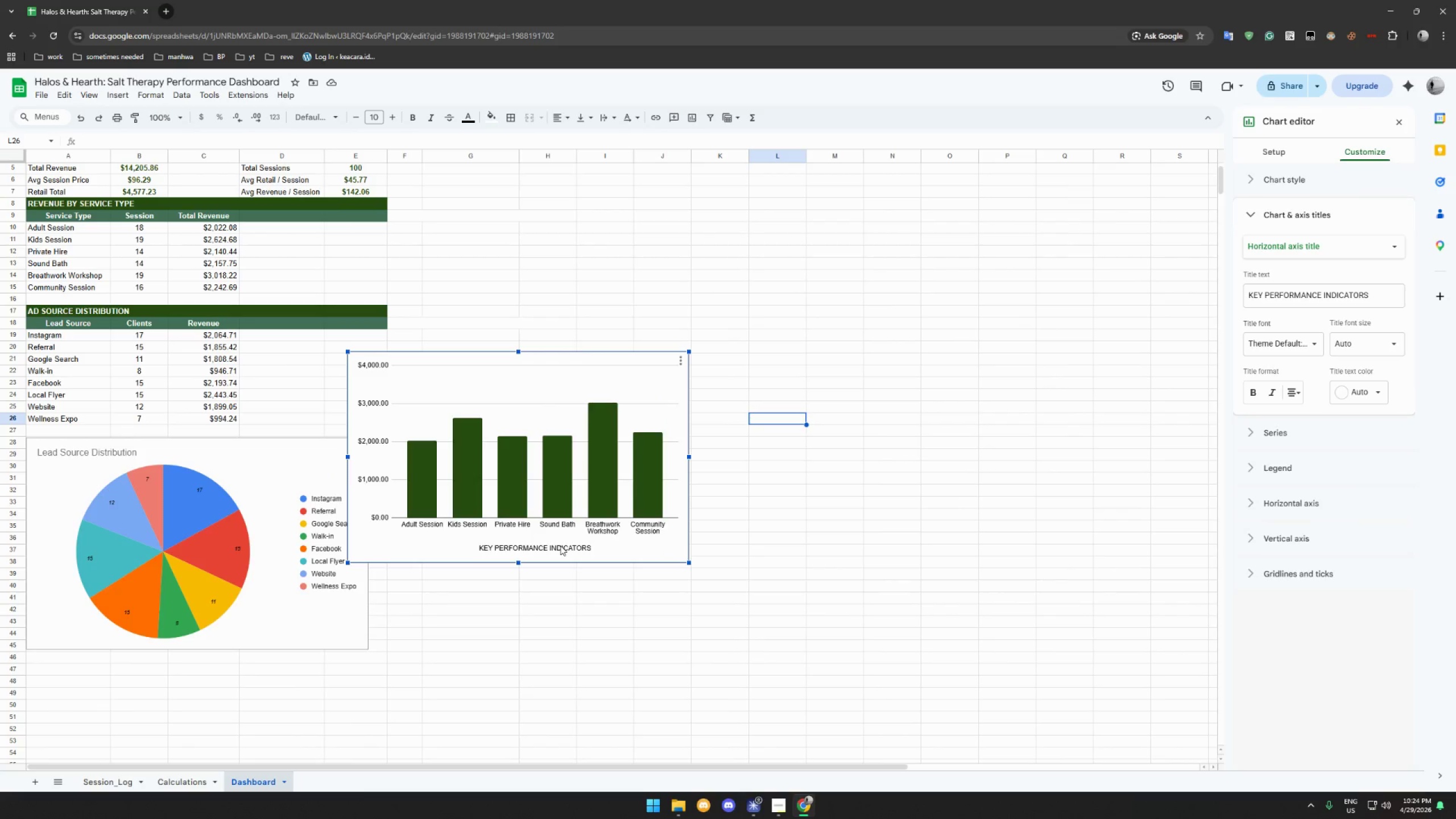 
triple_click([560, 545])
 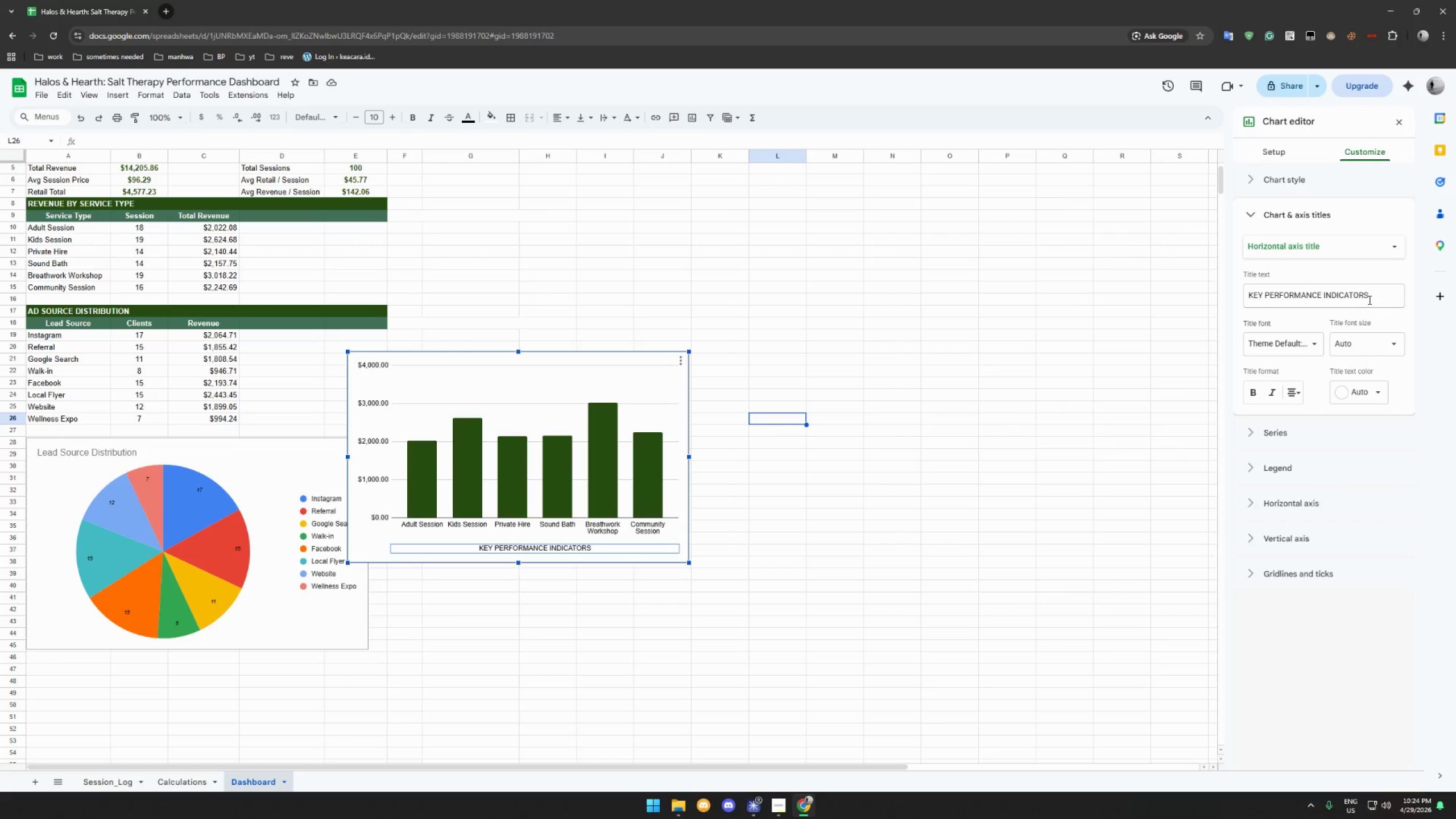 
wait(6.7)
 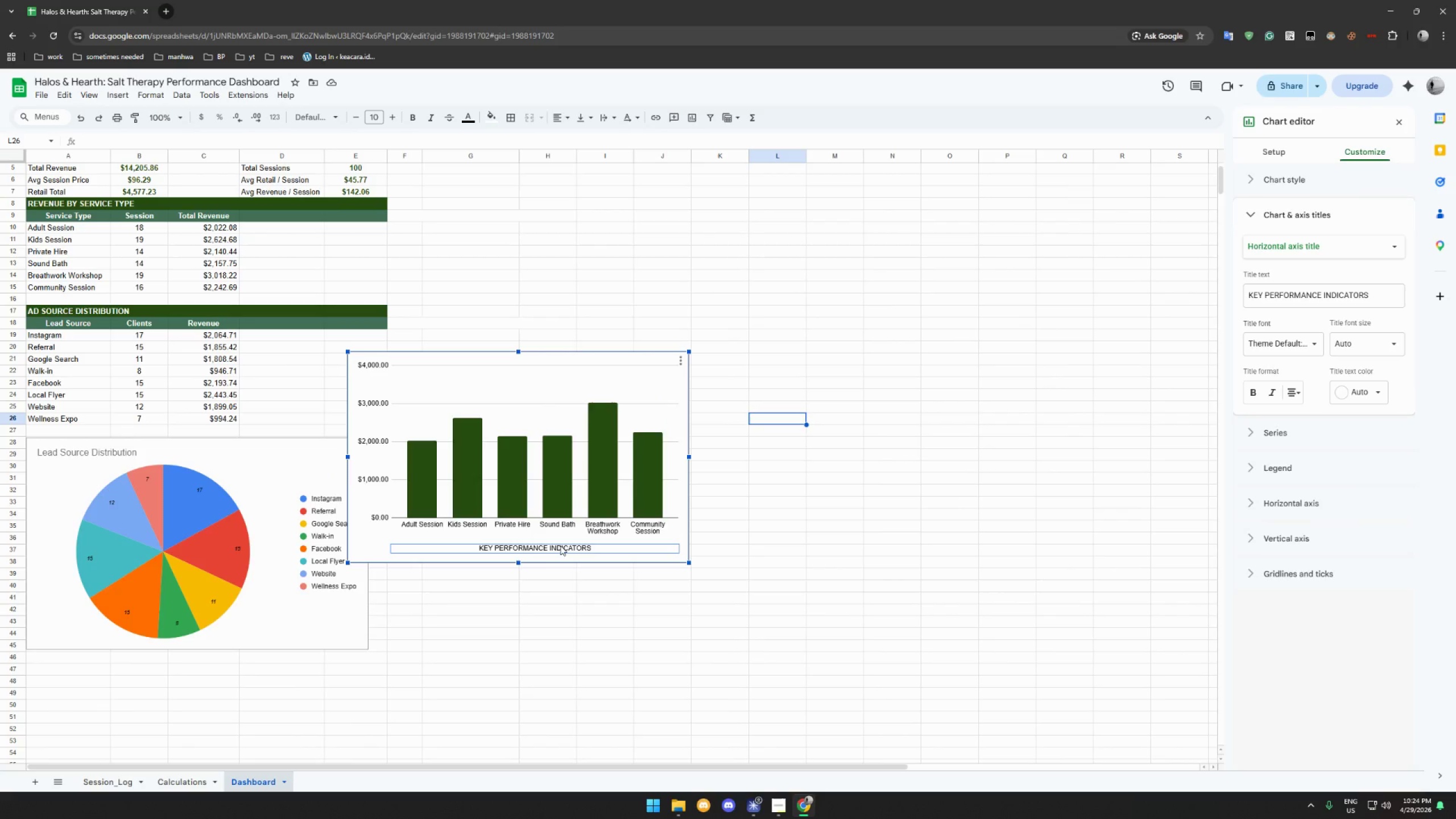 
left_click([1346, 252])
 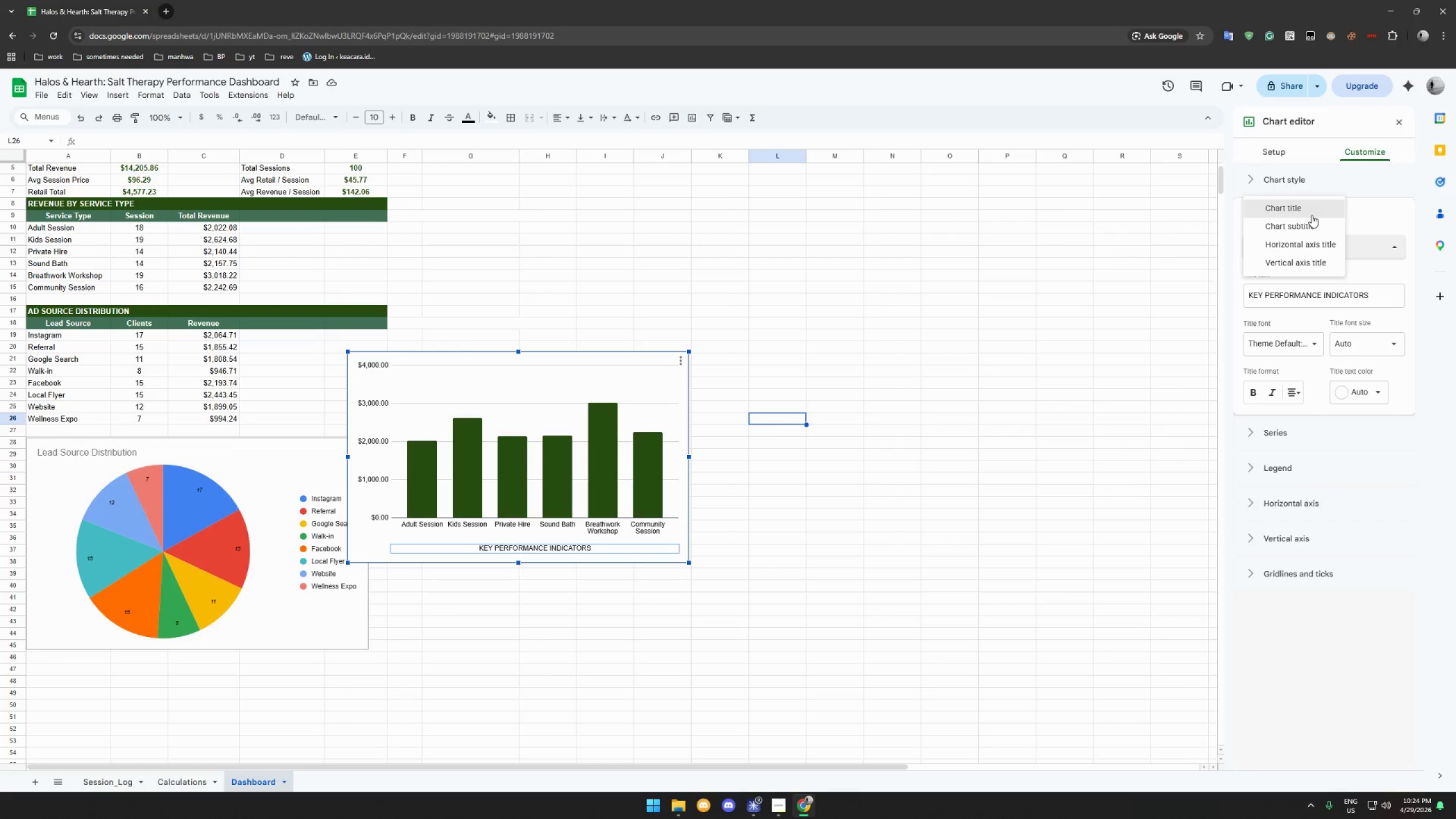 
left_click([1312, 215])
 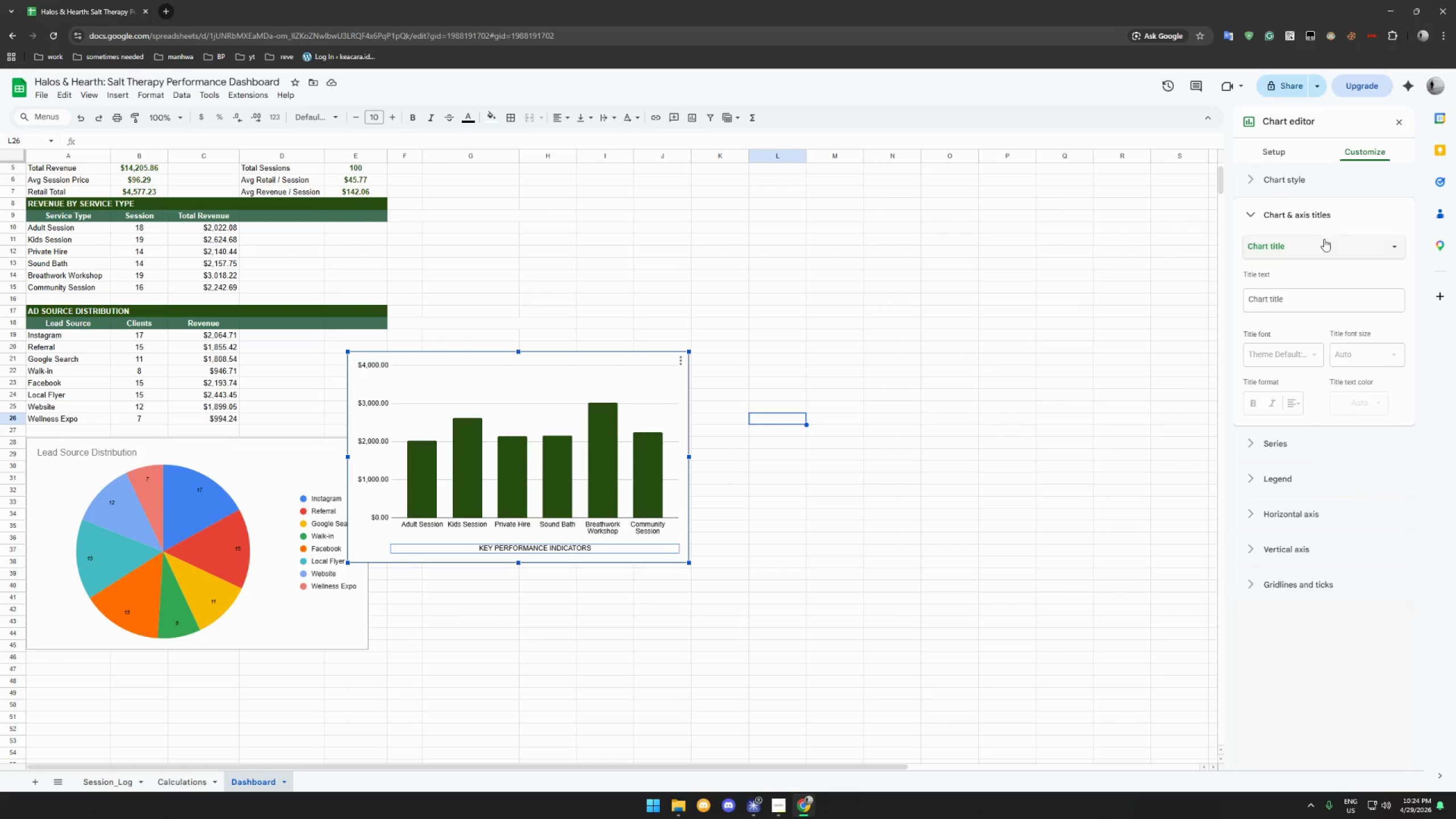 
left_click([1326, 245])
 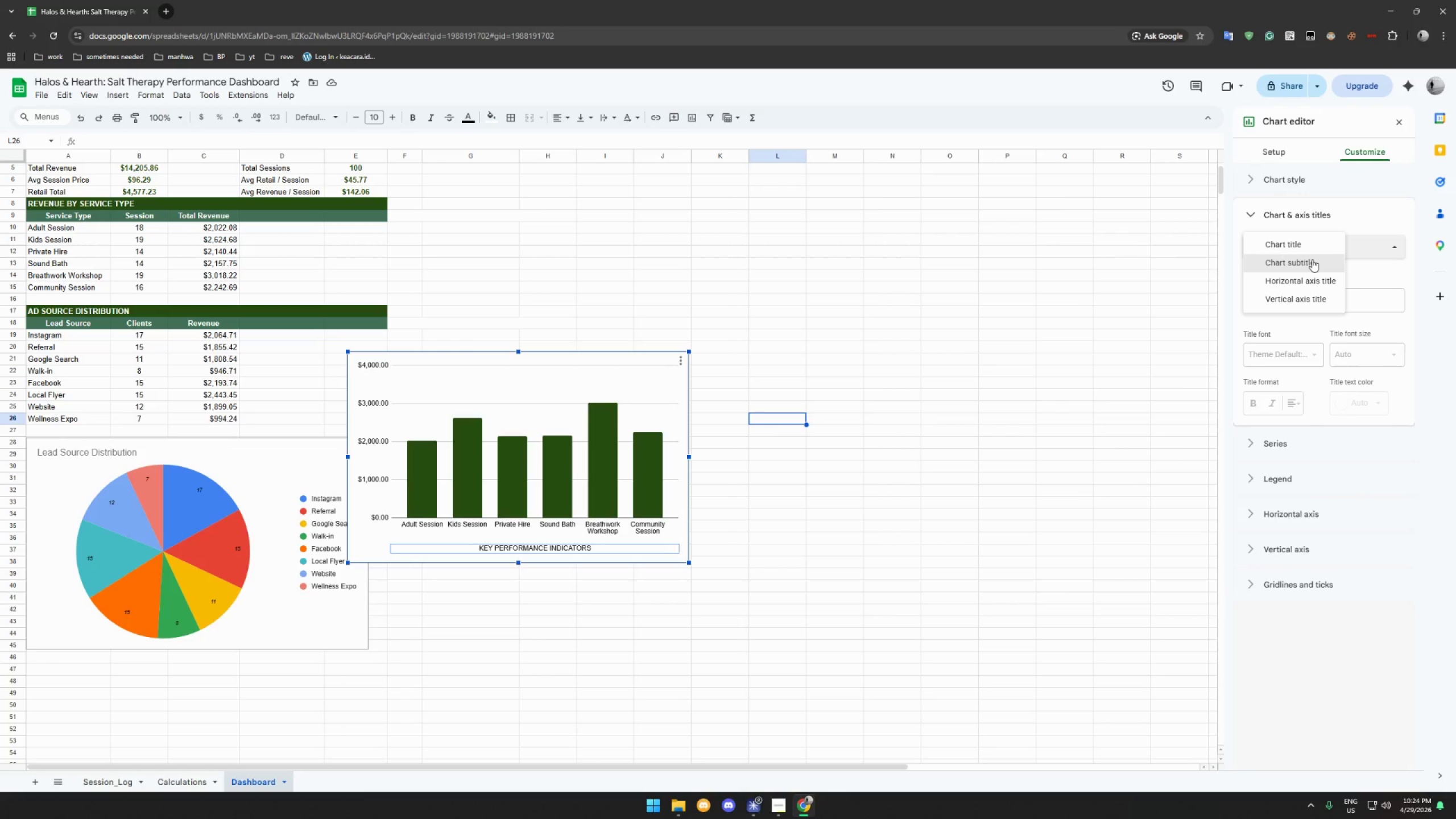 
left_click([1312, 261])
 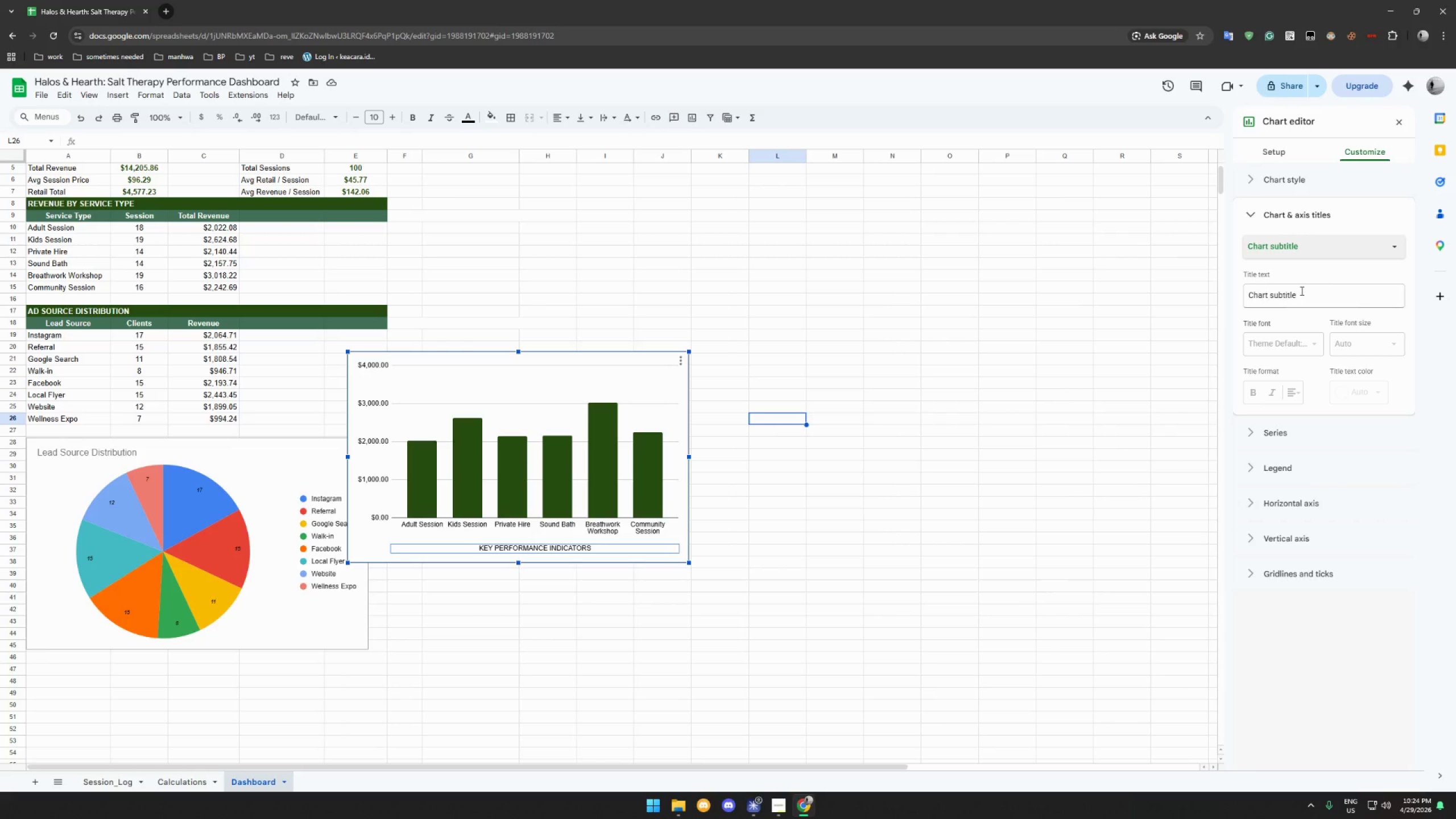 
left_click([1343, 242])
 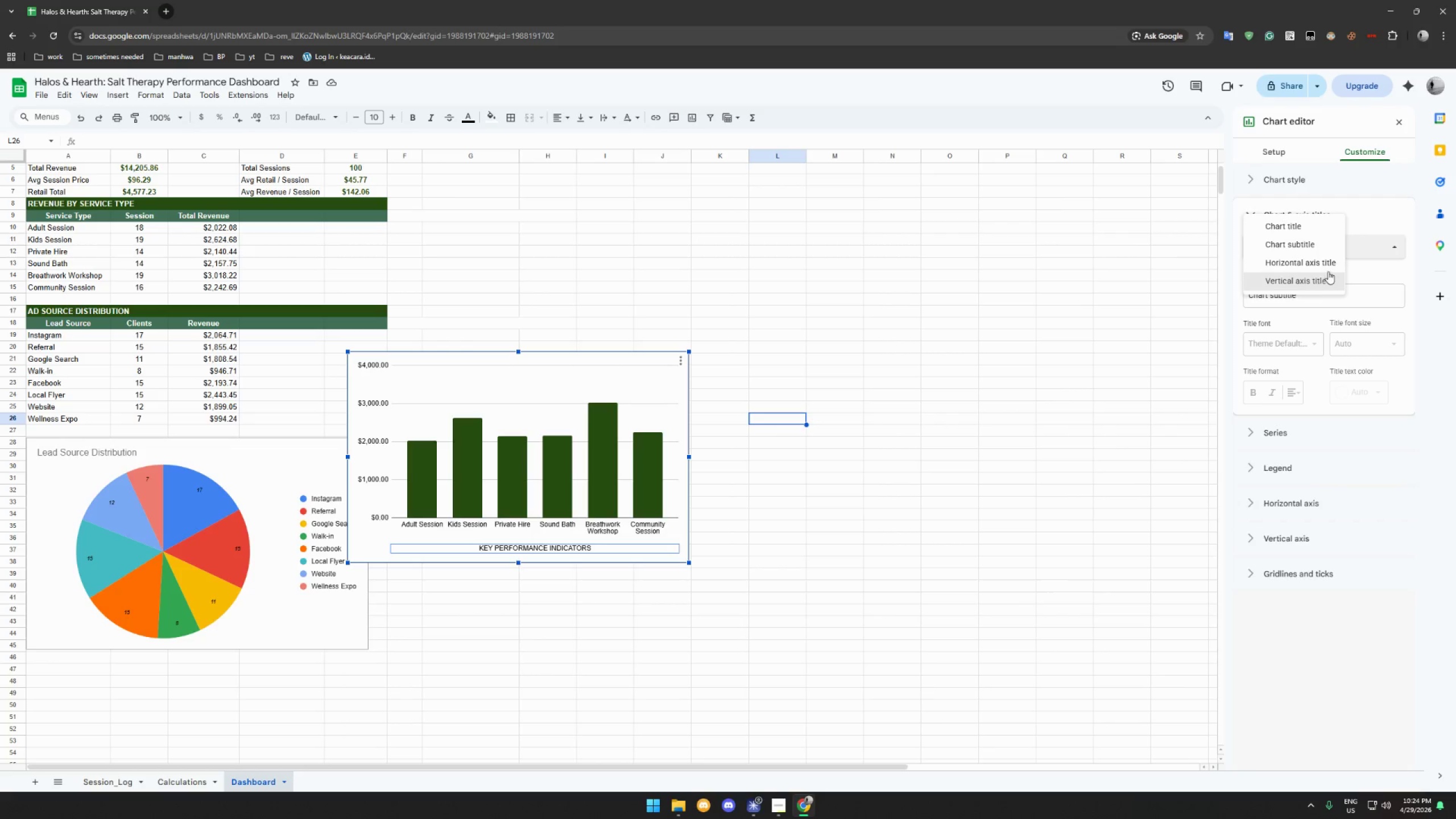 
left_click([1330, 262])
 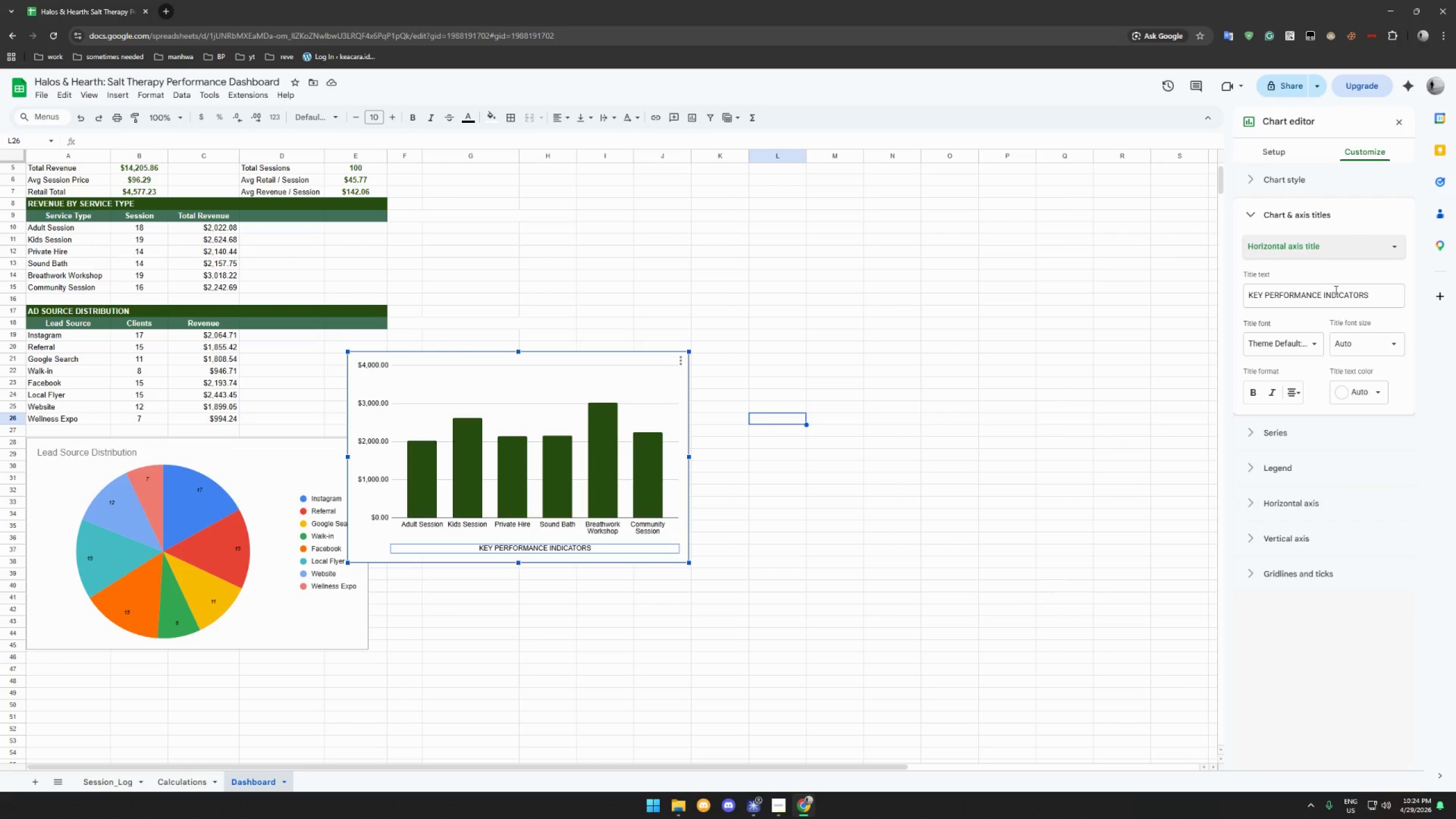 
double_click([1335, 290])
 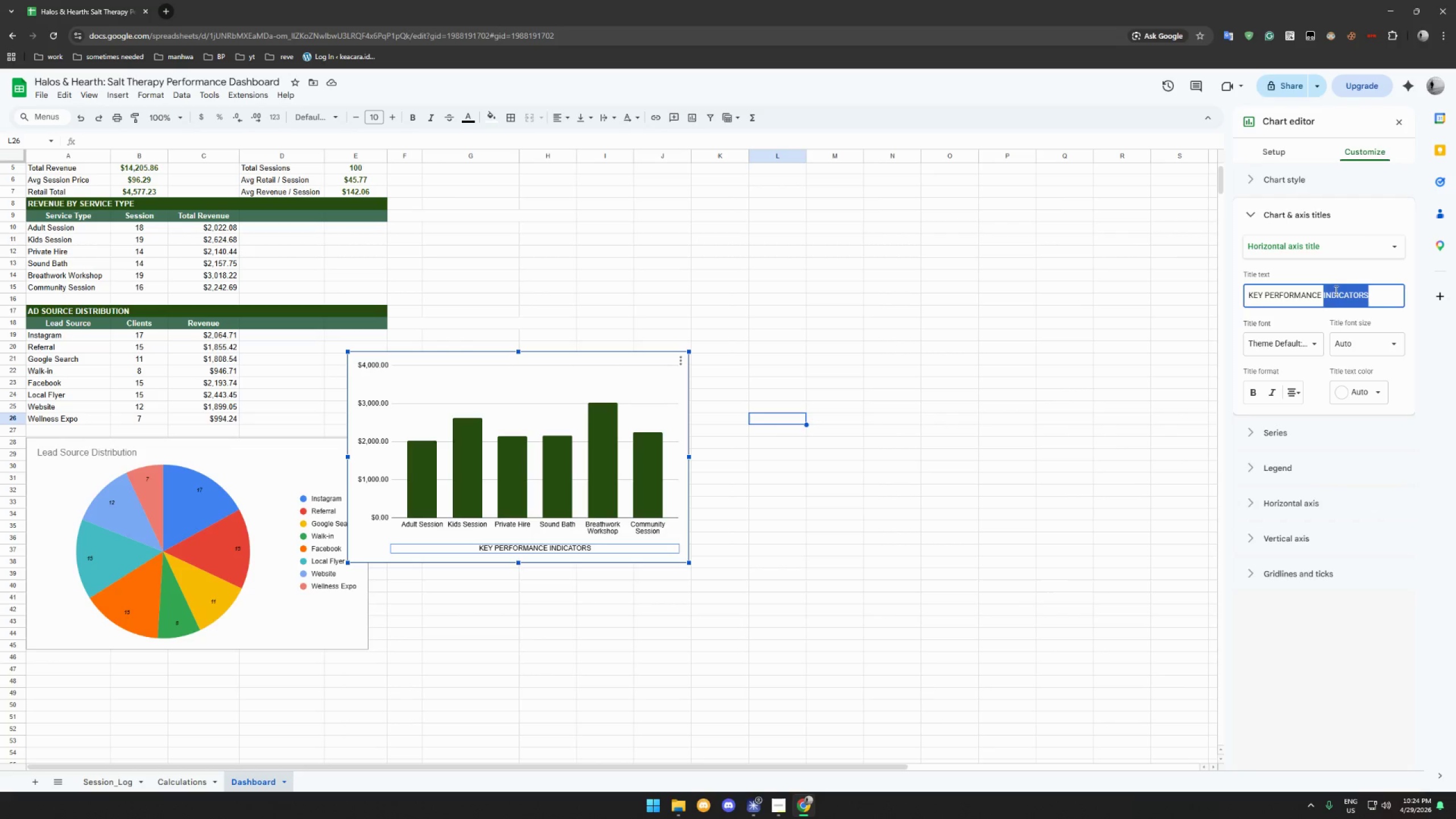 
triple_click([1335, 290])
 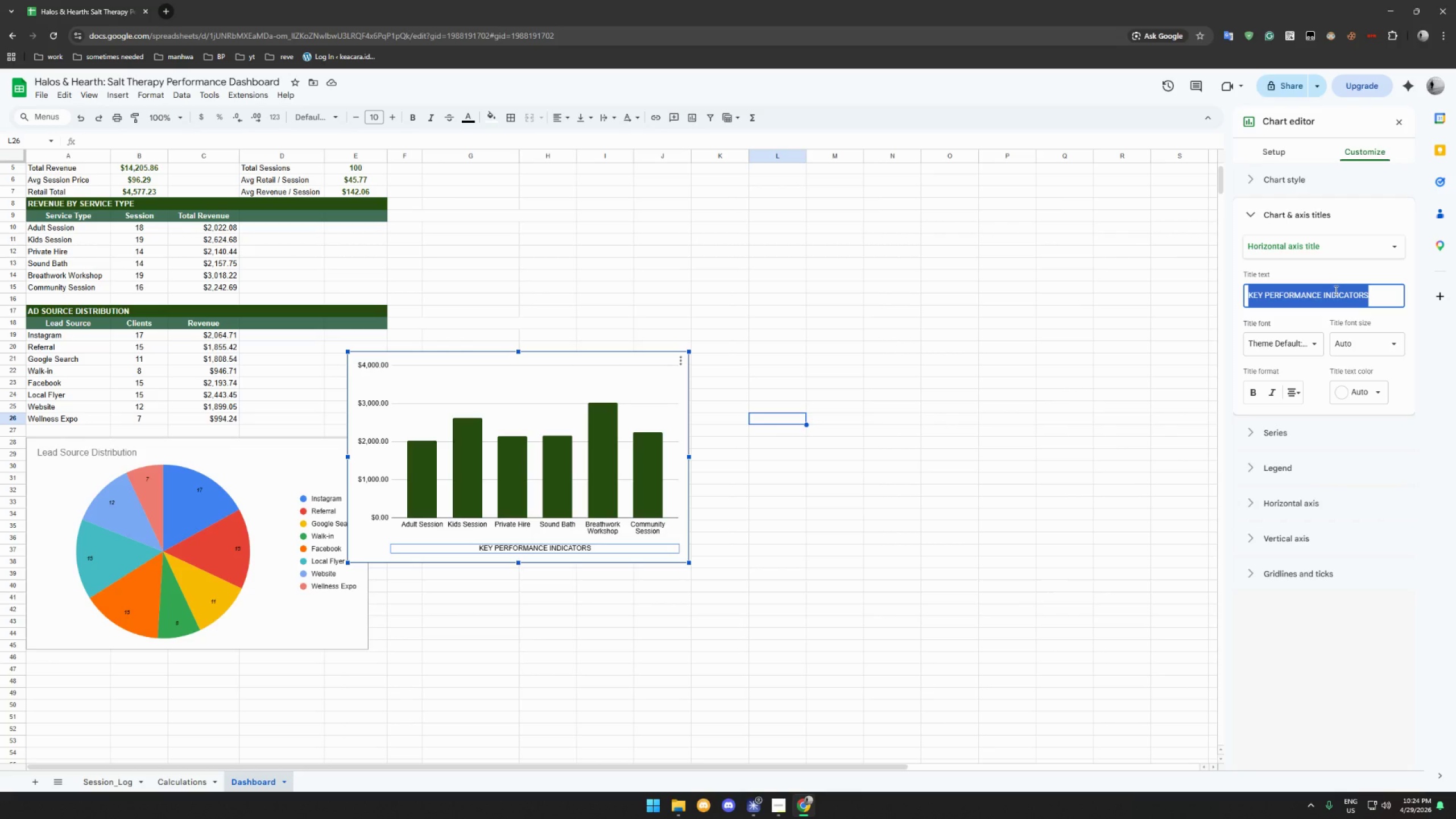 
key(Backspace)
 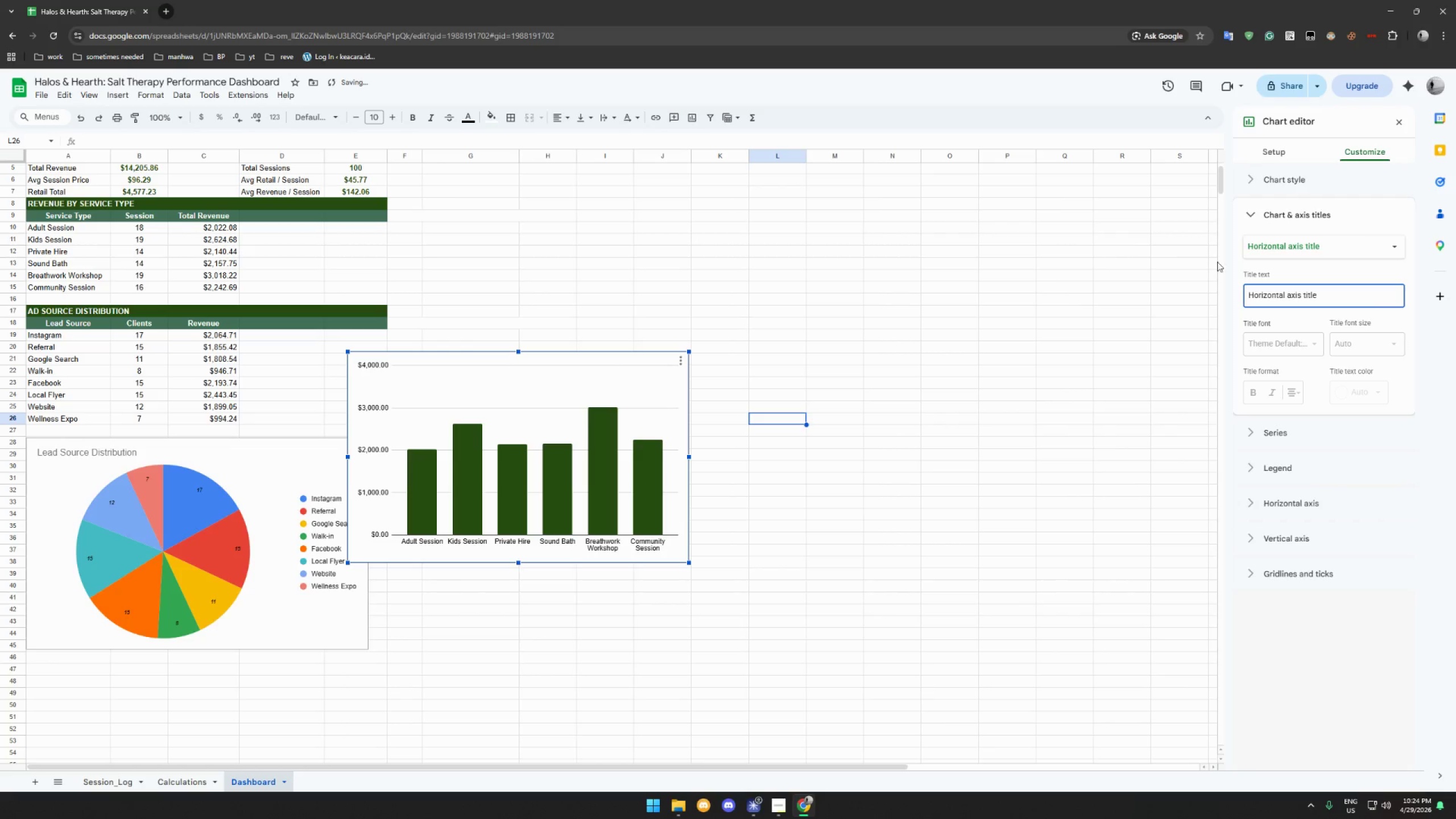 
left_click([427, 368])
 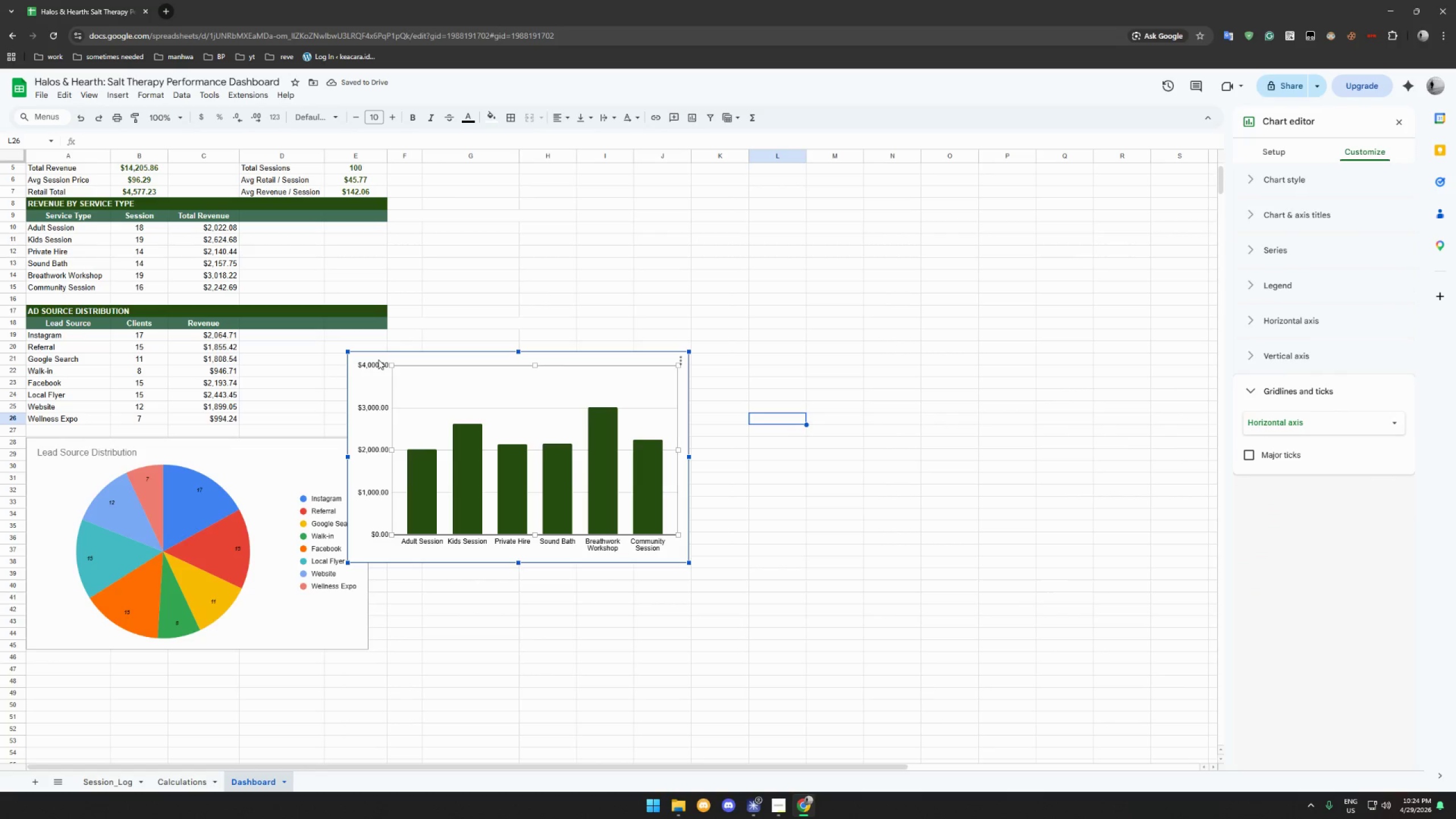 
left_click([372, 359])
 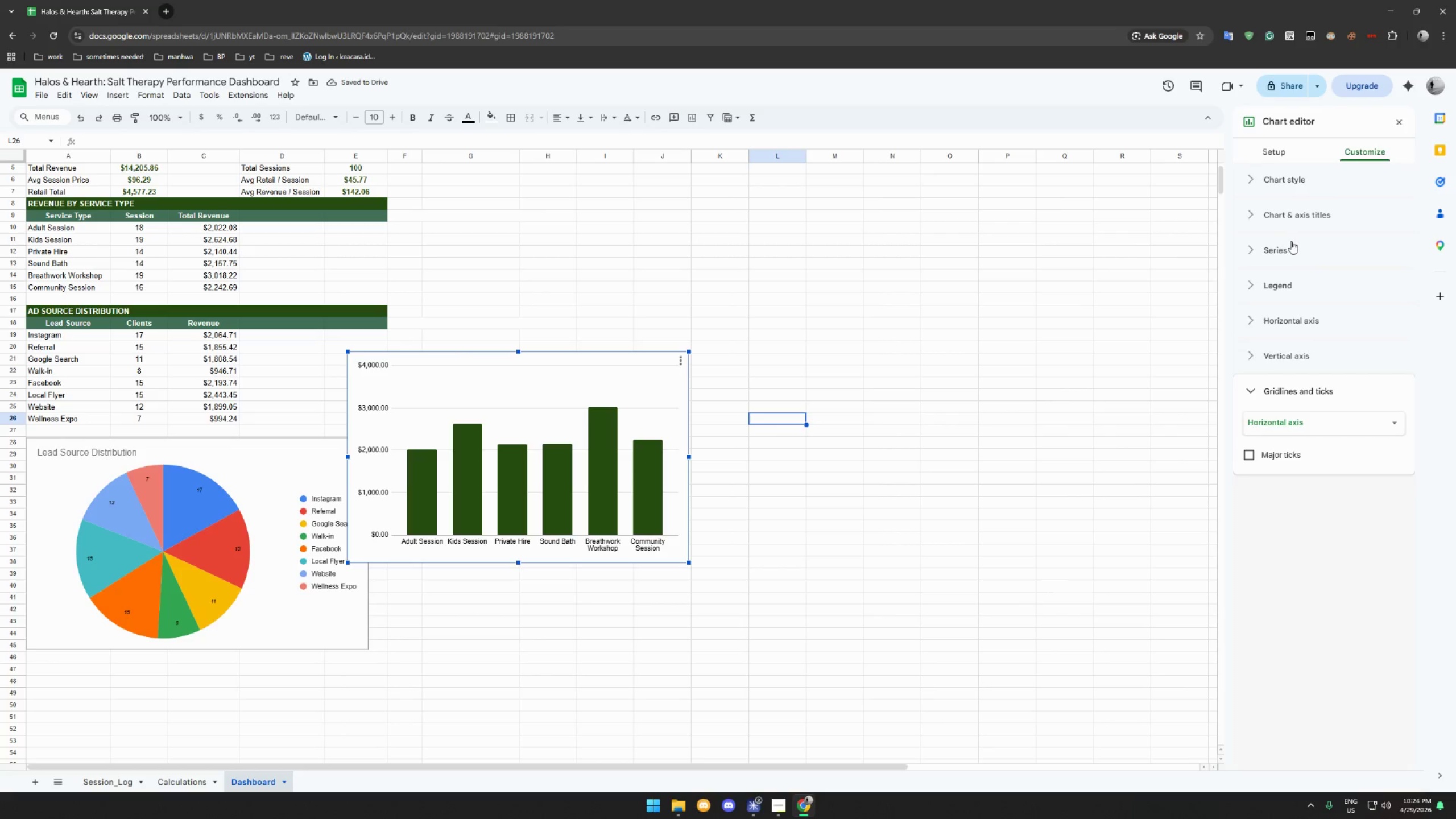 
left_click([1279, 248])
 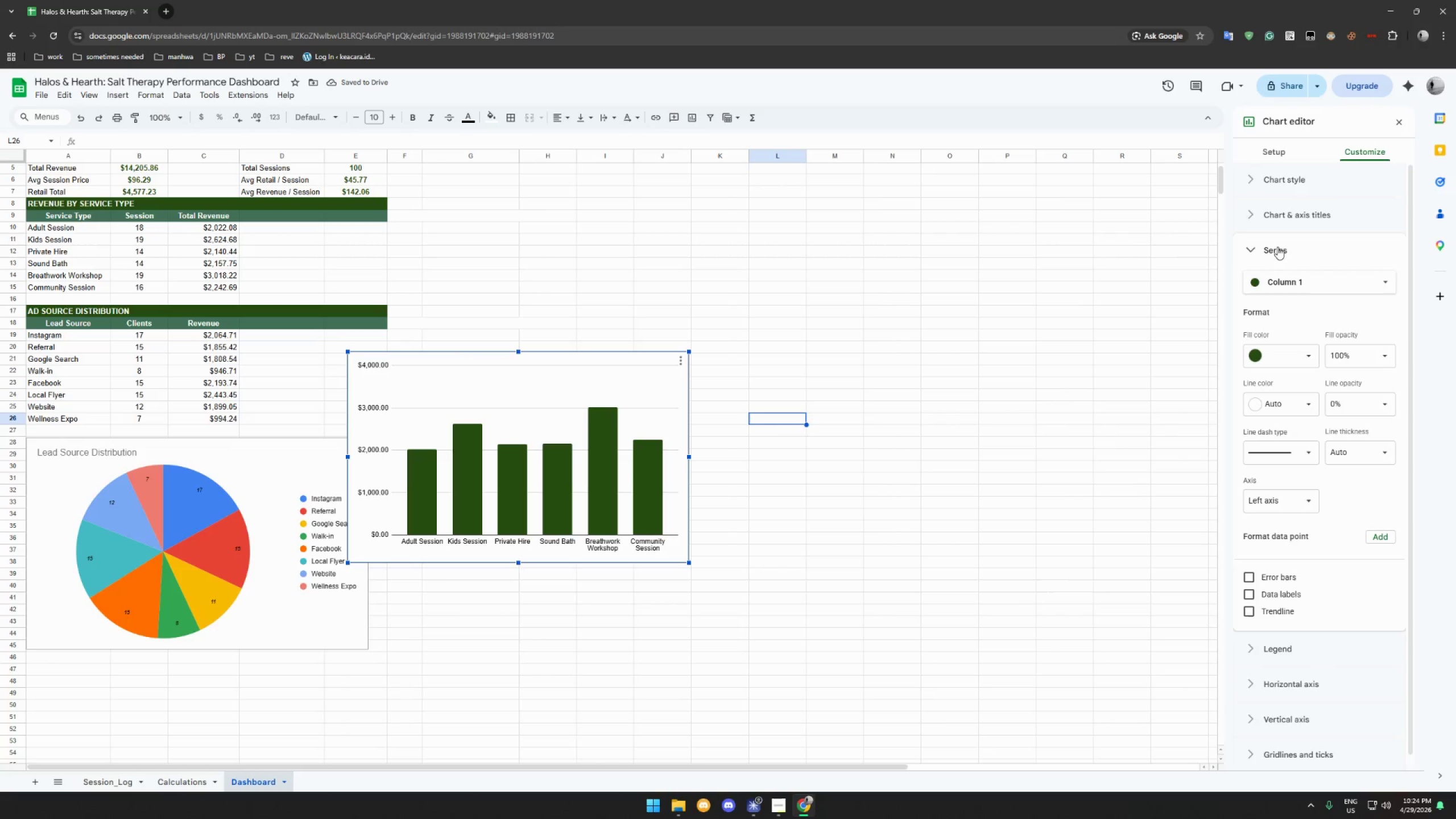 
left_click([1277, 246])
 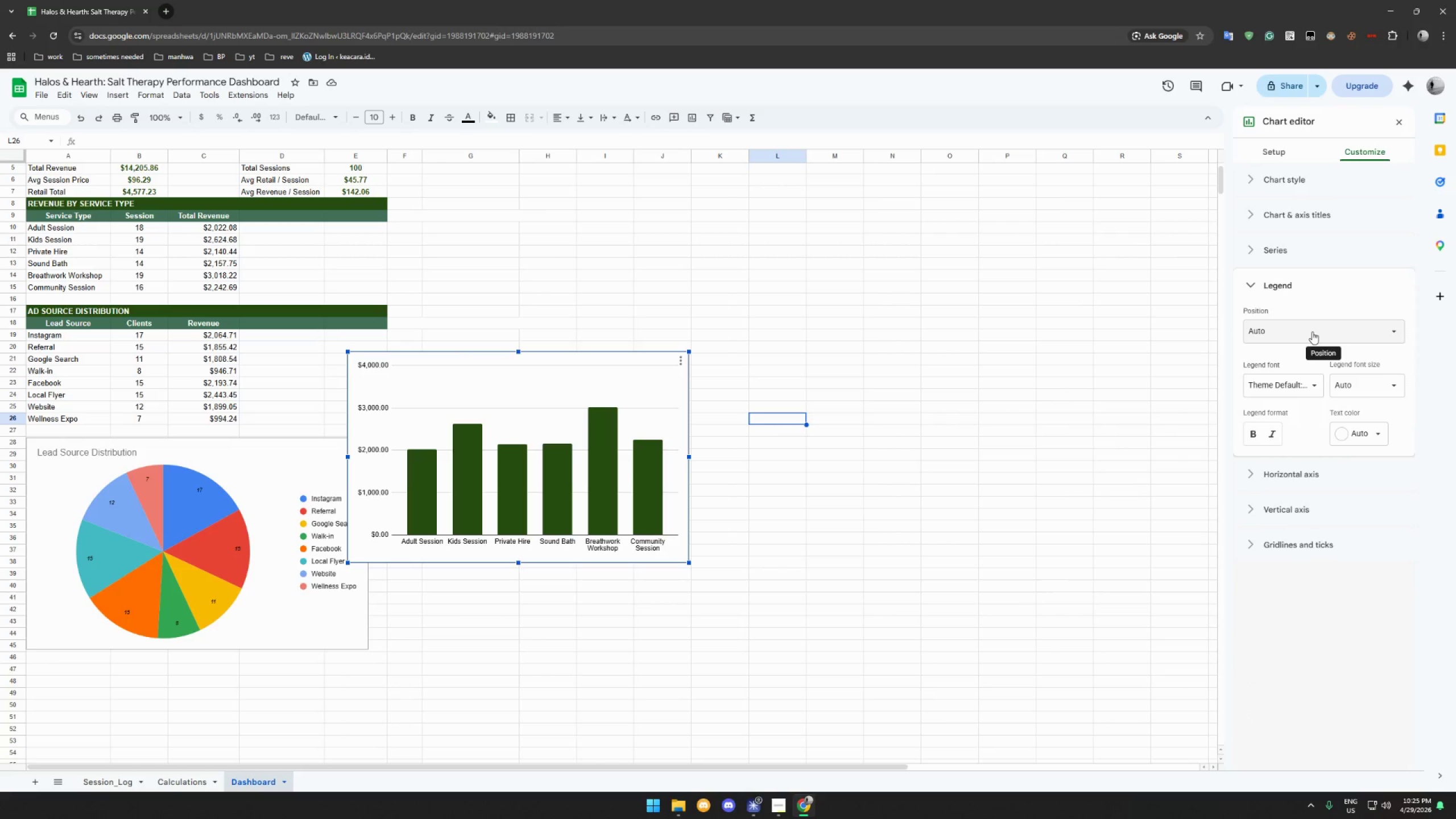 
left_click([1293, 334])
 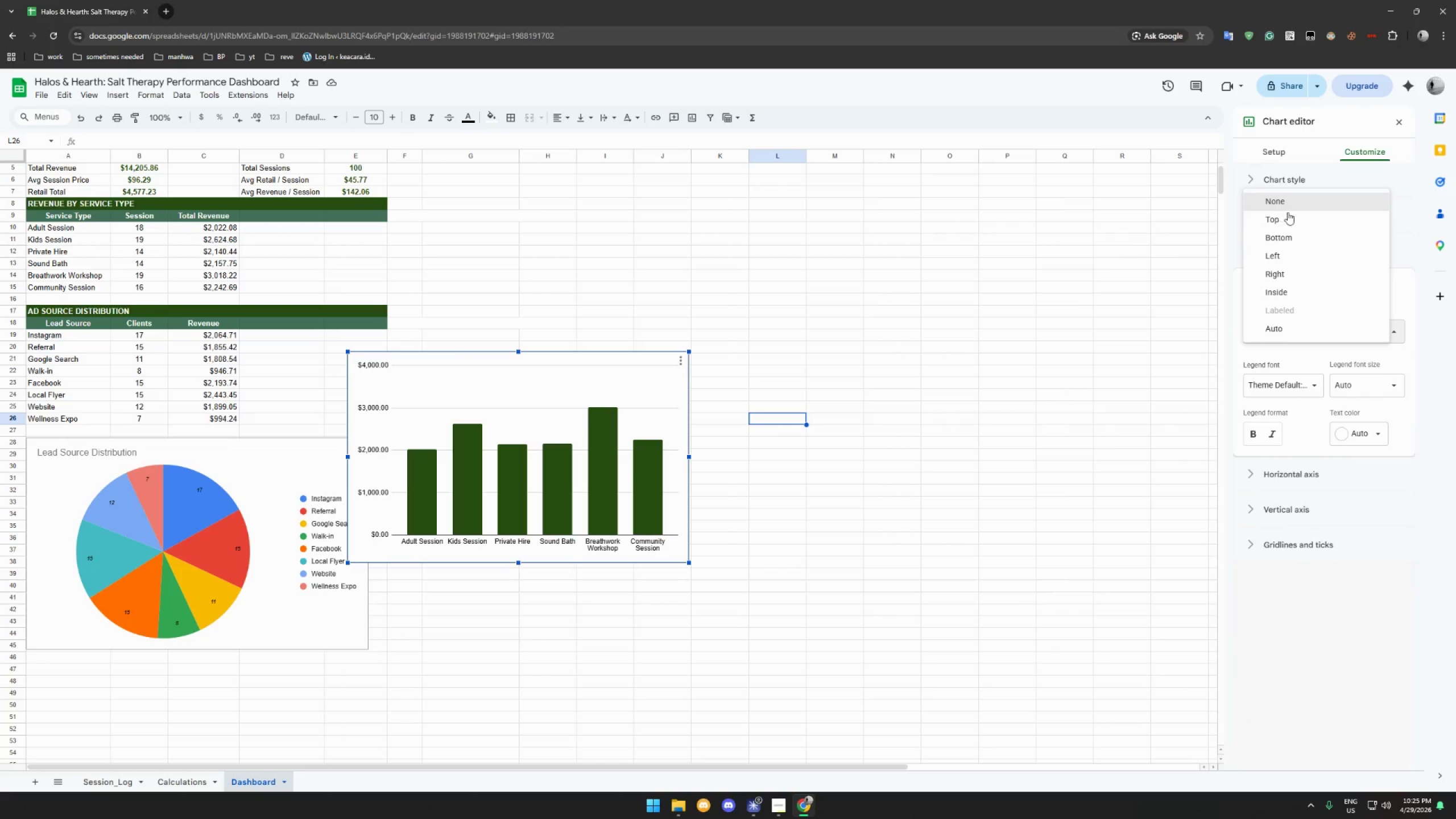 
left_click([1294, 221])
 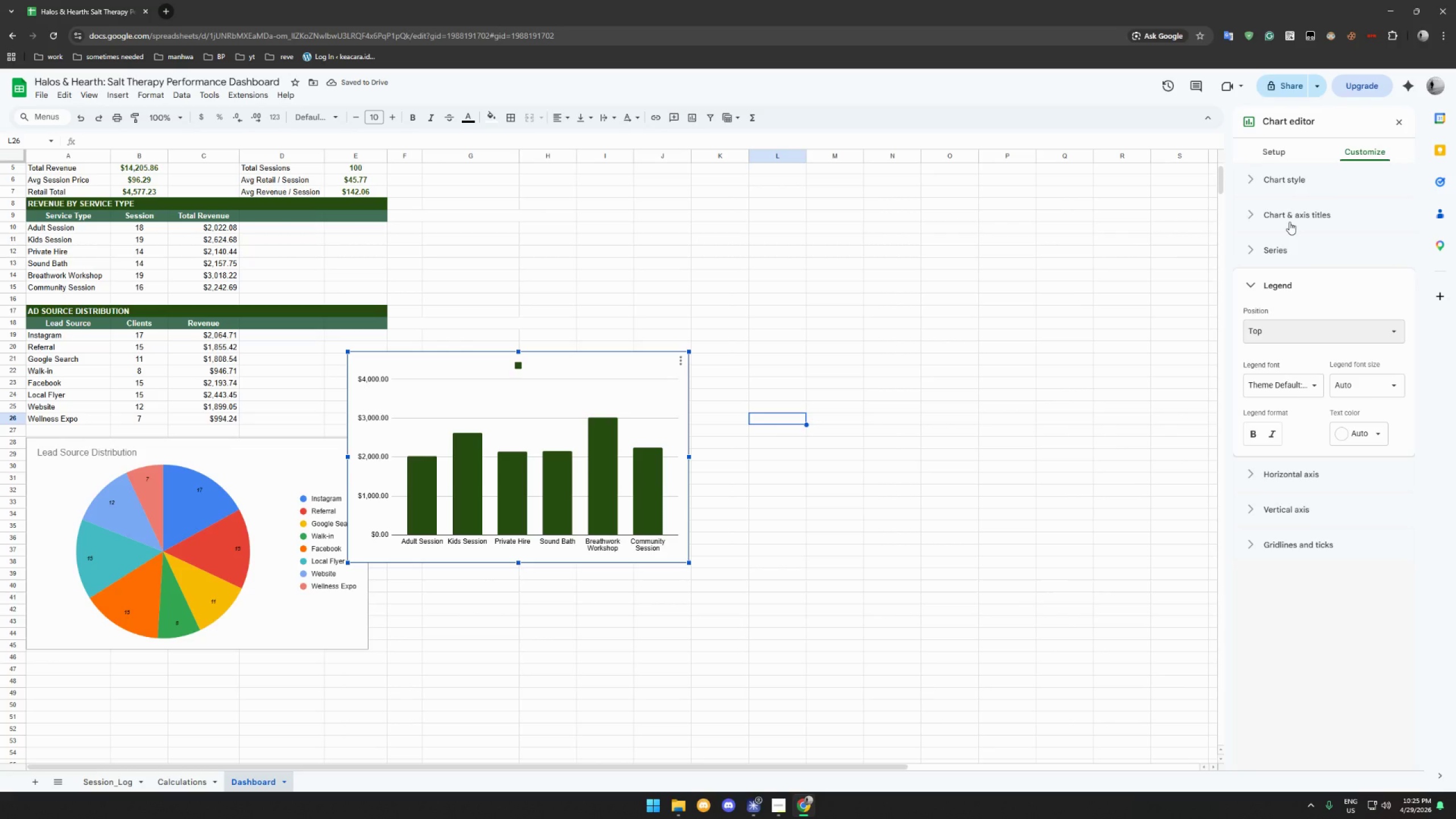 
left_click([1281, 334])
 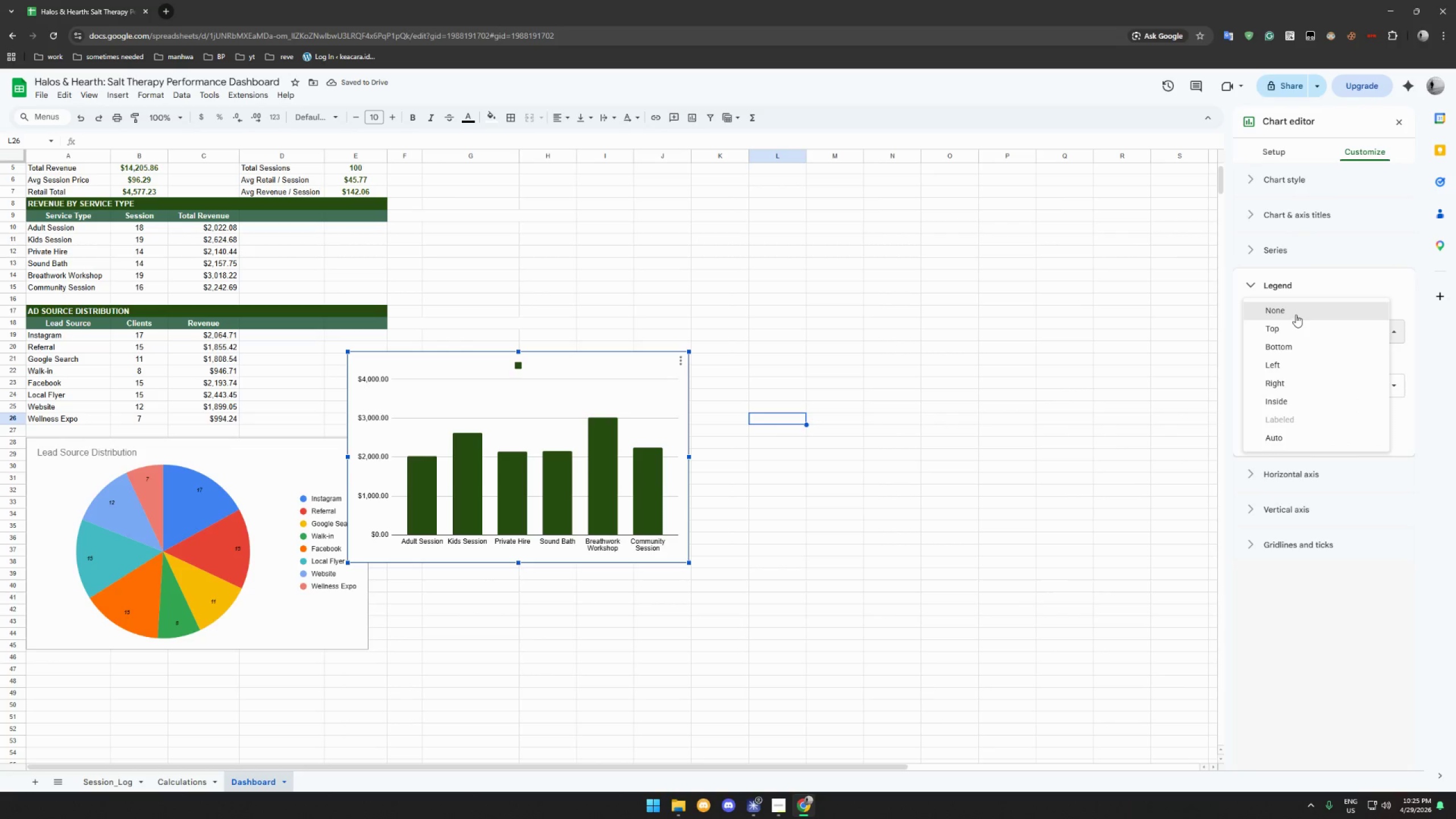 
left_click([1296, 315])
 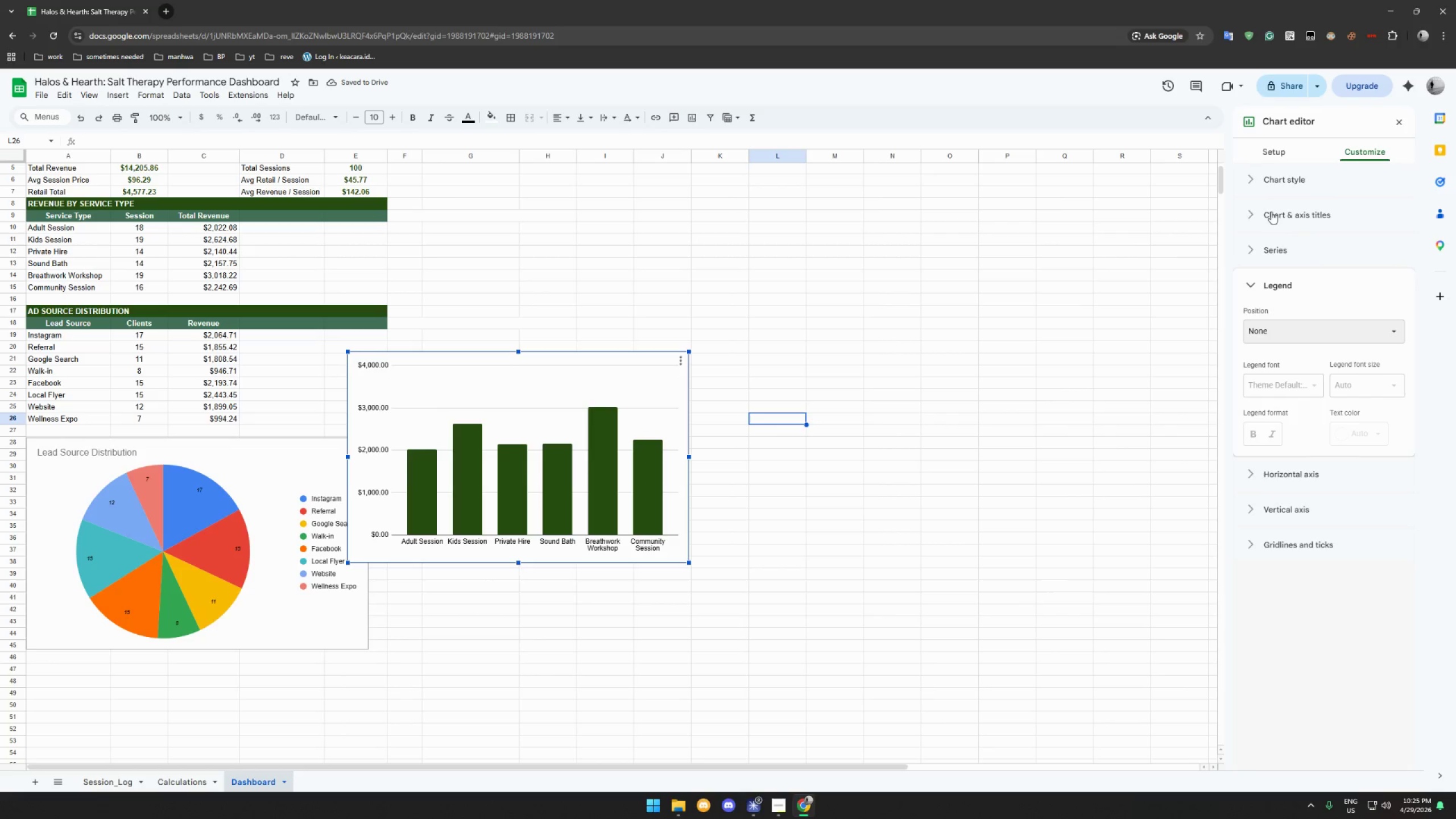 
left_click([1258, 215])
 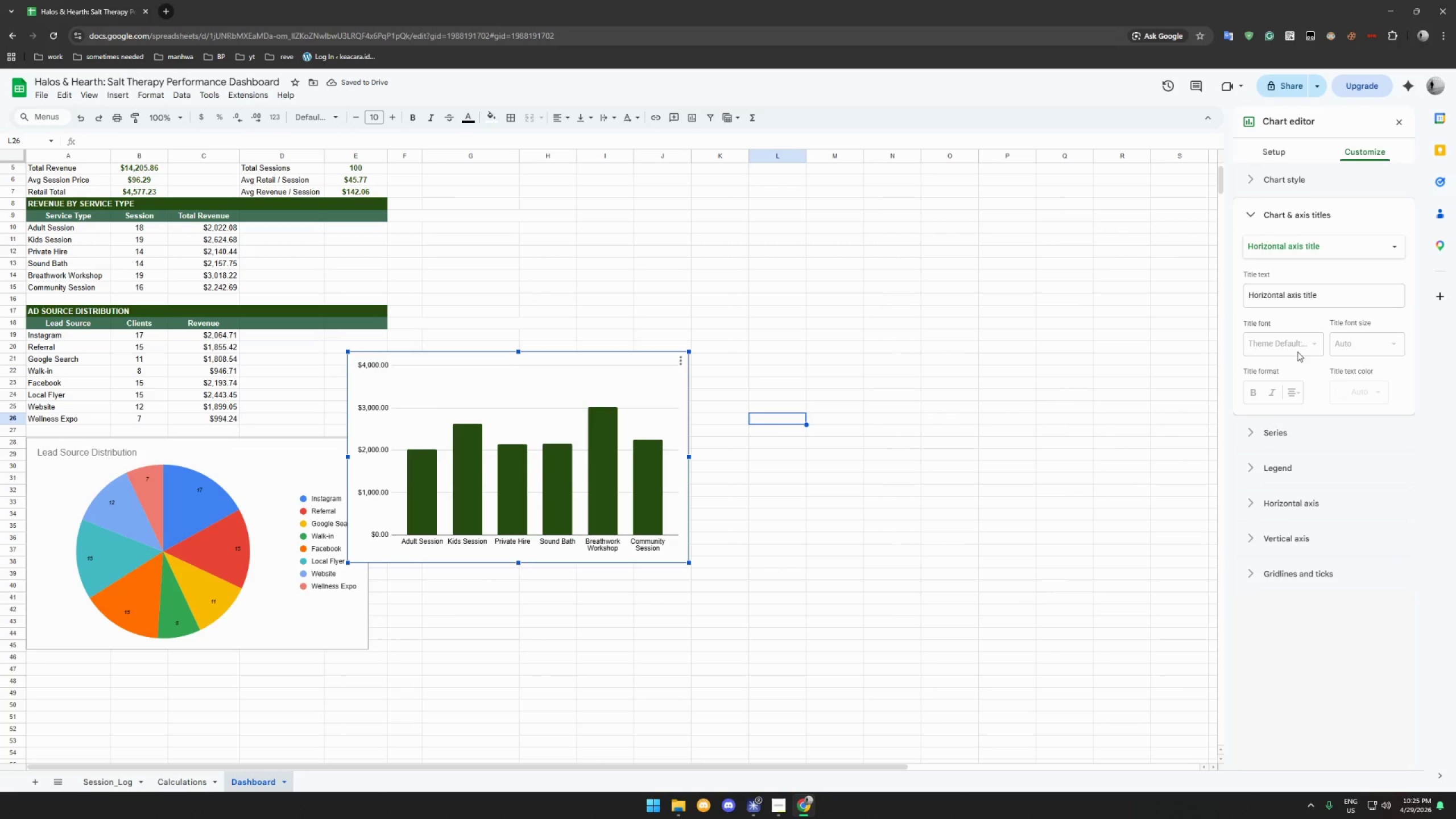 
left_click([1311, 294])
 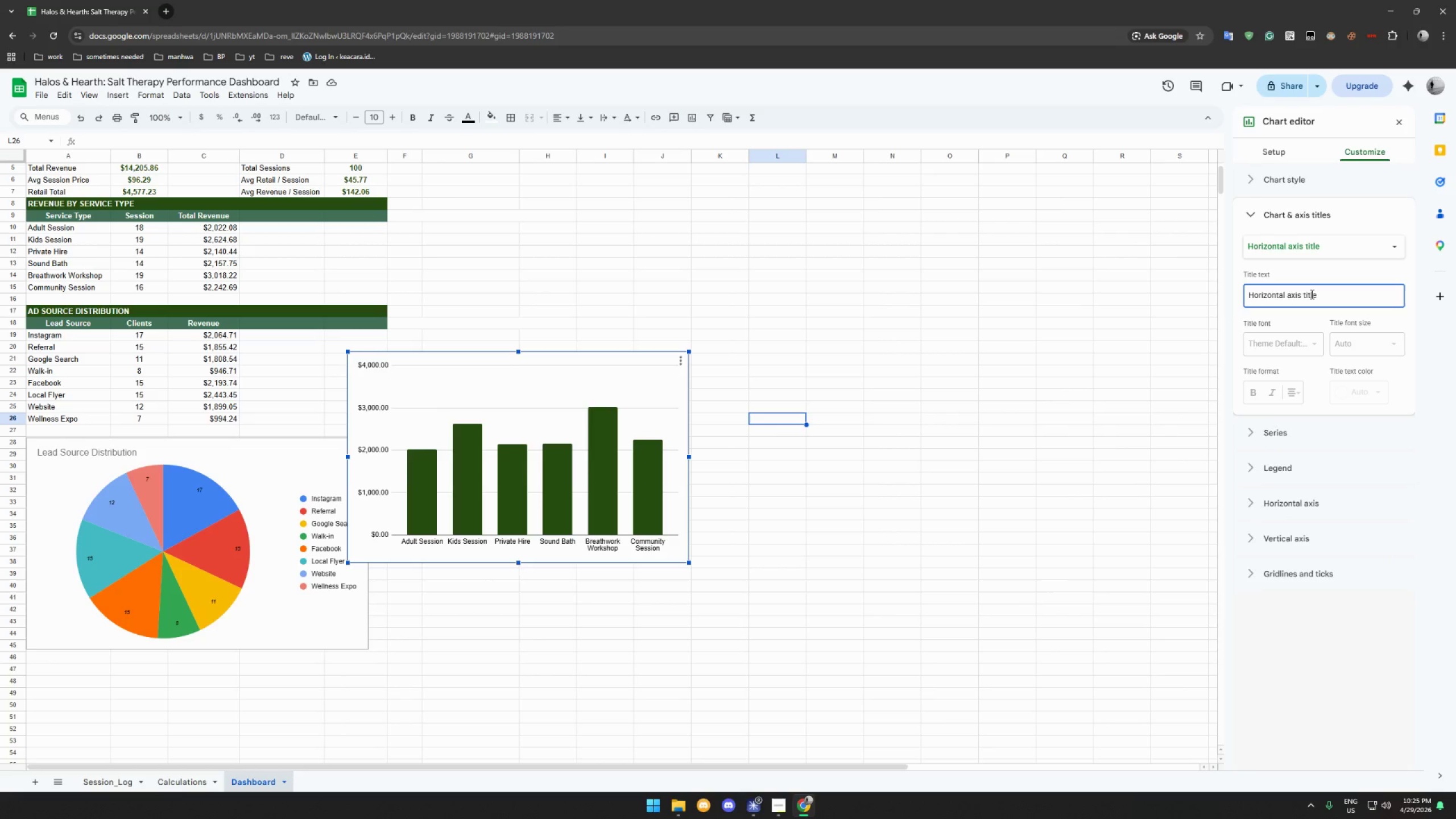 
type(Revenue B)
key(Backspace)
key(Backspace)
type( by Service Type)
 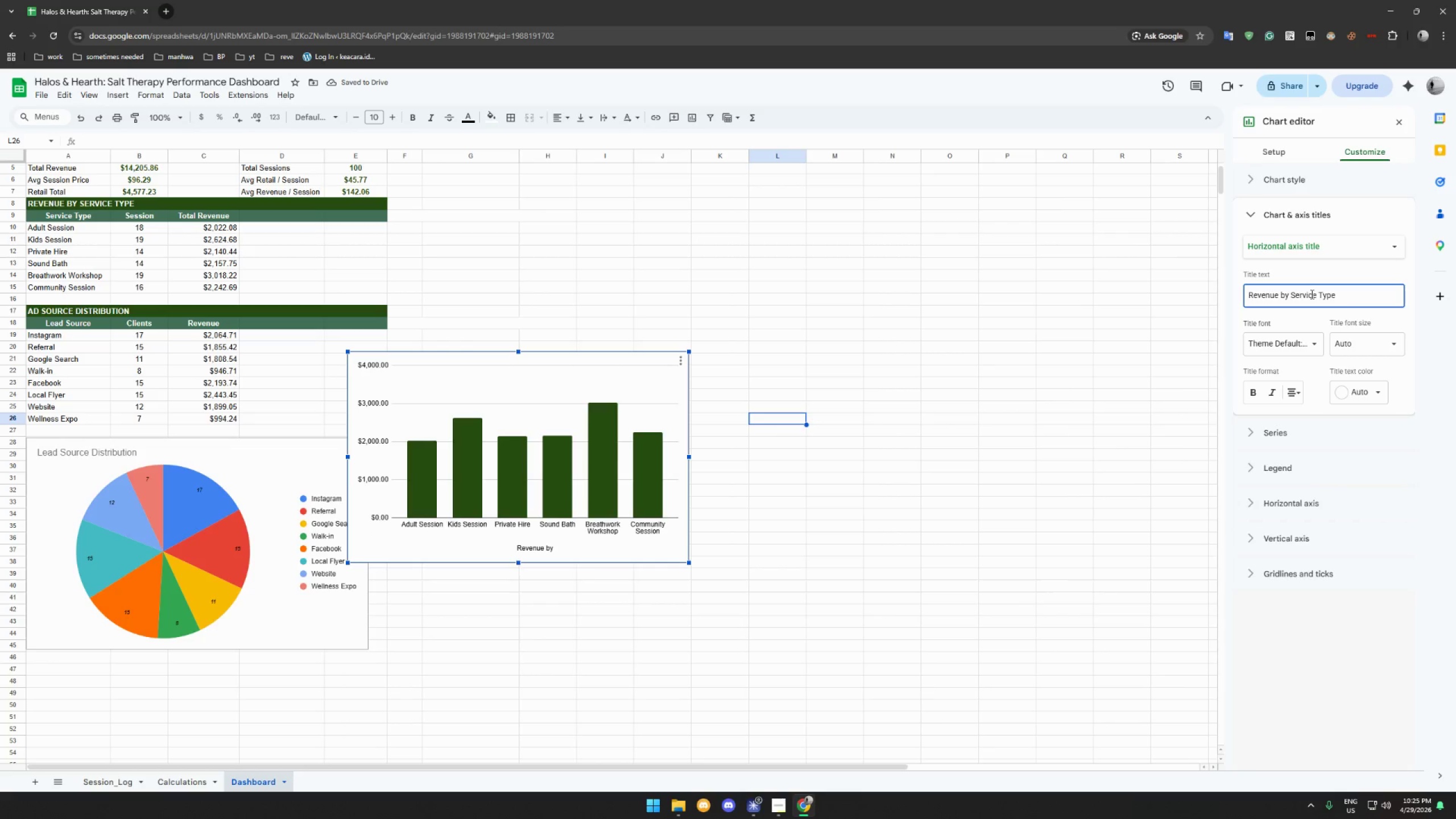 
 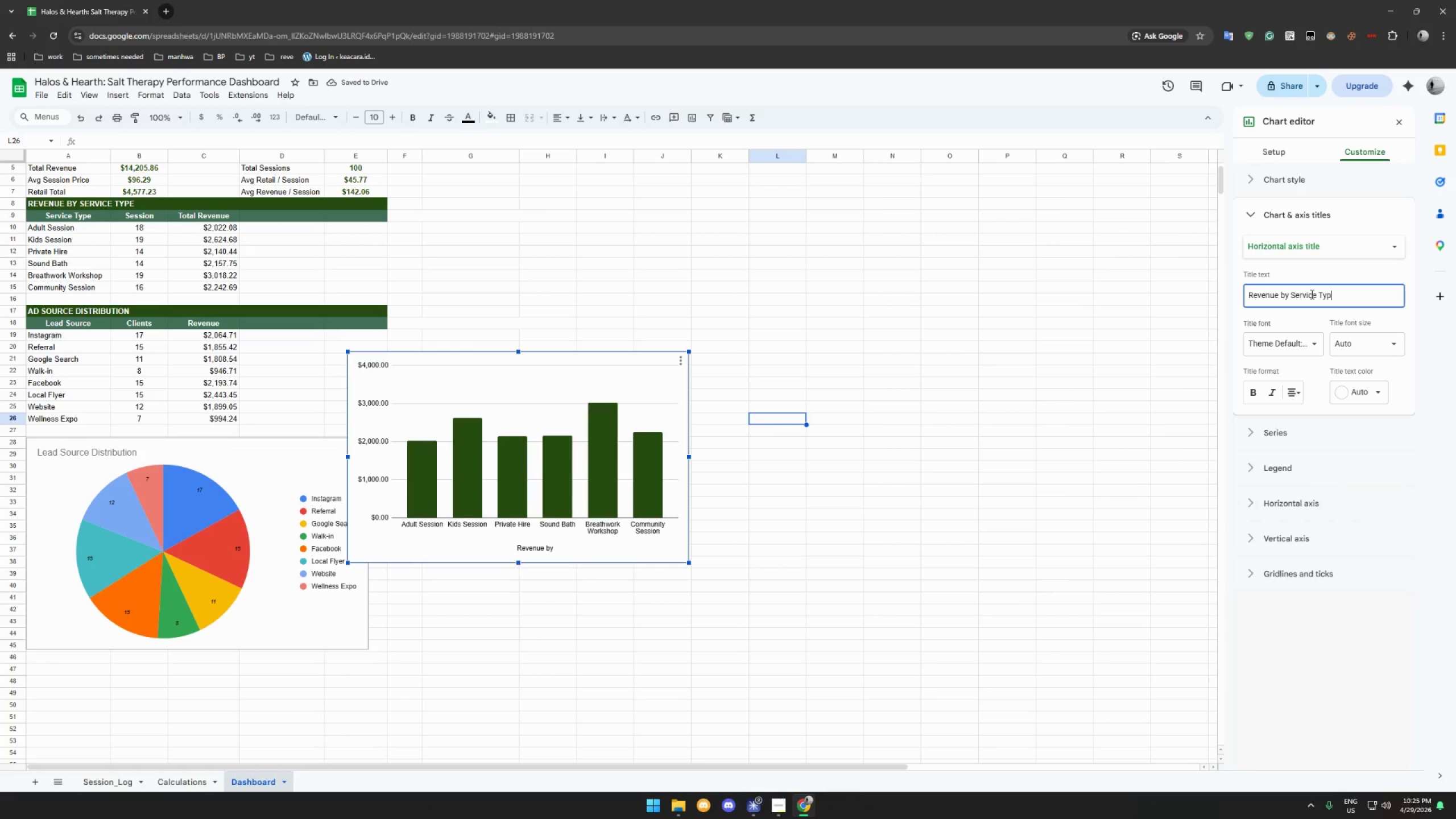 
key(Enter)
 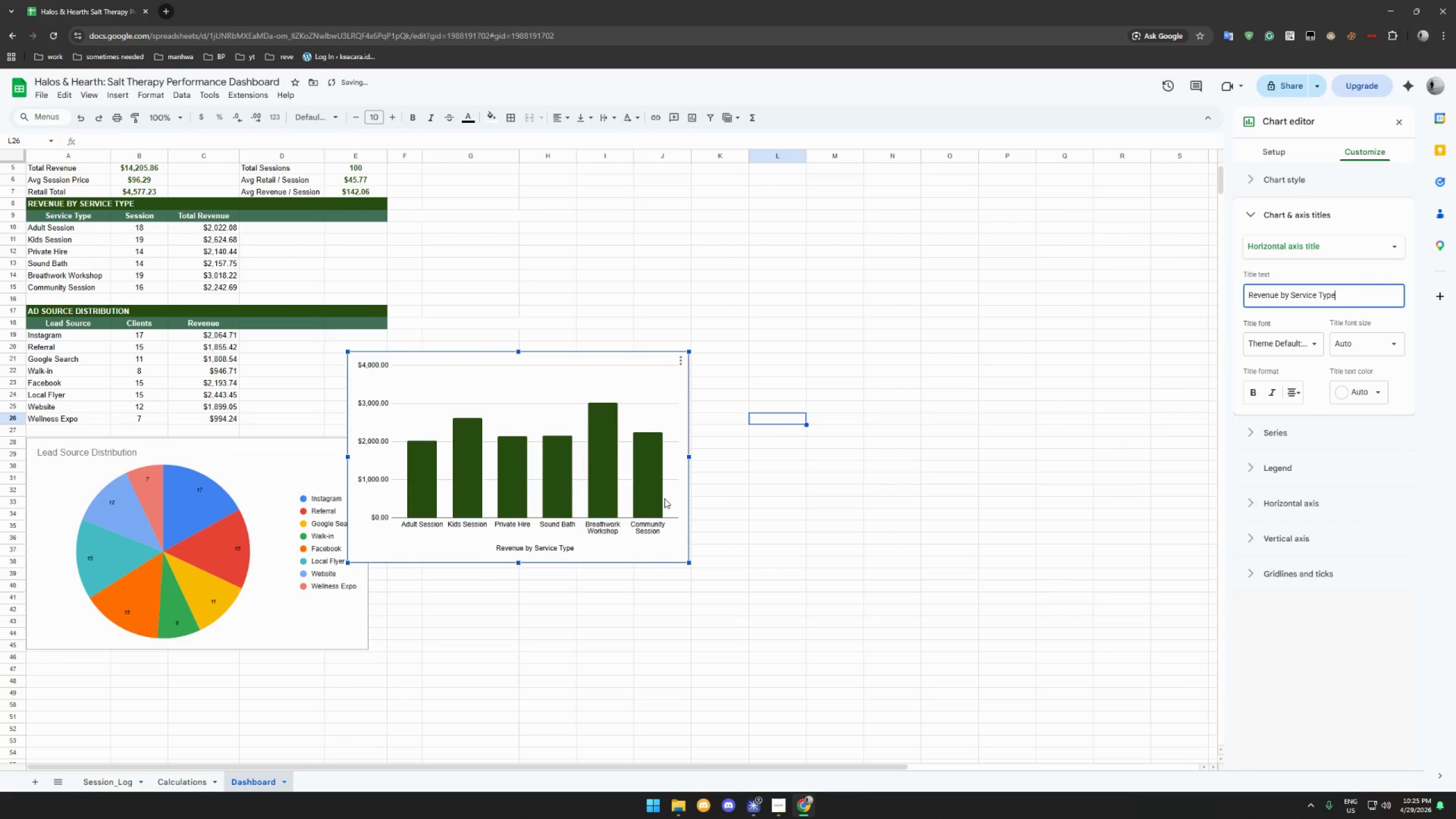 
left_click([549, 547])
 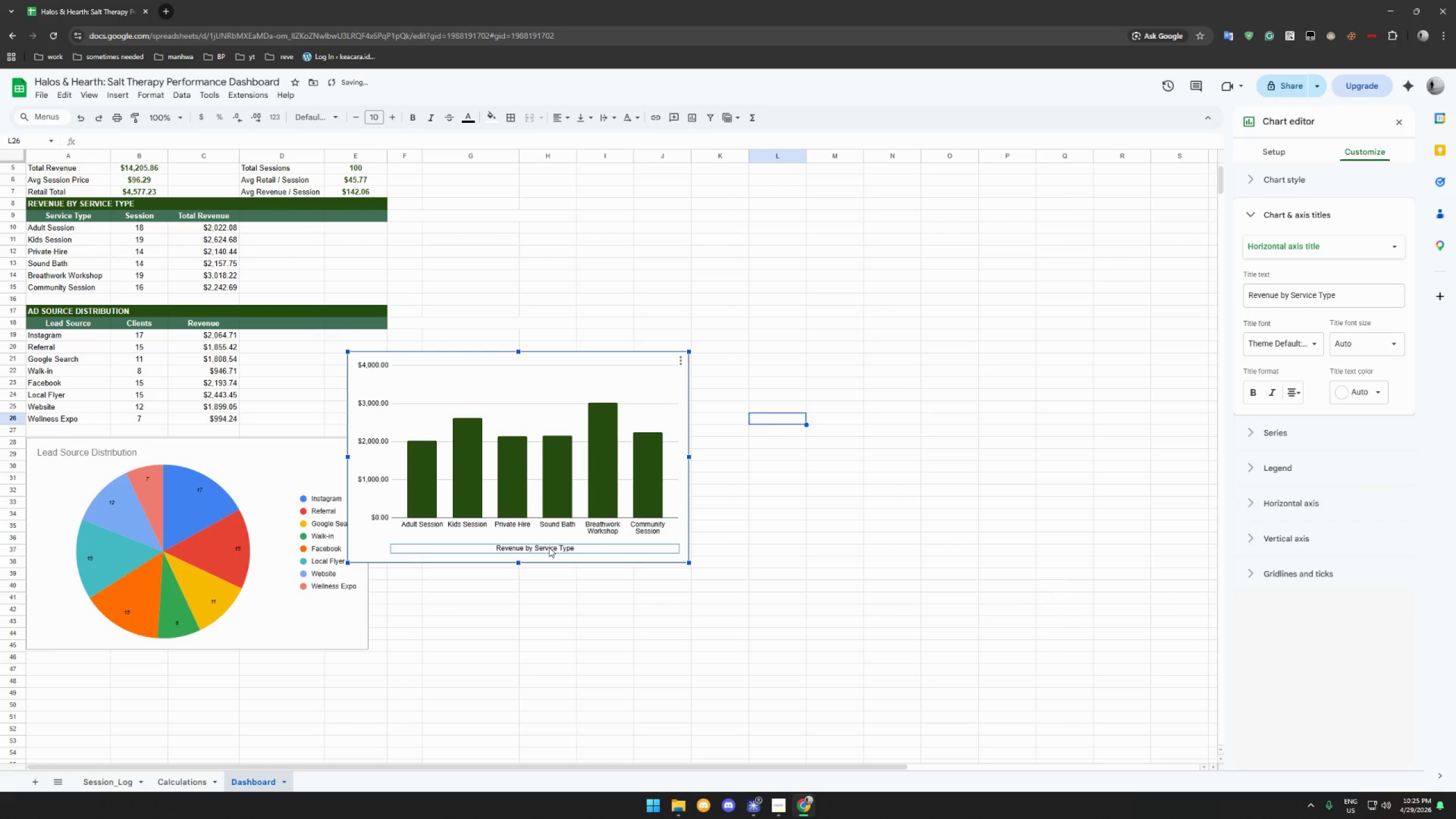 
left_click_drag(start_coordinate=[549, 547], to_coordinate=[495, 359])
 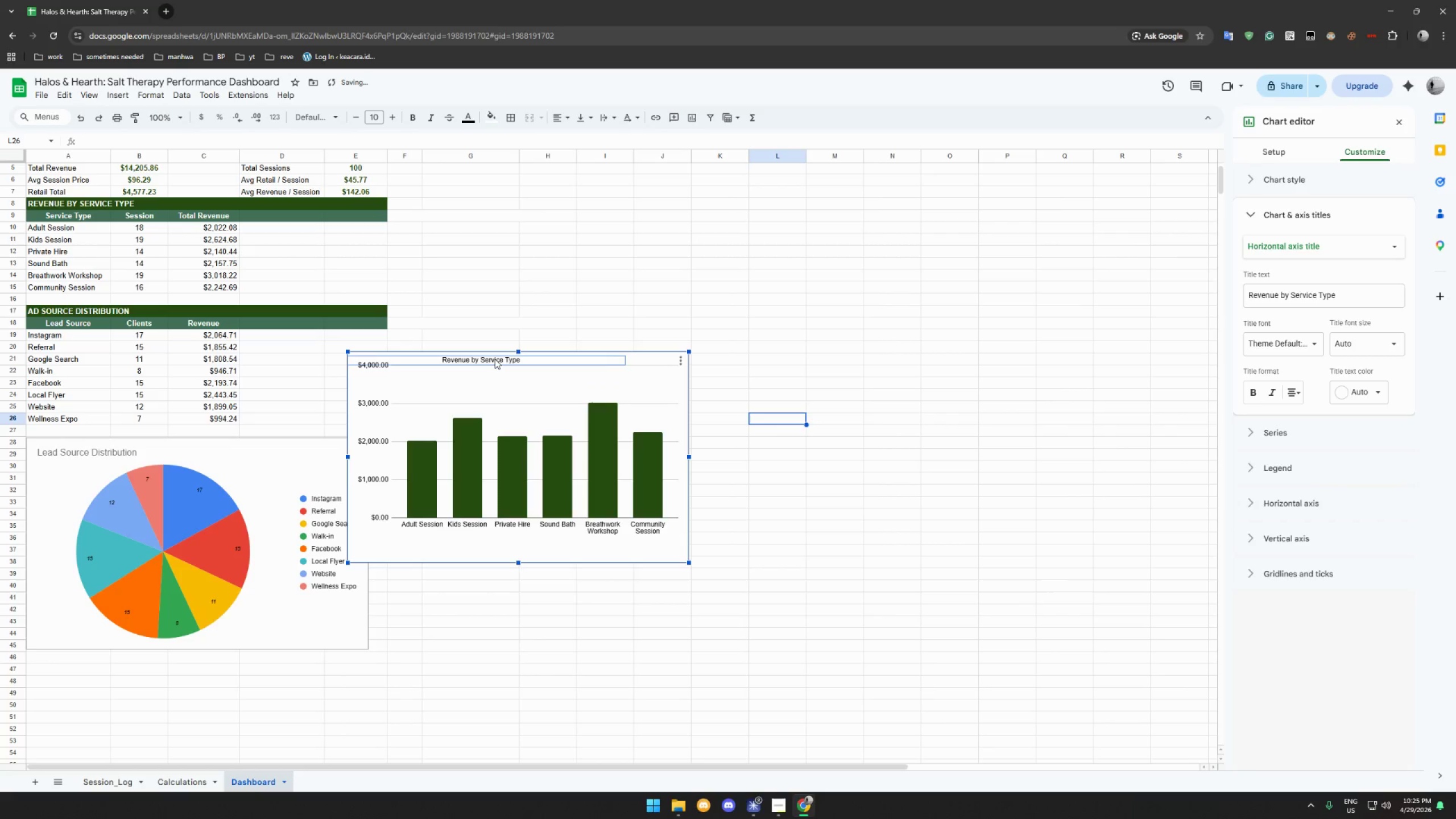 
left_click_drag(start_coordinate=[495, 359], to_coordinate=[528, 551])
 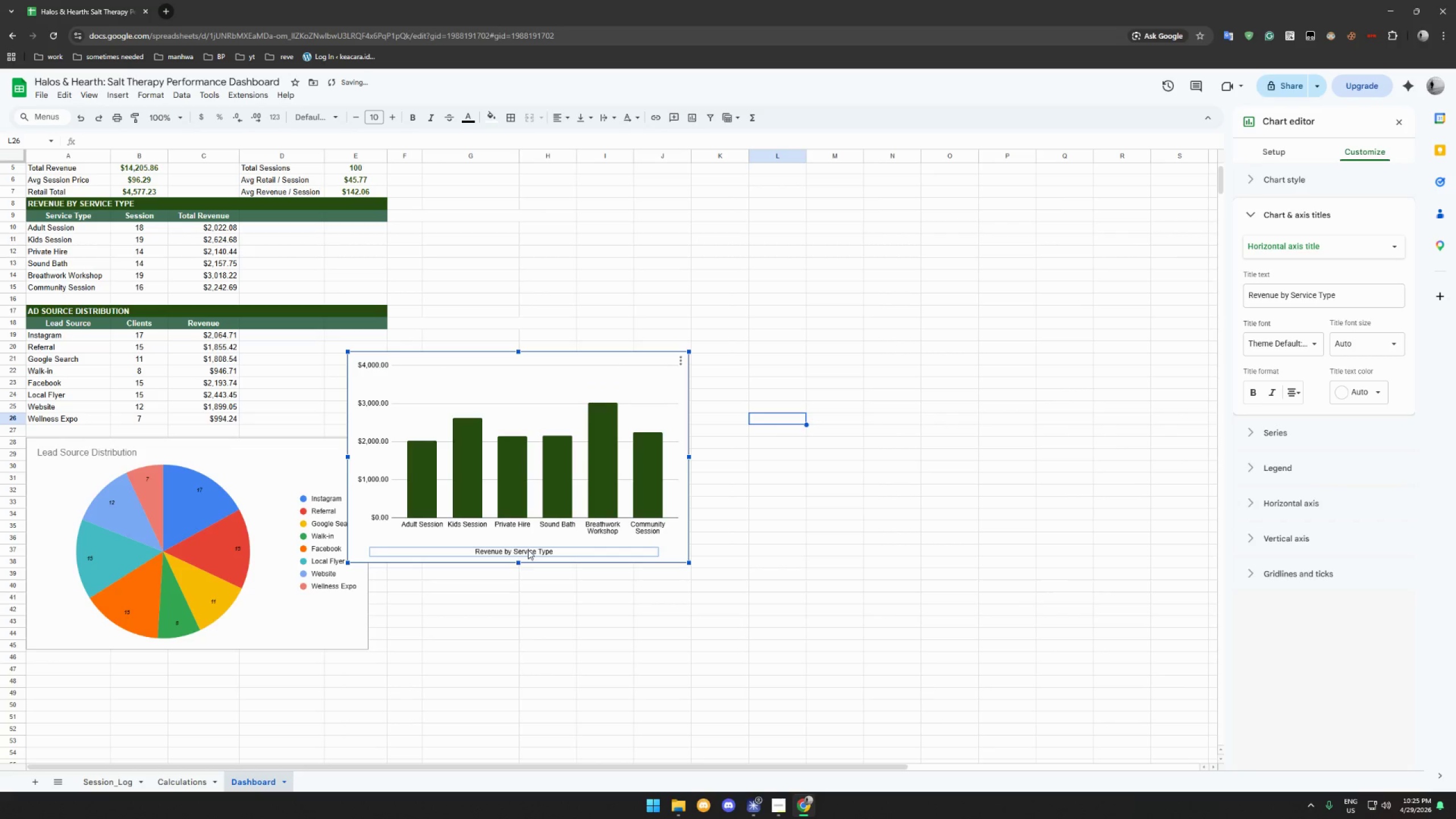 
left_click_drag(start_coordinate=[528, 549], to_coordinate=[535, 547])
 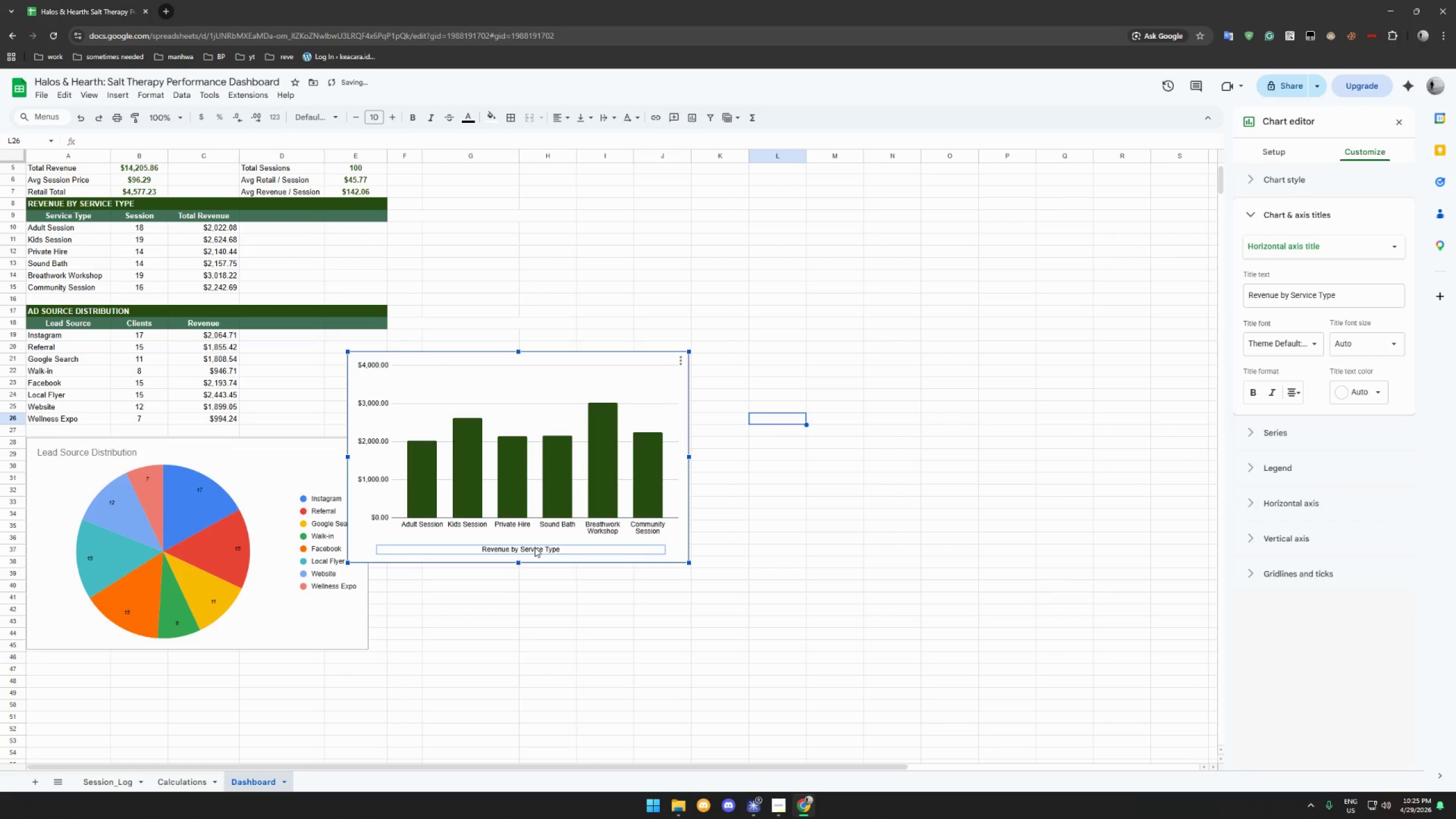 
left_click_drag(start_coordinate=[535, 547], to_coordinate=[530, 549])
 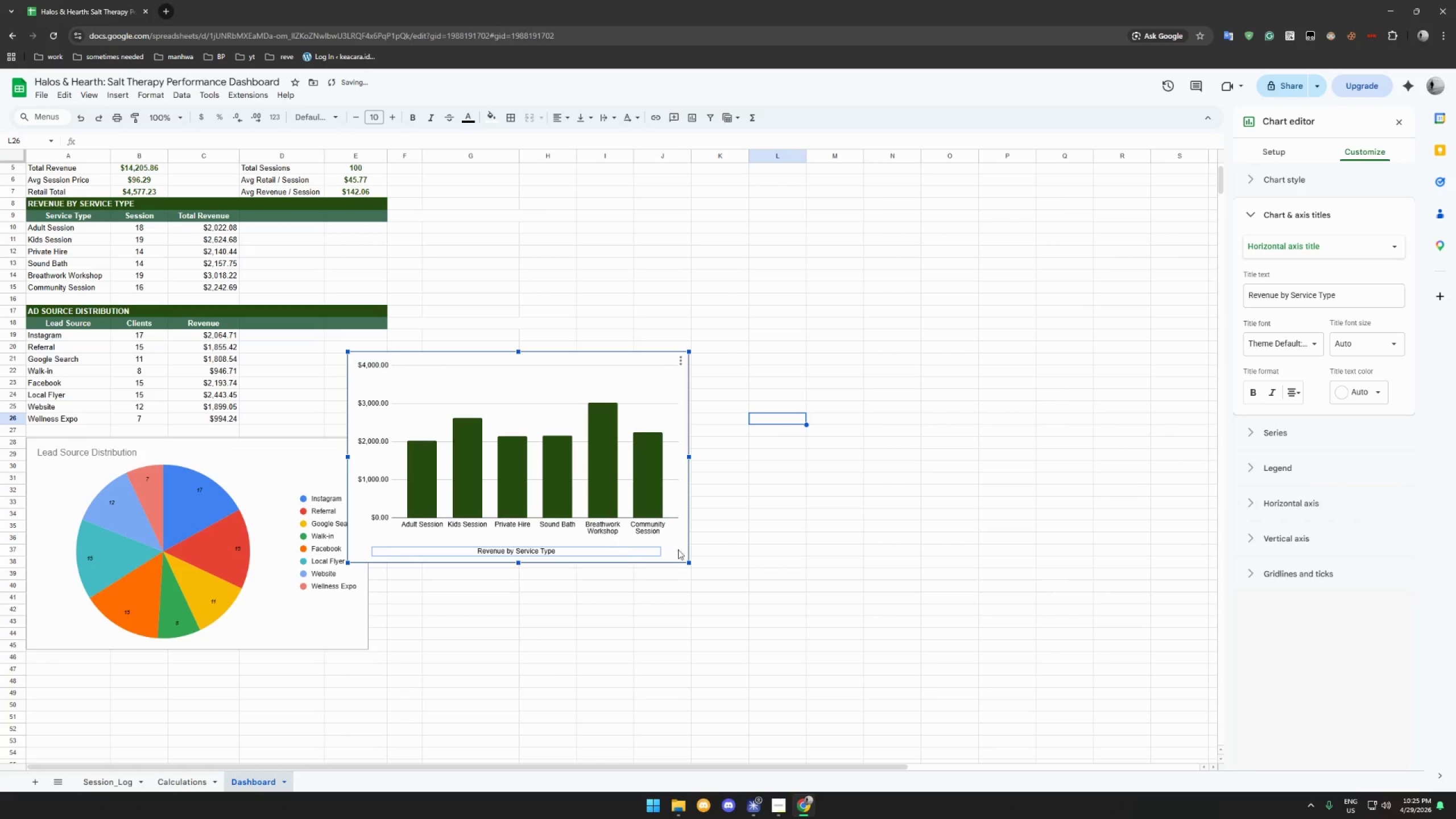 
left_click([741, 553])
 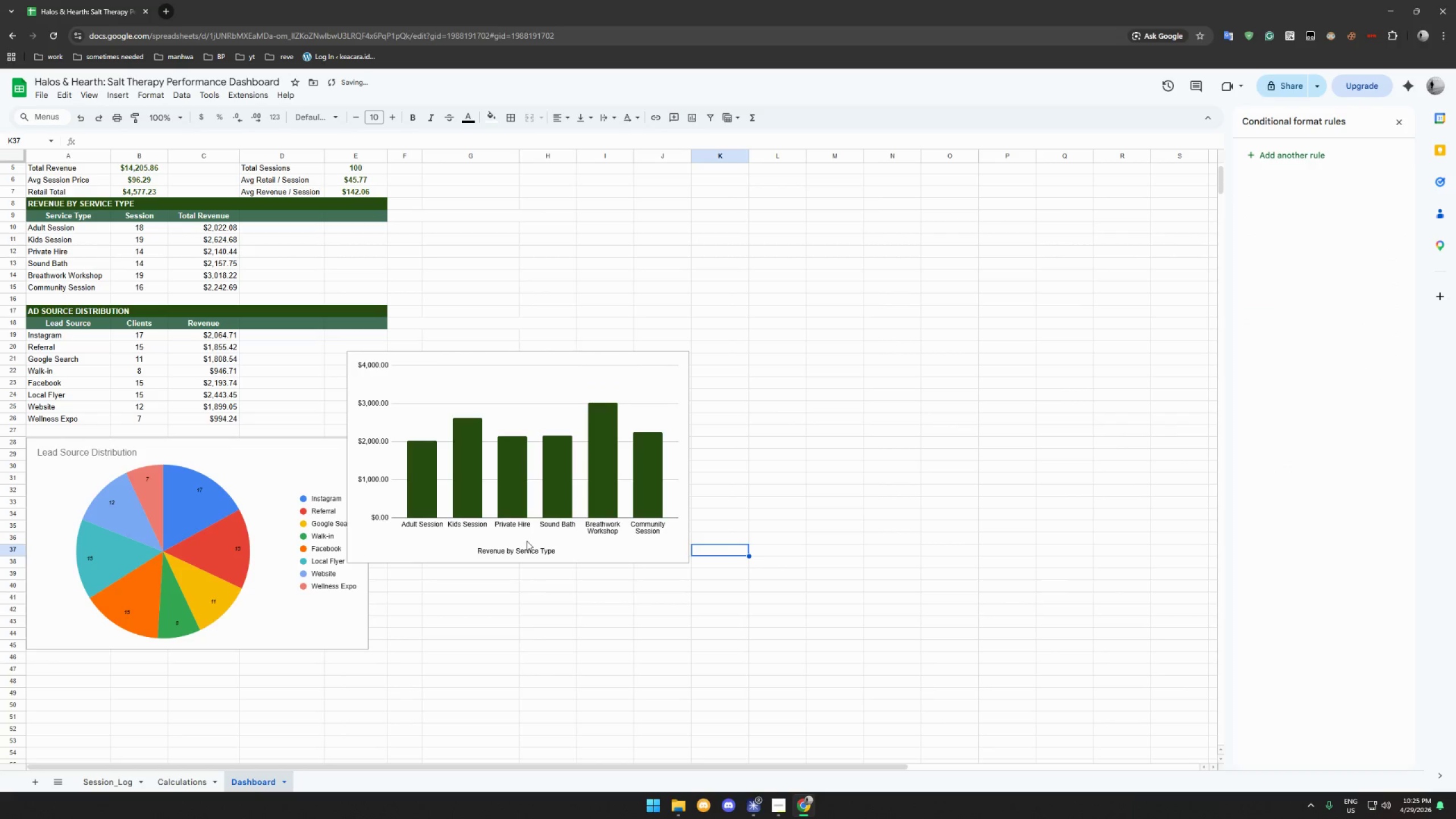 
left_click([510, 547])
 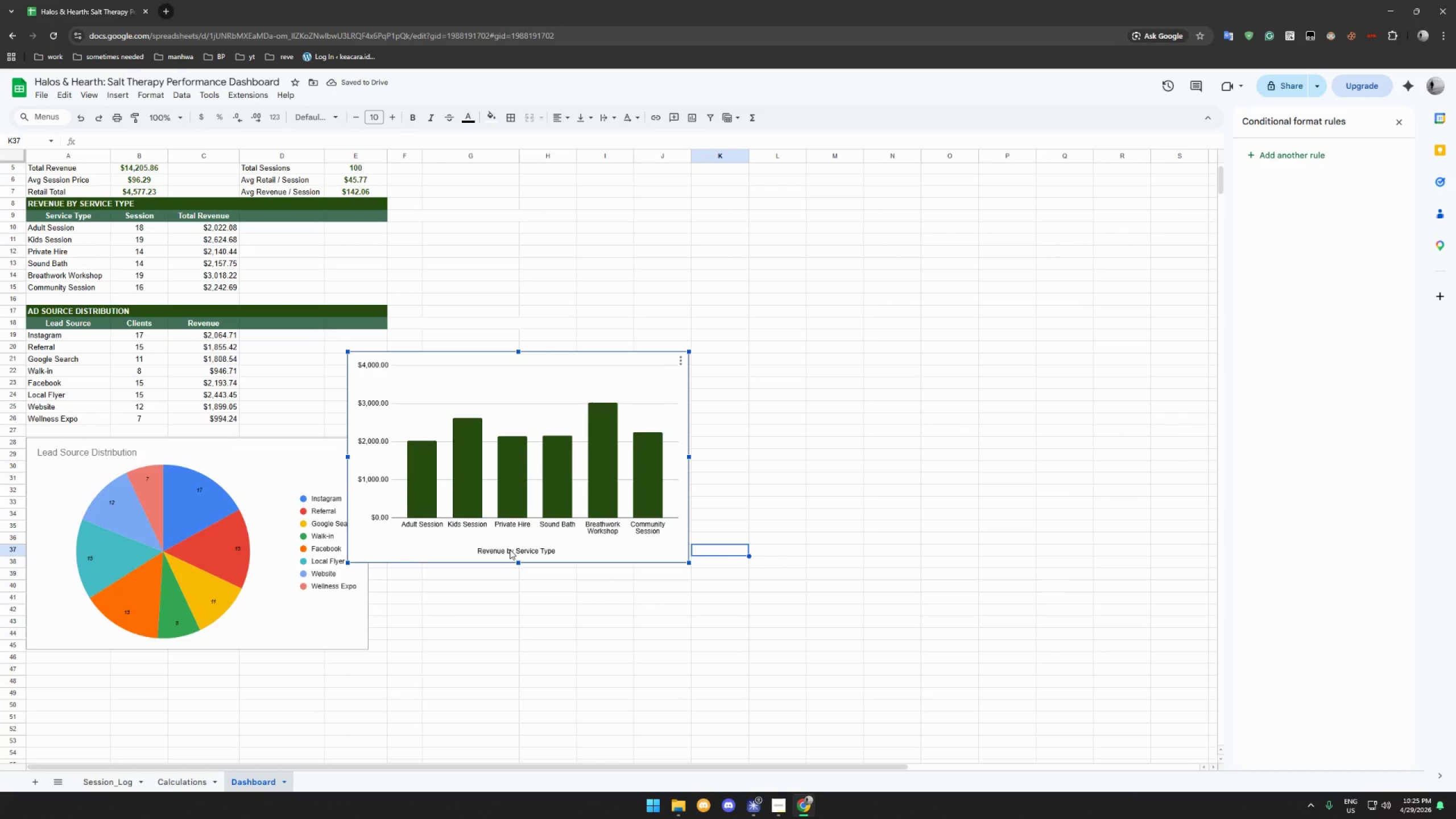 
double_click([510, 549])
 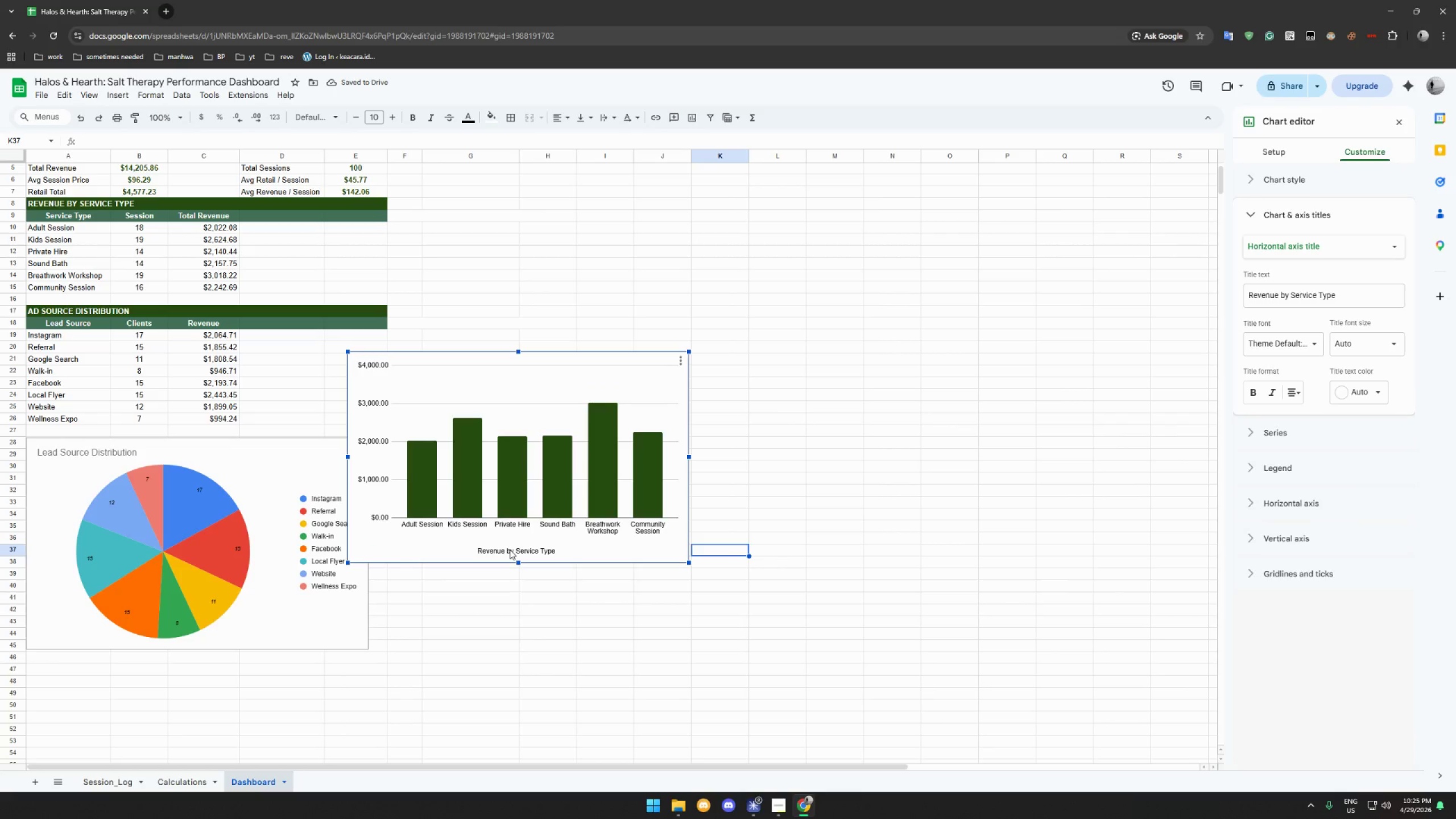 
double_click([510, 549])
 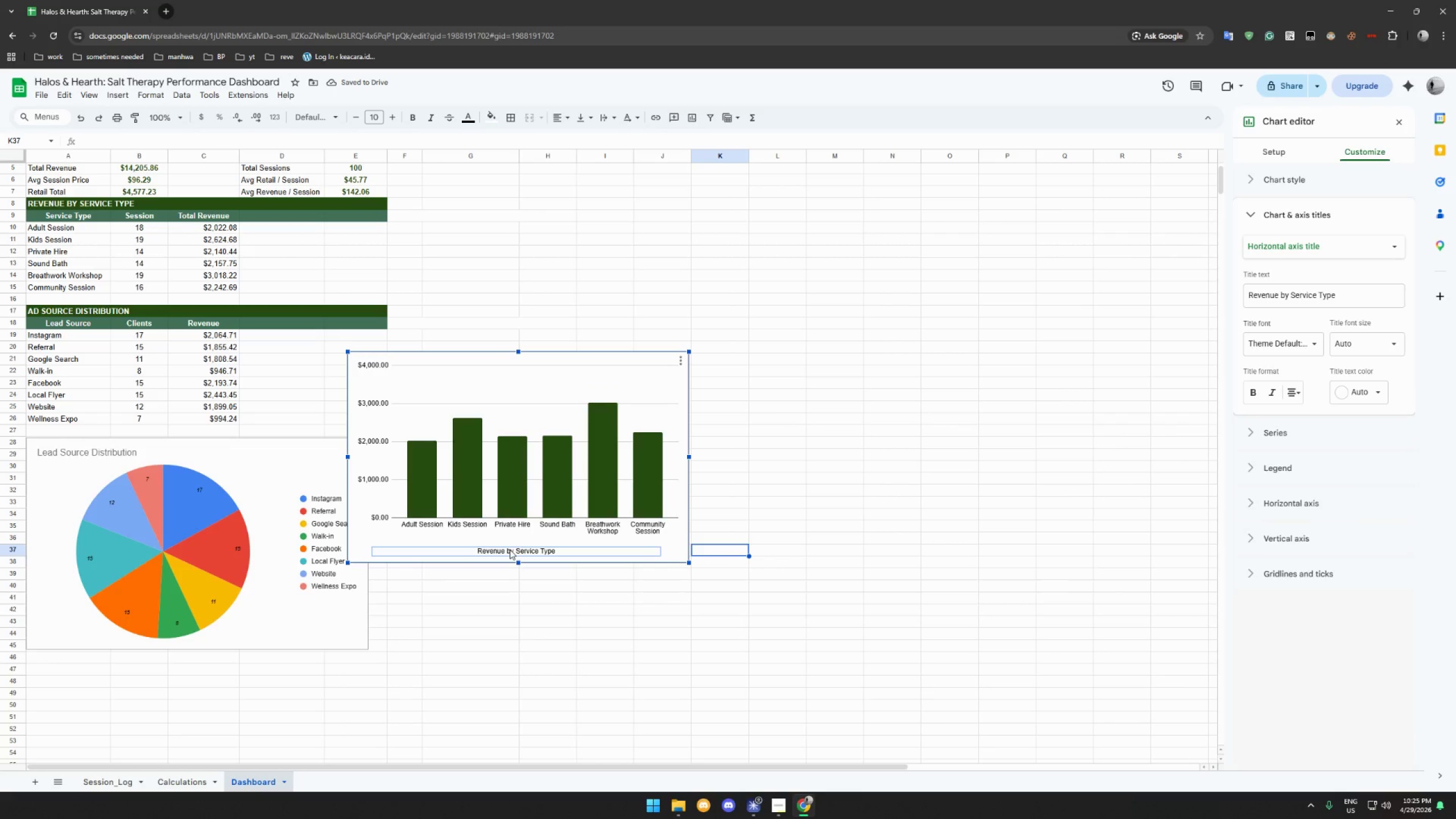 
triple_click([510, 549])
 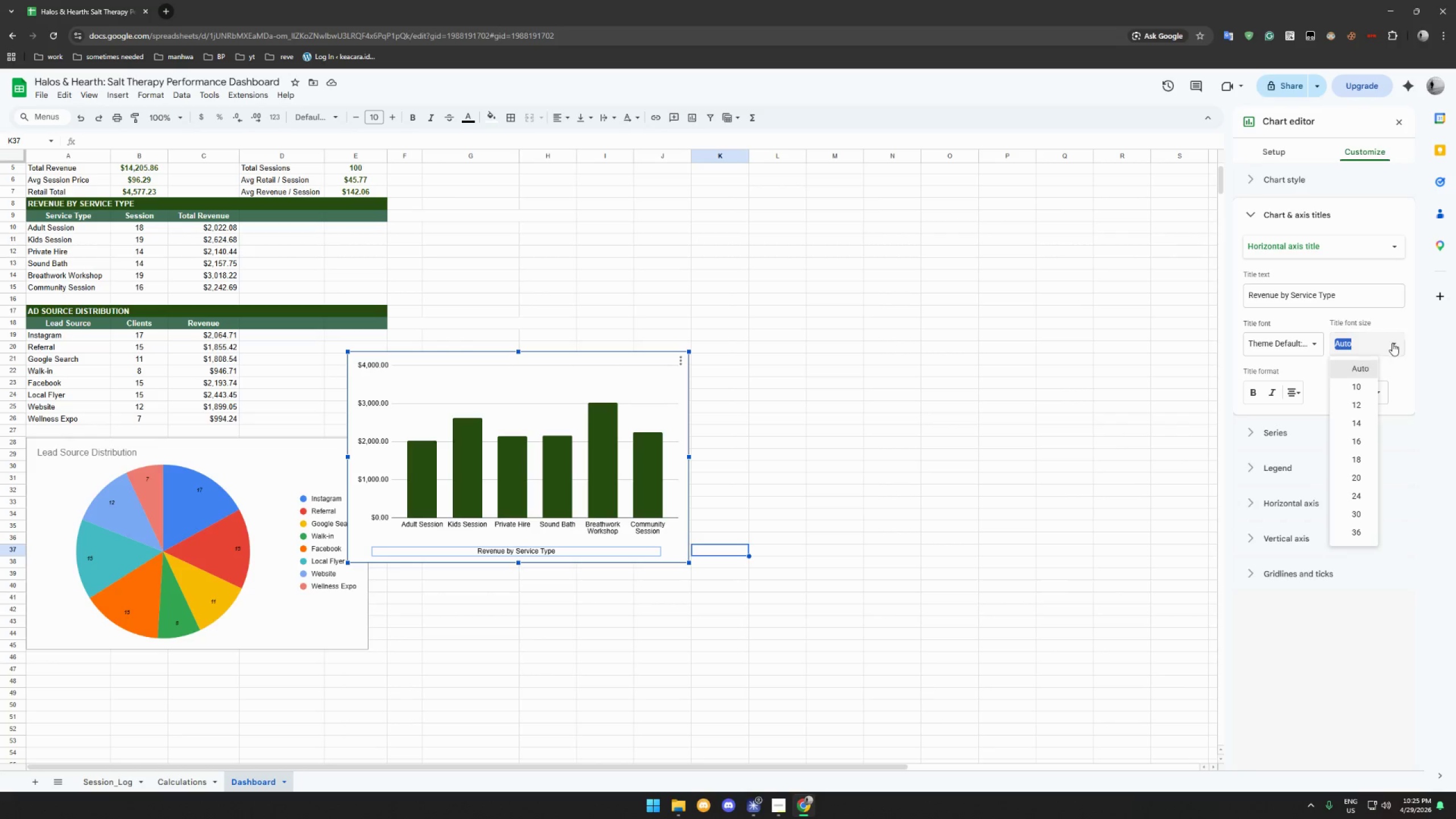 
wait(5.36)
 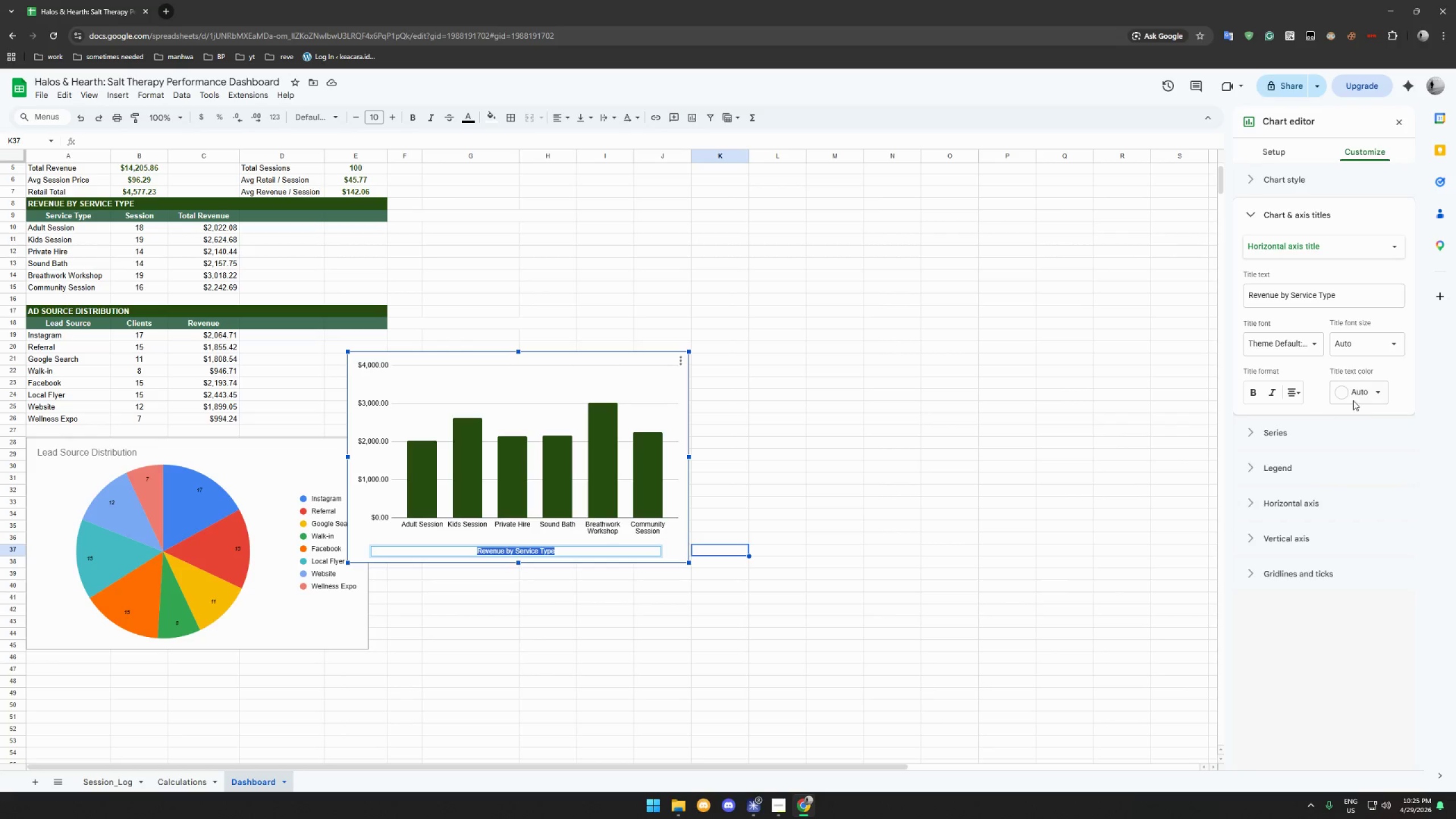 
left_click([1354, 476])
 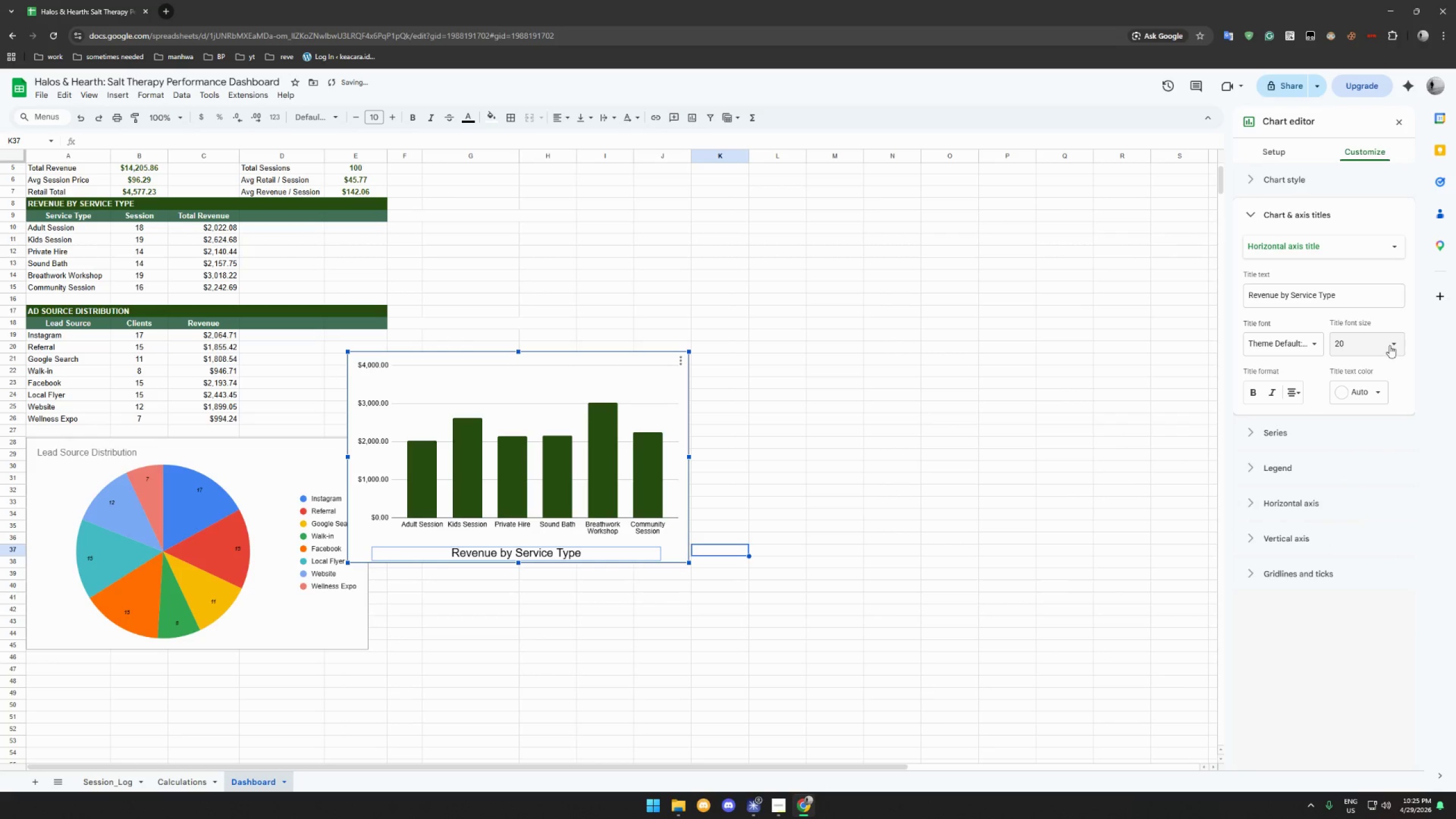 
left_click([1403, 349])
 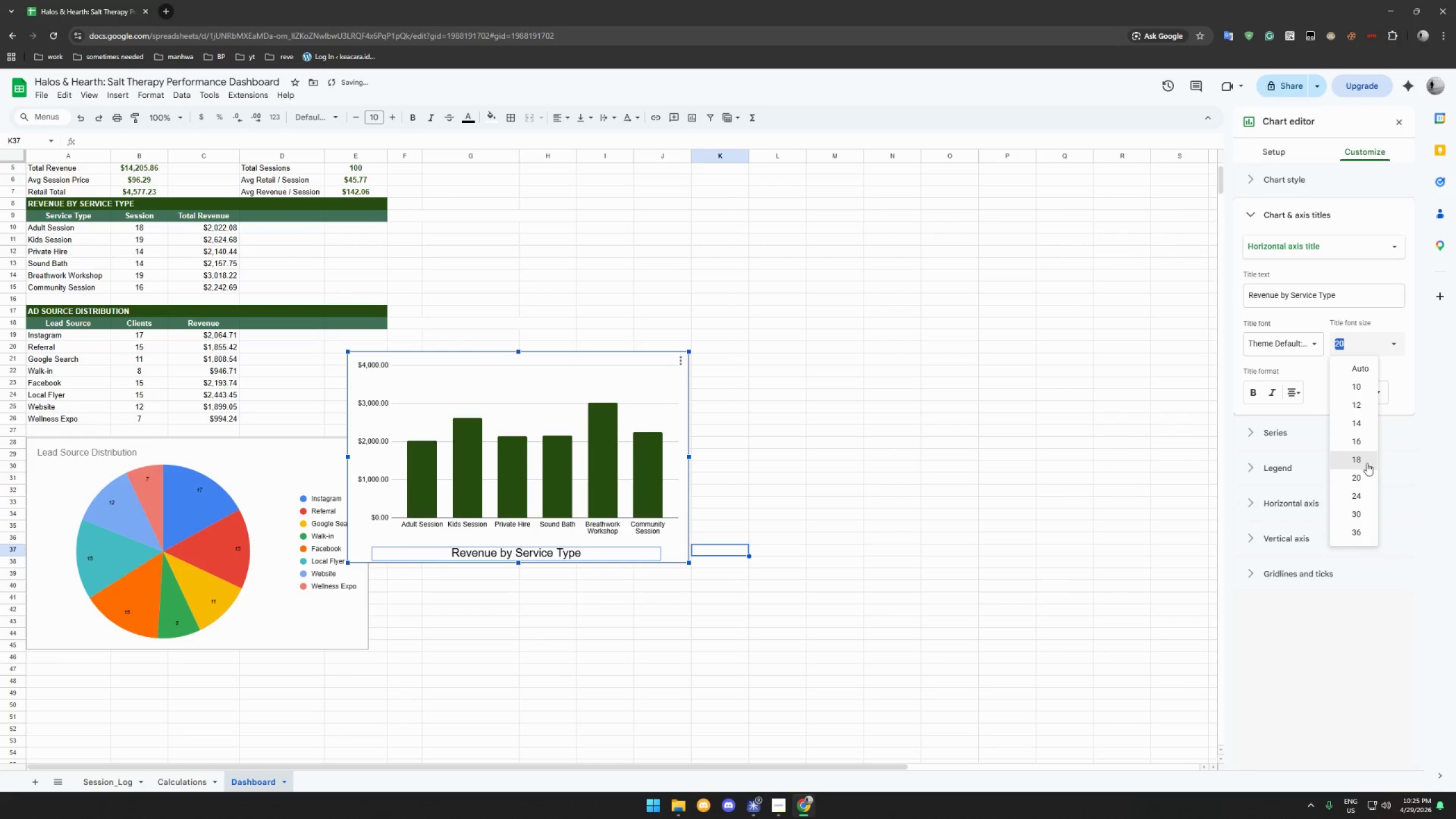 
left_click([1366, 457])
 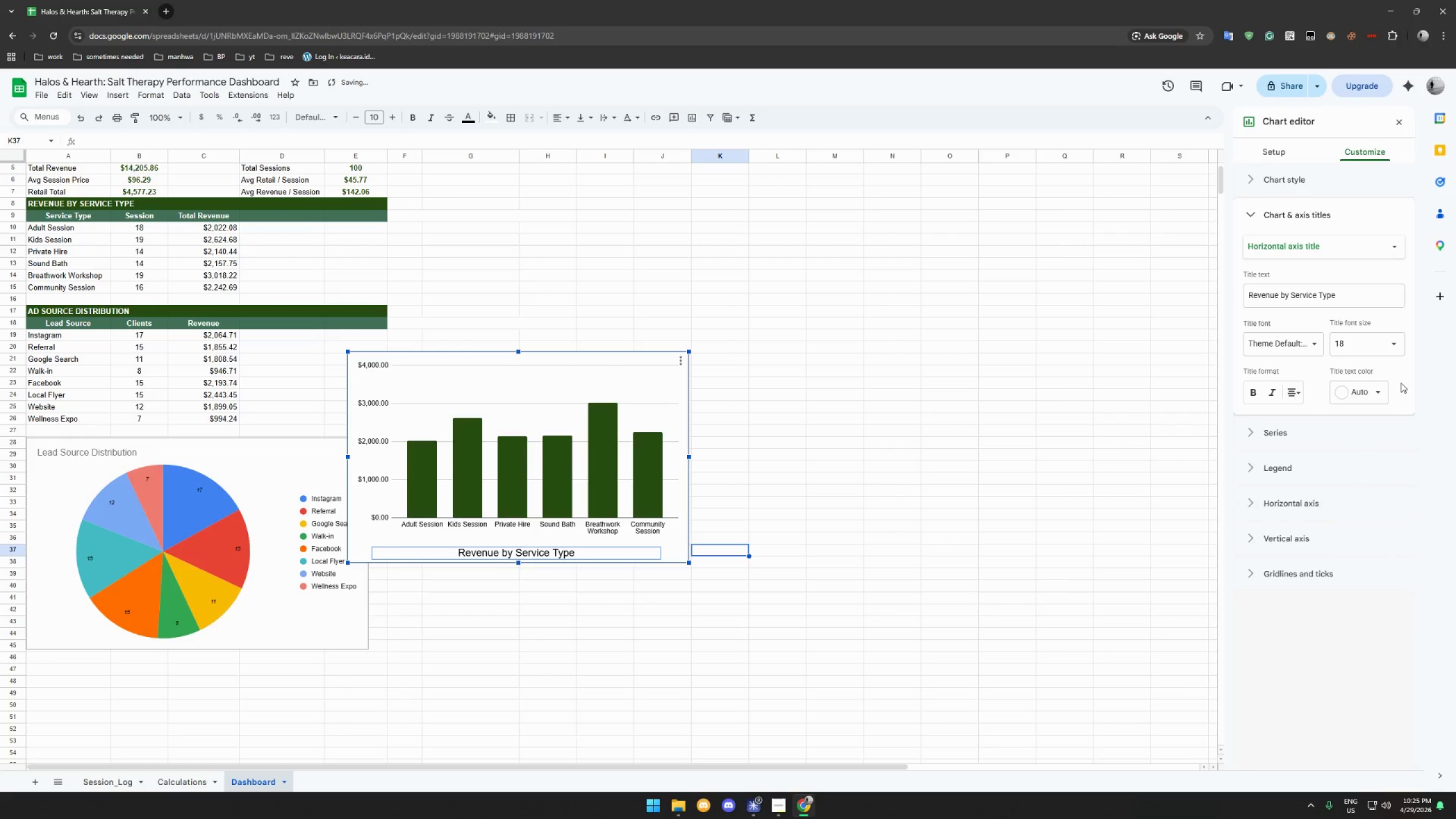 
left_click([1394, 334])
 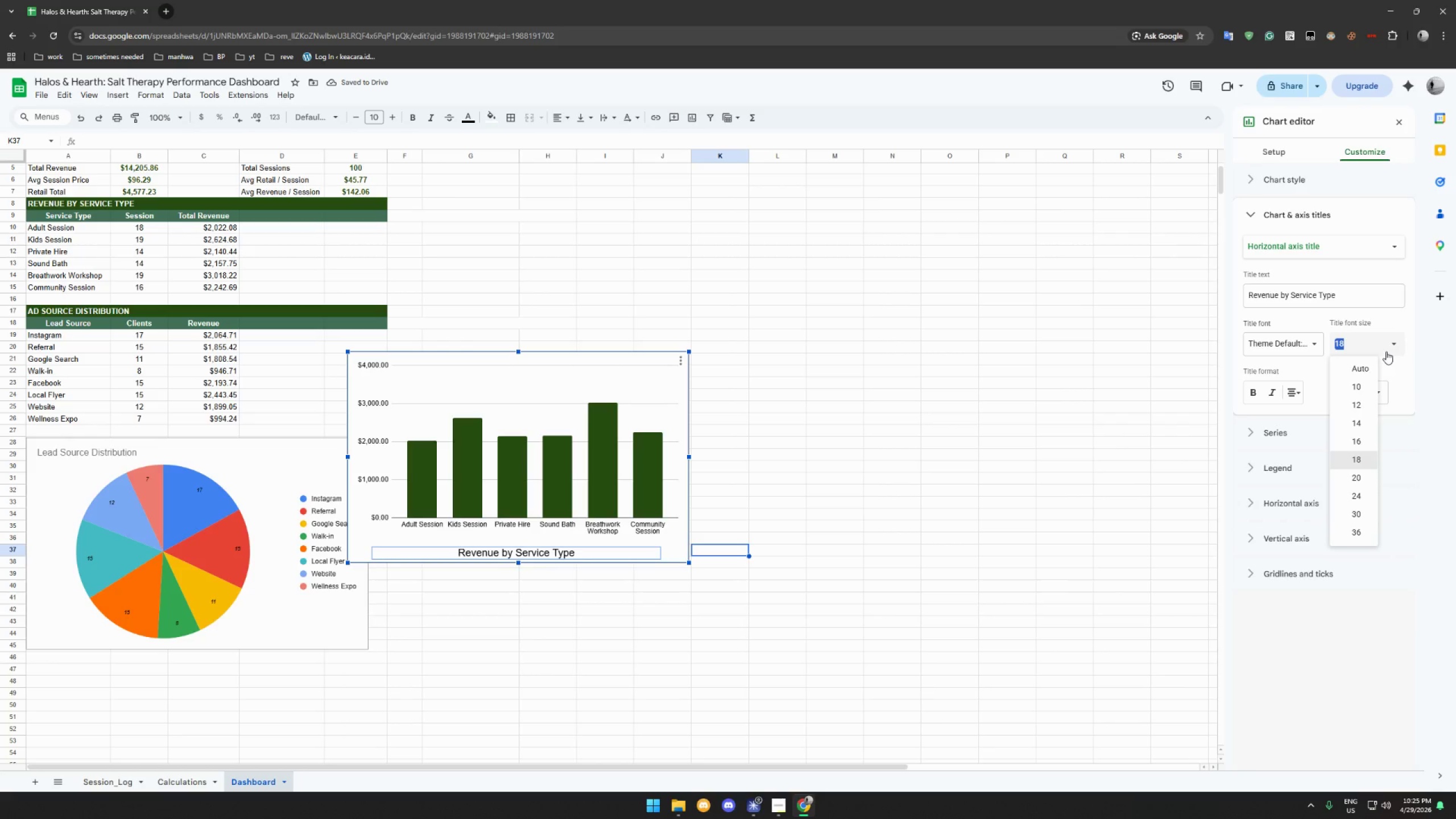 
left_click([1360, 440])
 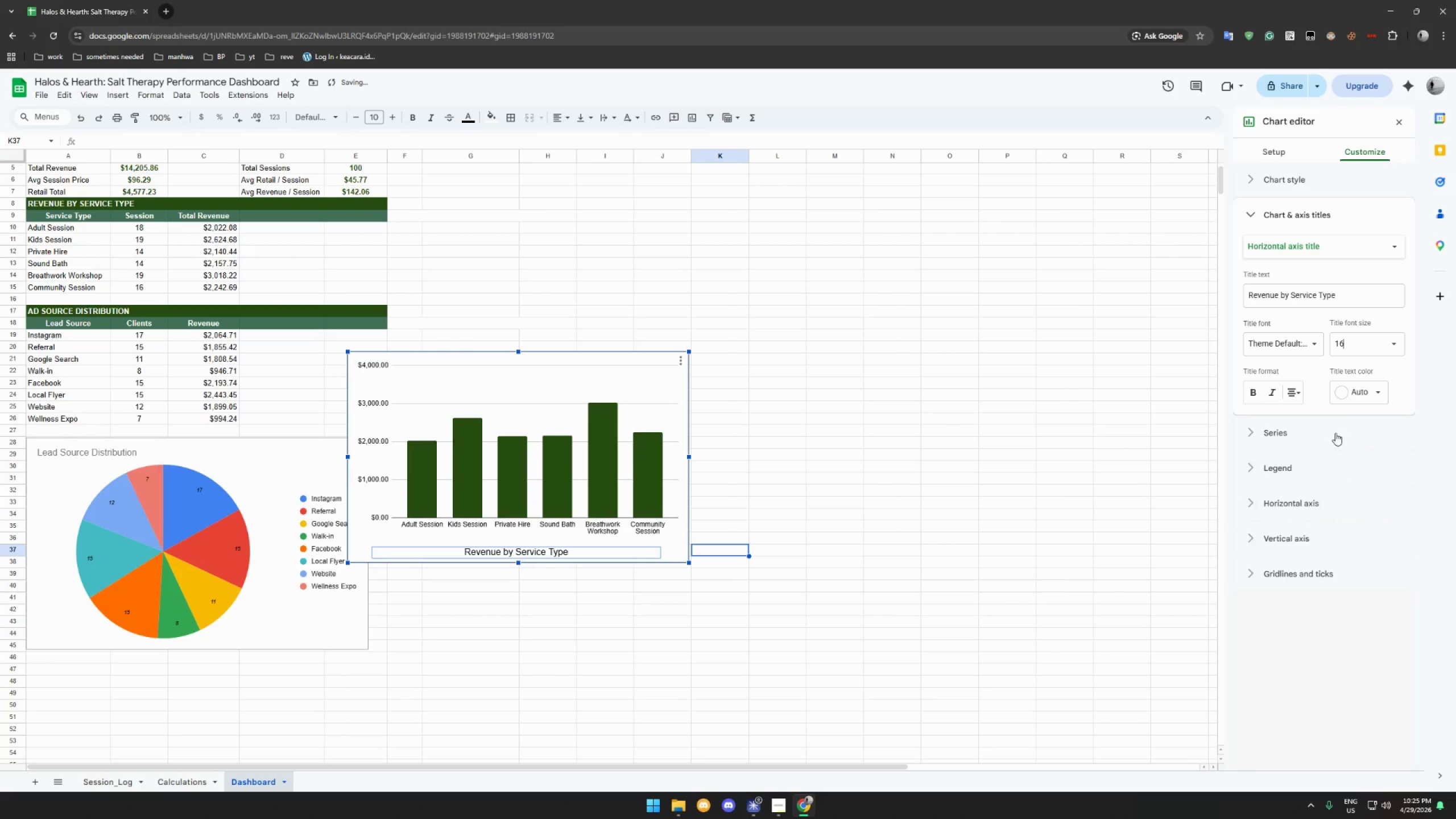 
left_click([835, 408])
 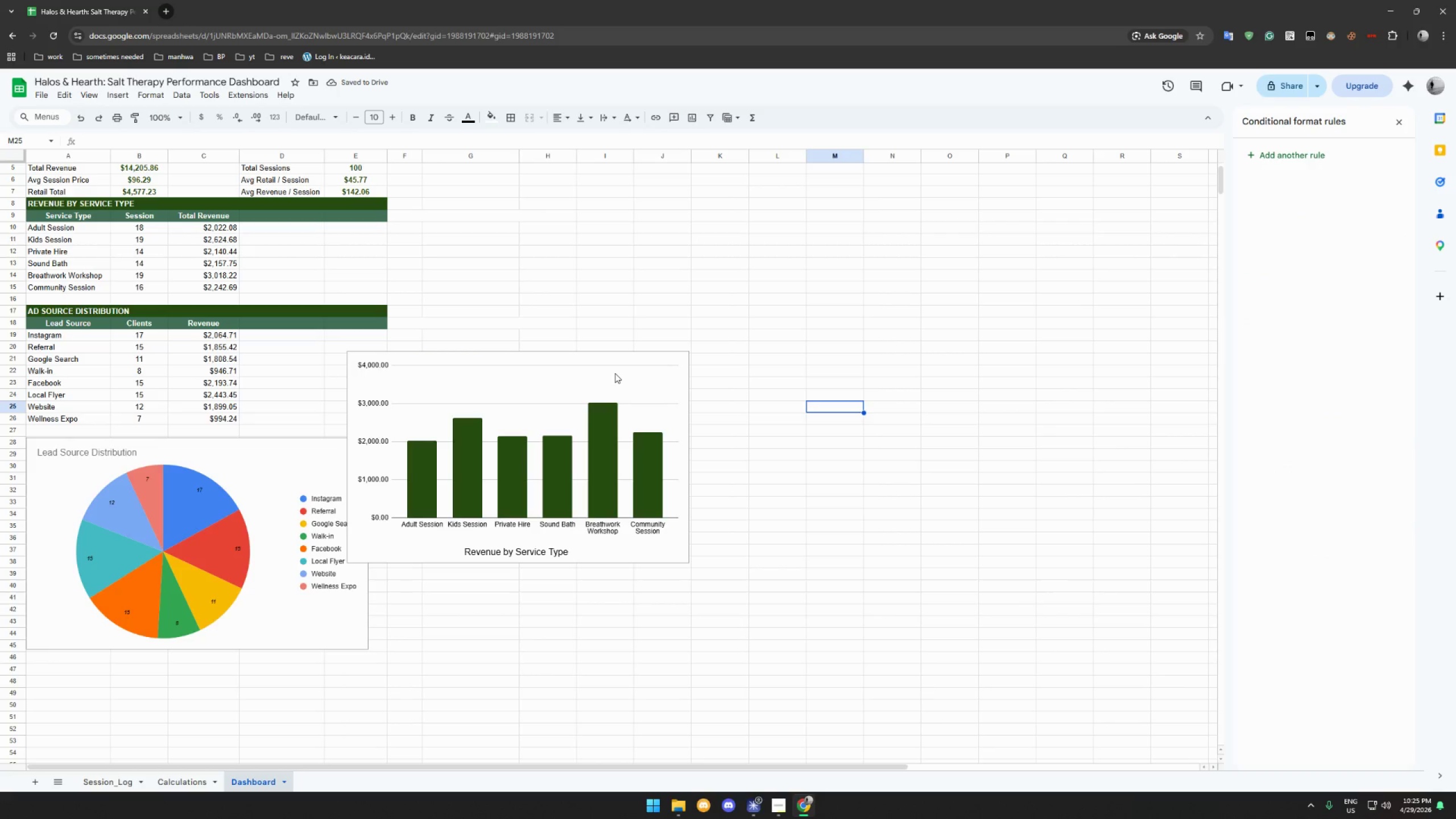 
left_click([604, 365])
 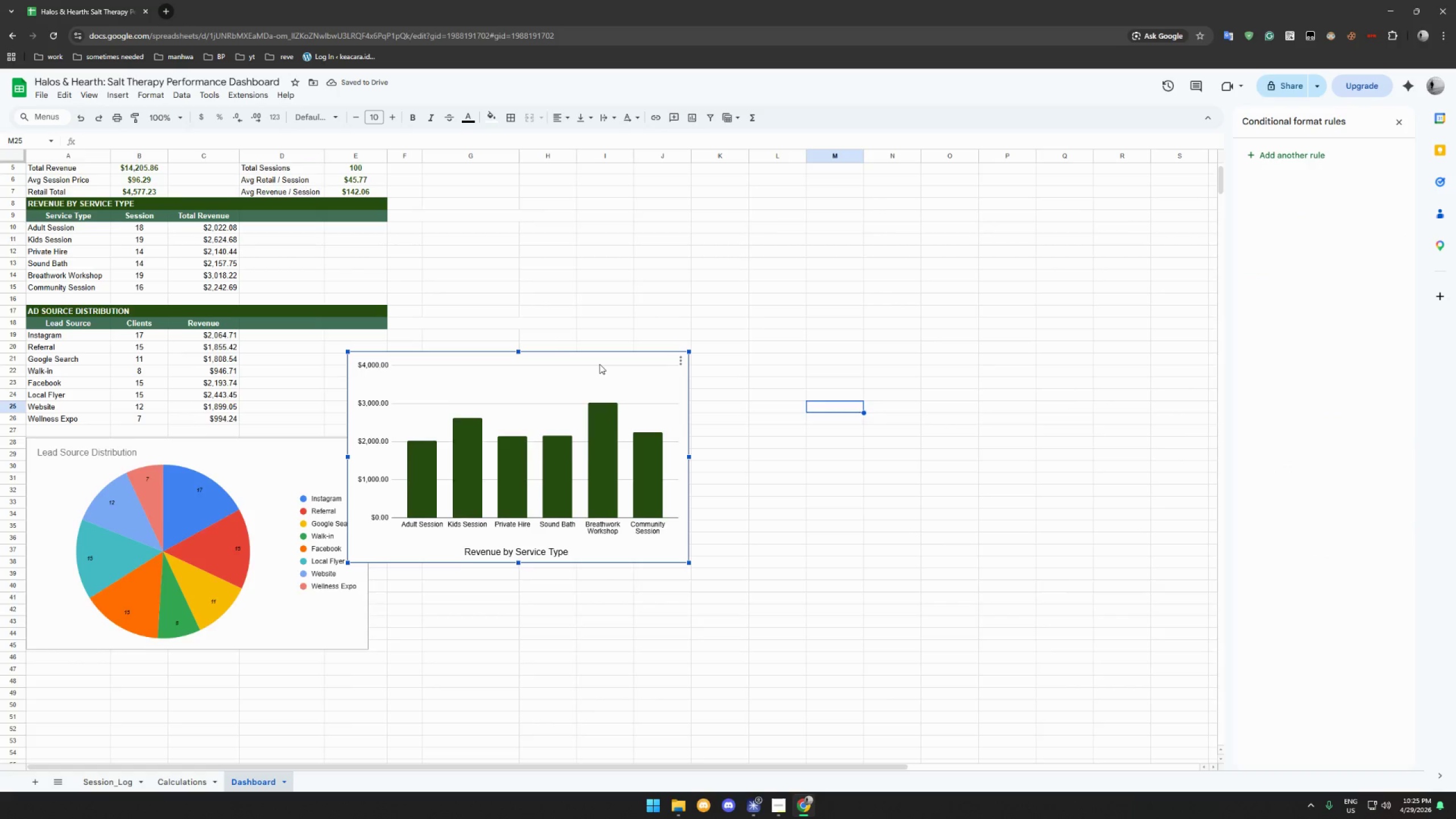 
scroll: coordinate [599, 364], scroll_direction: down, amount: 2.0
 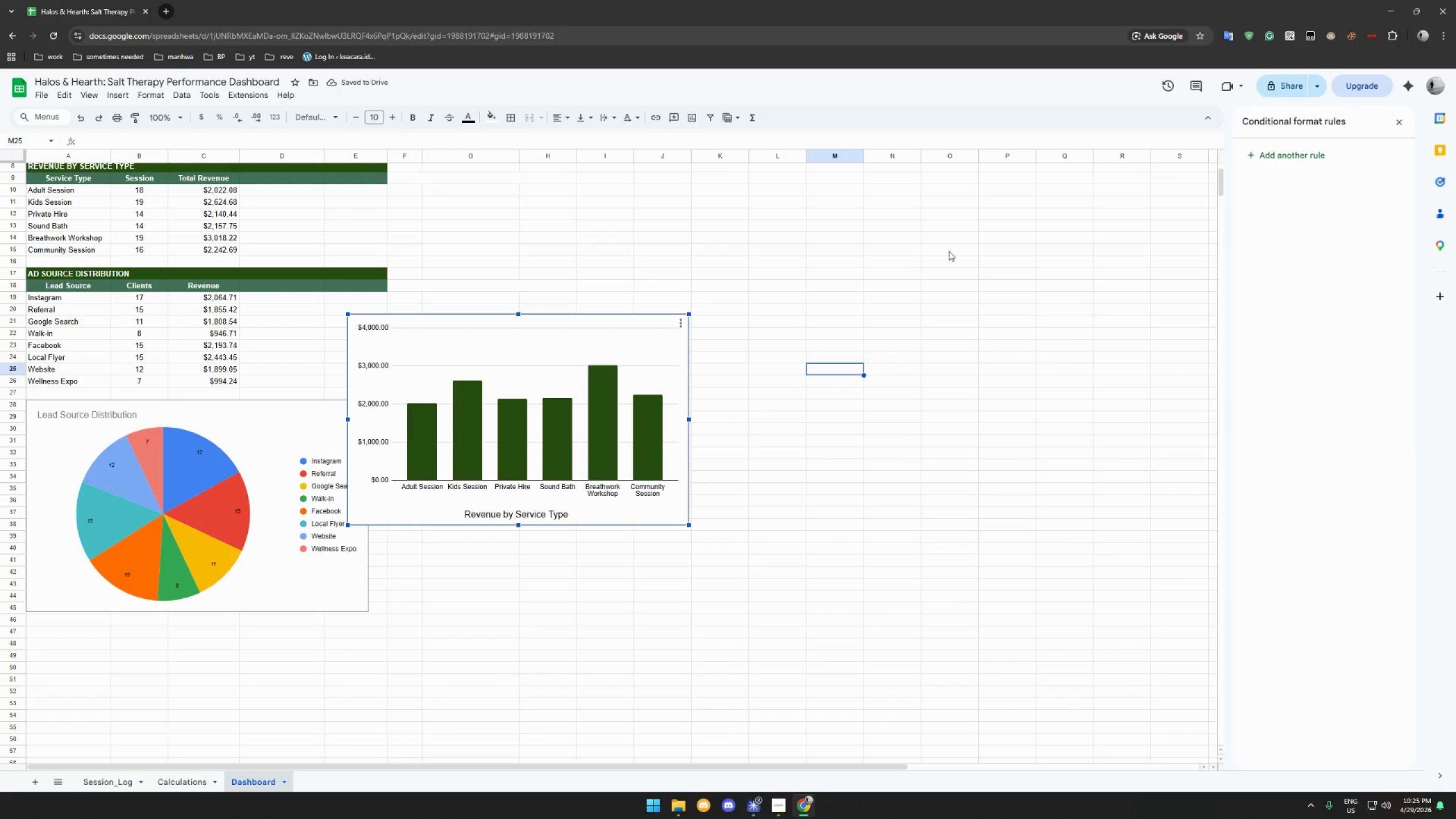 
left_click([635, 331])
 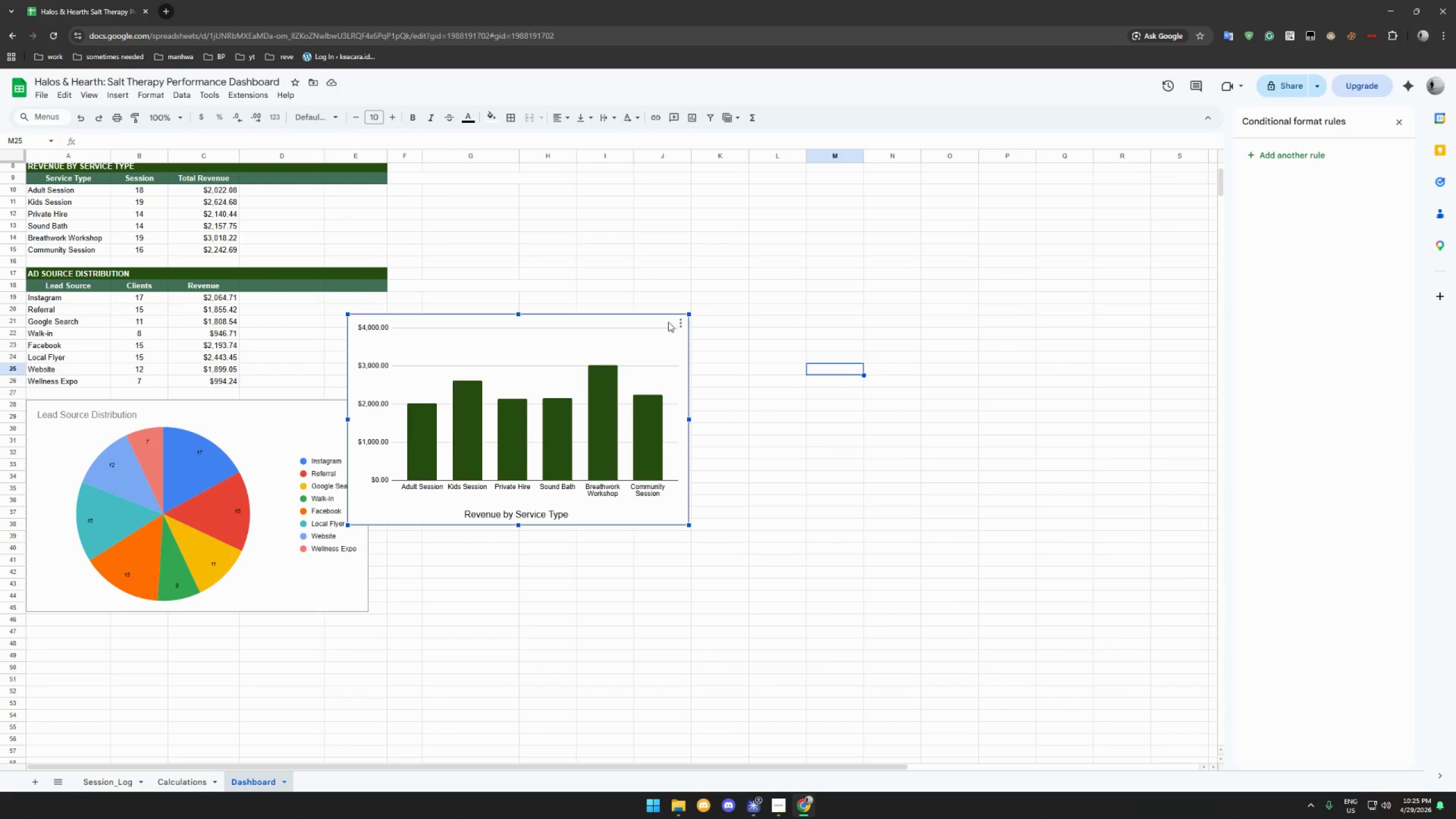 
left_click([676, 321])
 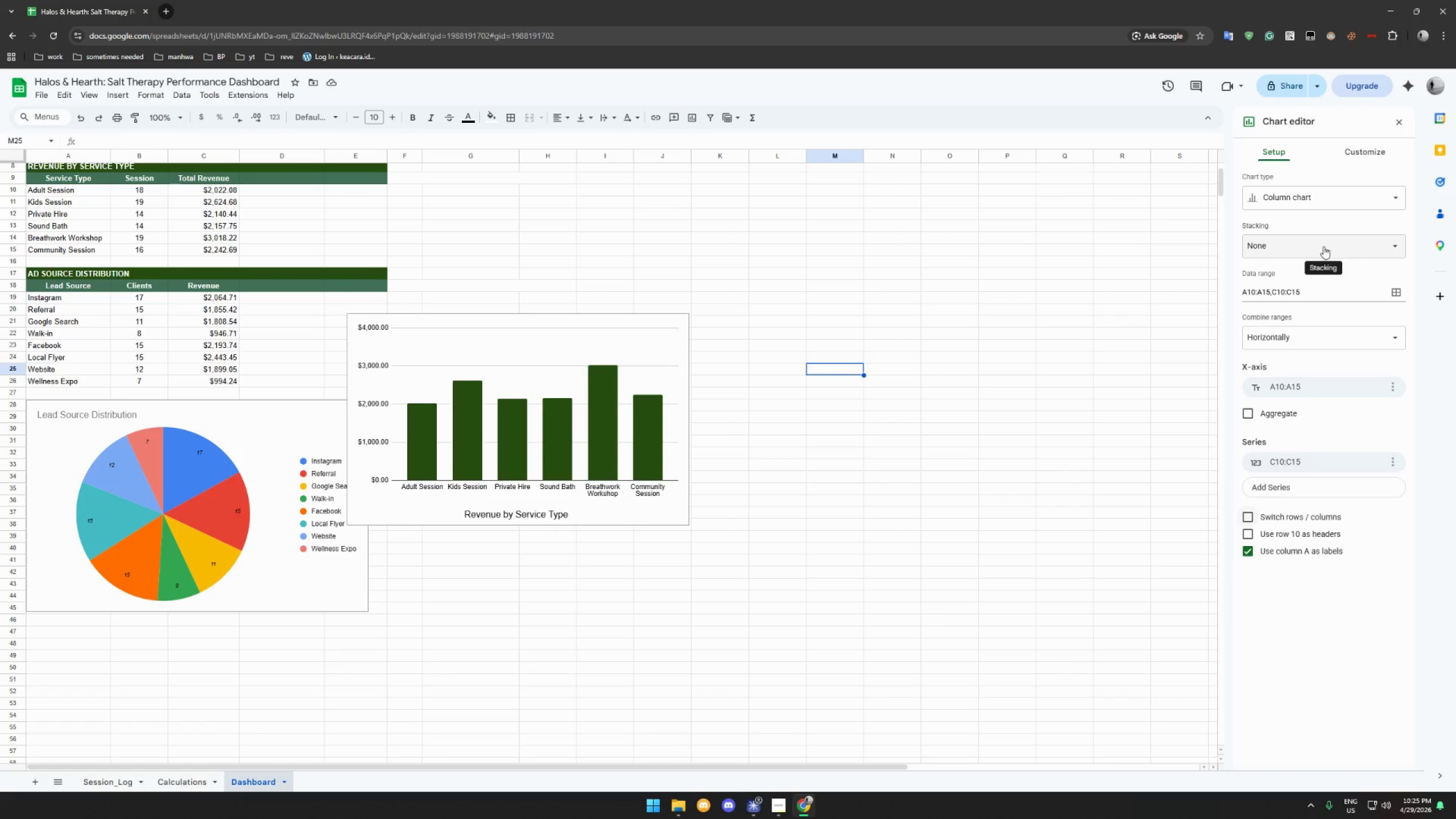 
scroll: coordinate [1389, 304], scroll_direction: down, amount: 4.0
 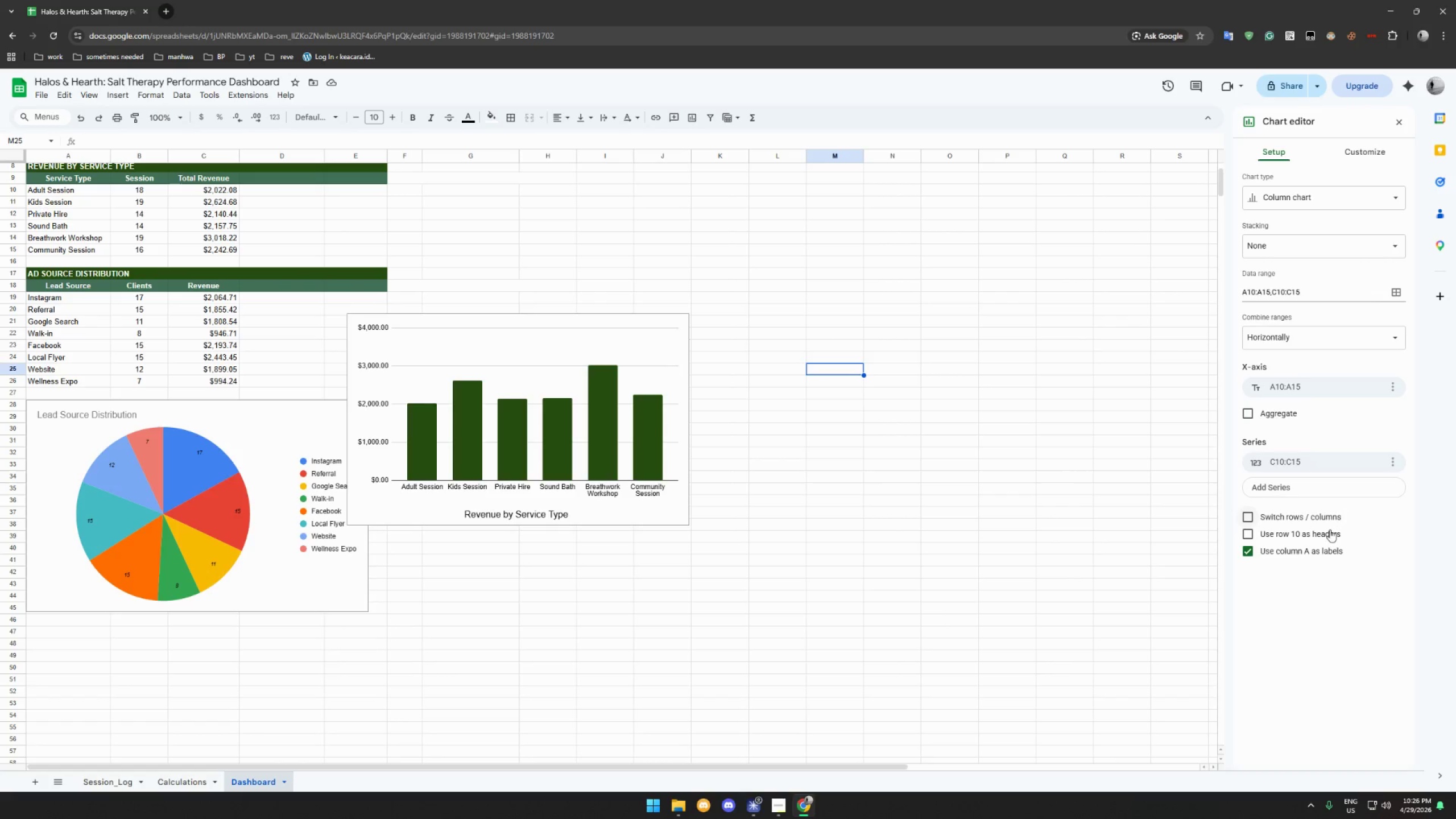 
left_click([1322, 532])
 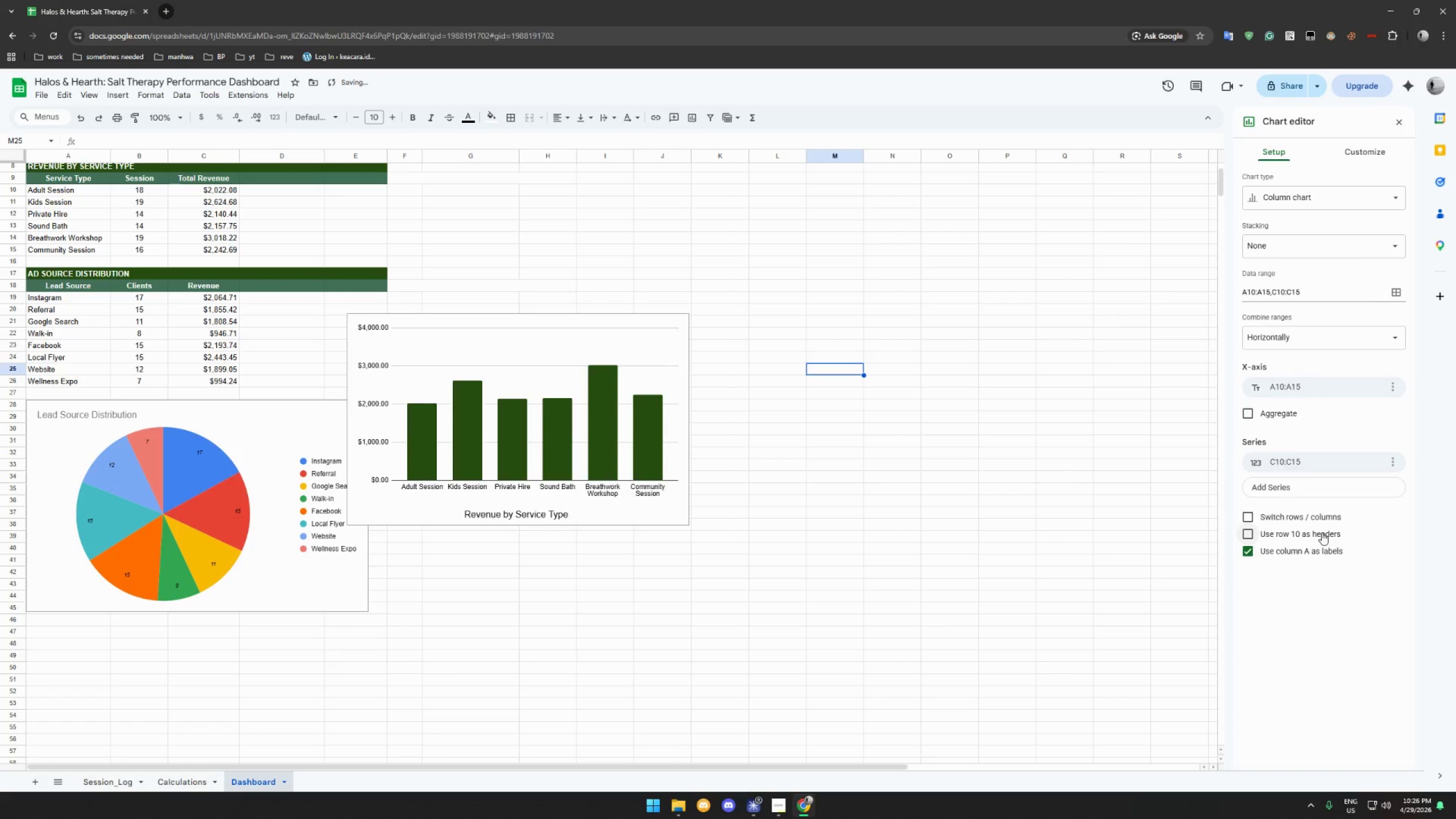 
double_click([1322, 532])
 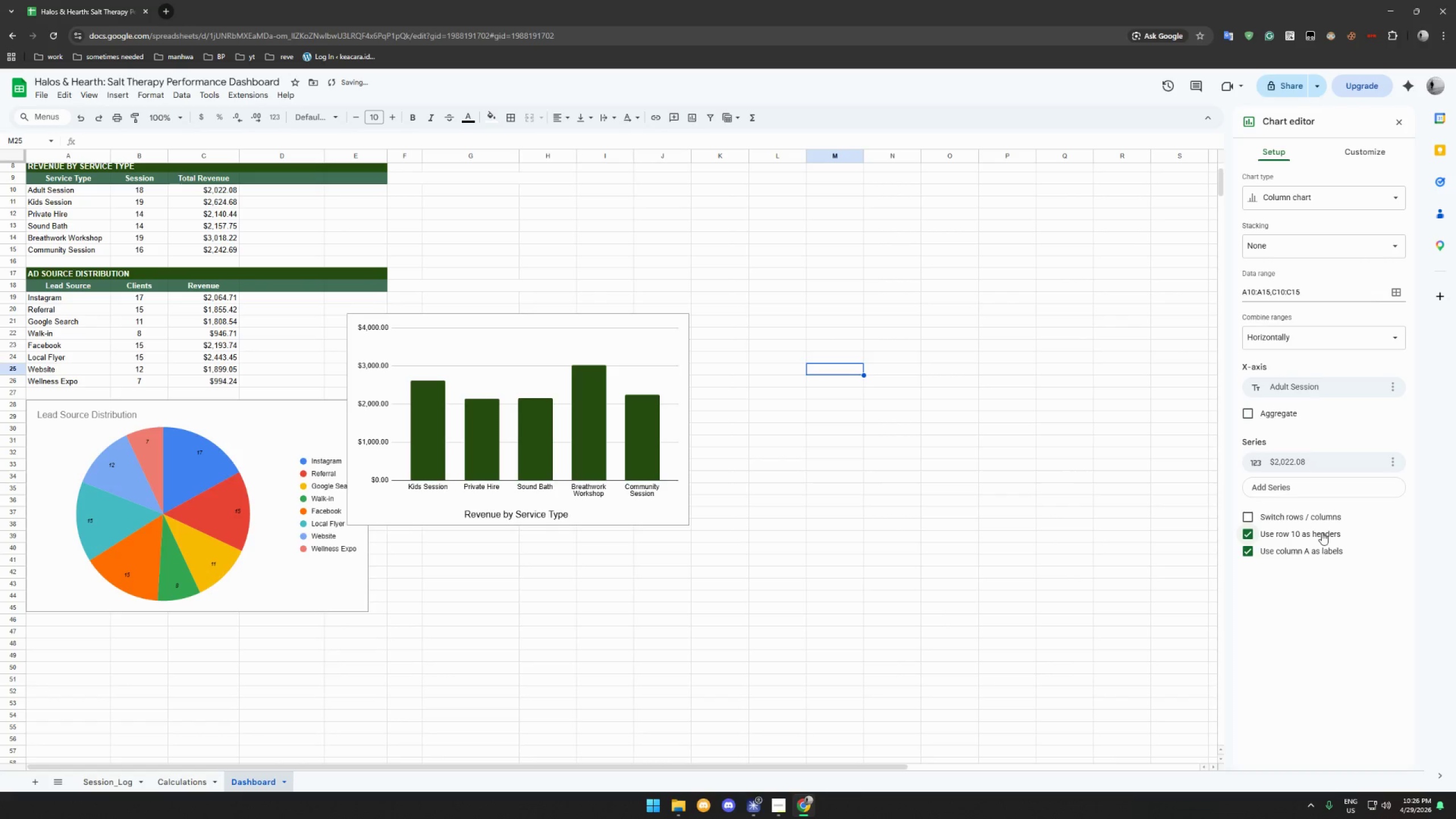 
left_click([1322, 532])
 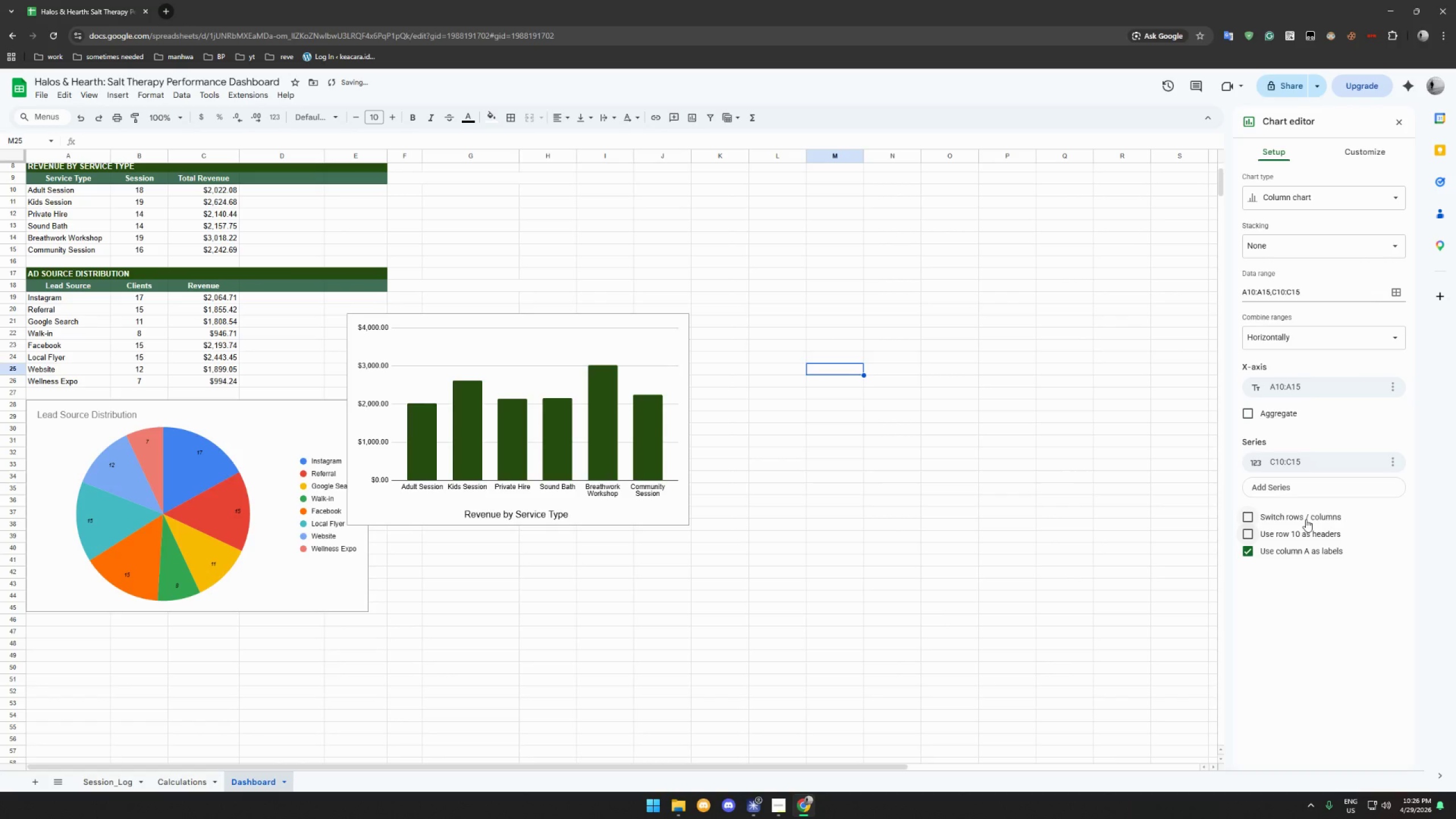 
left_click([1306, 519])
 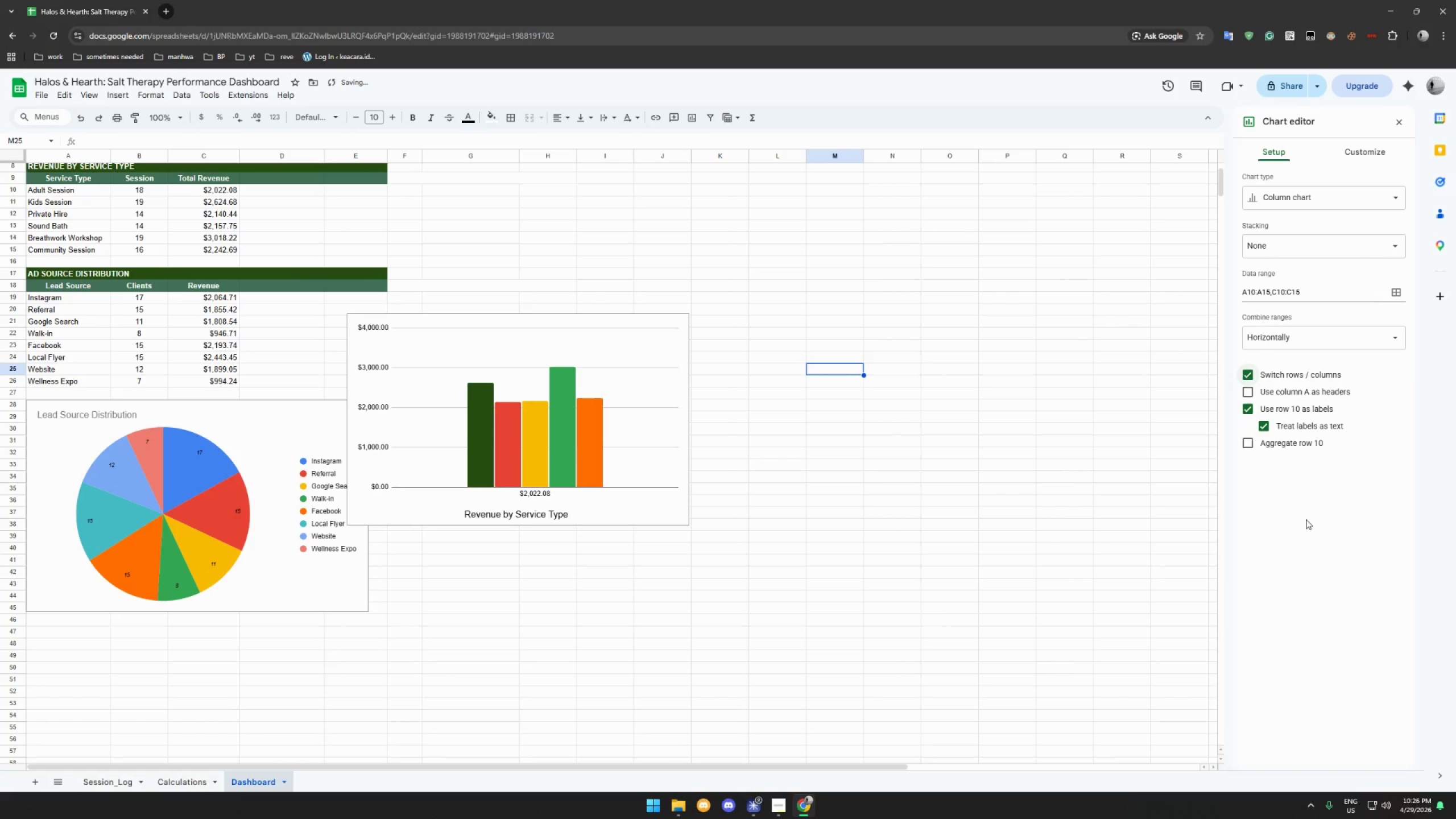 
left_click([1306, 519])
 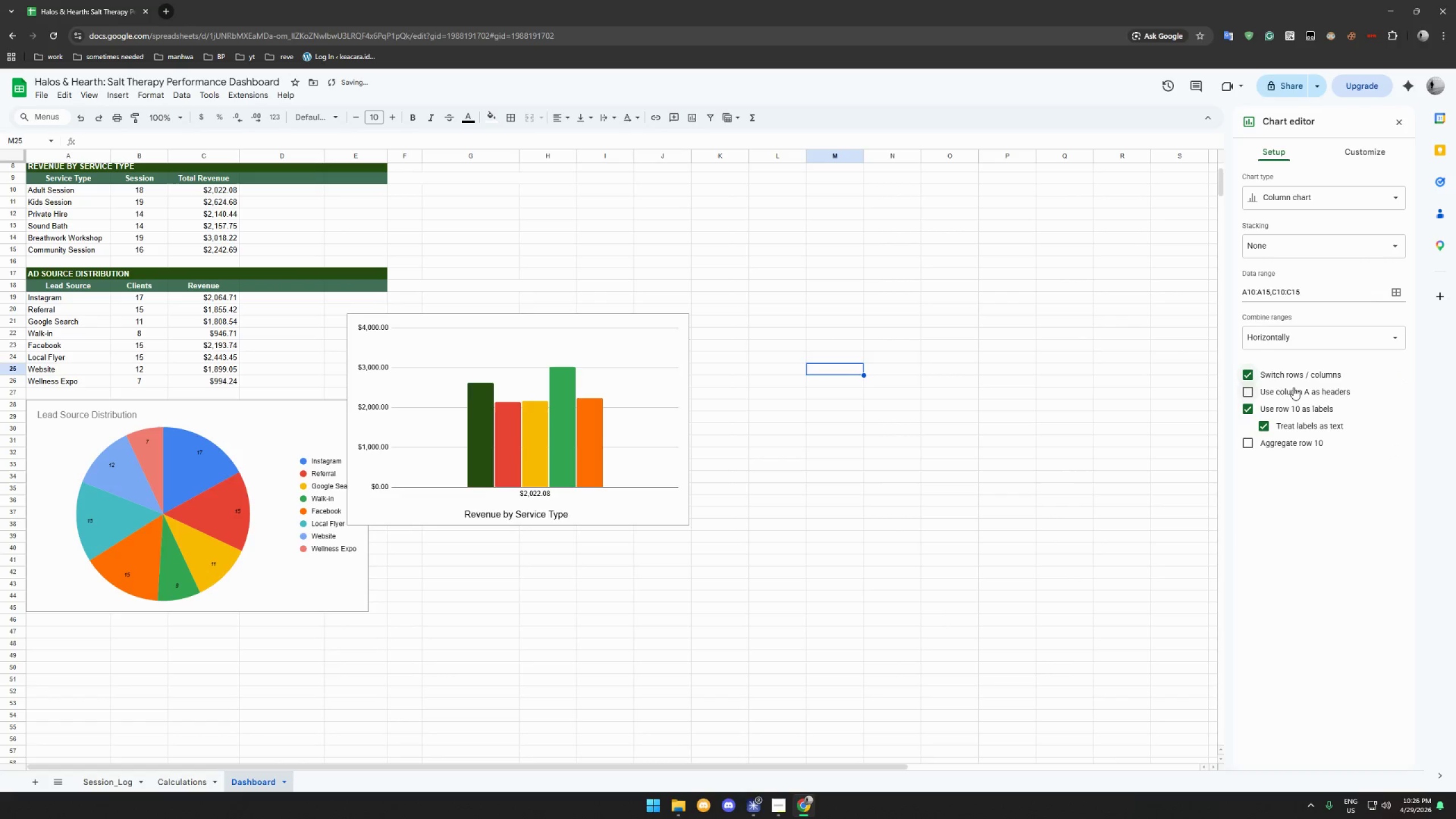 
left_click([1297, 373])
 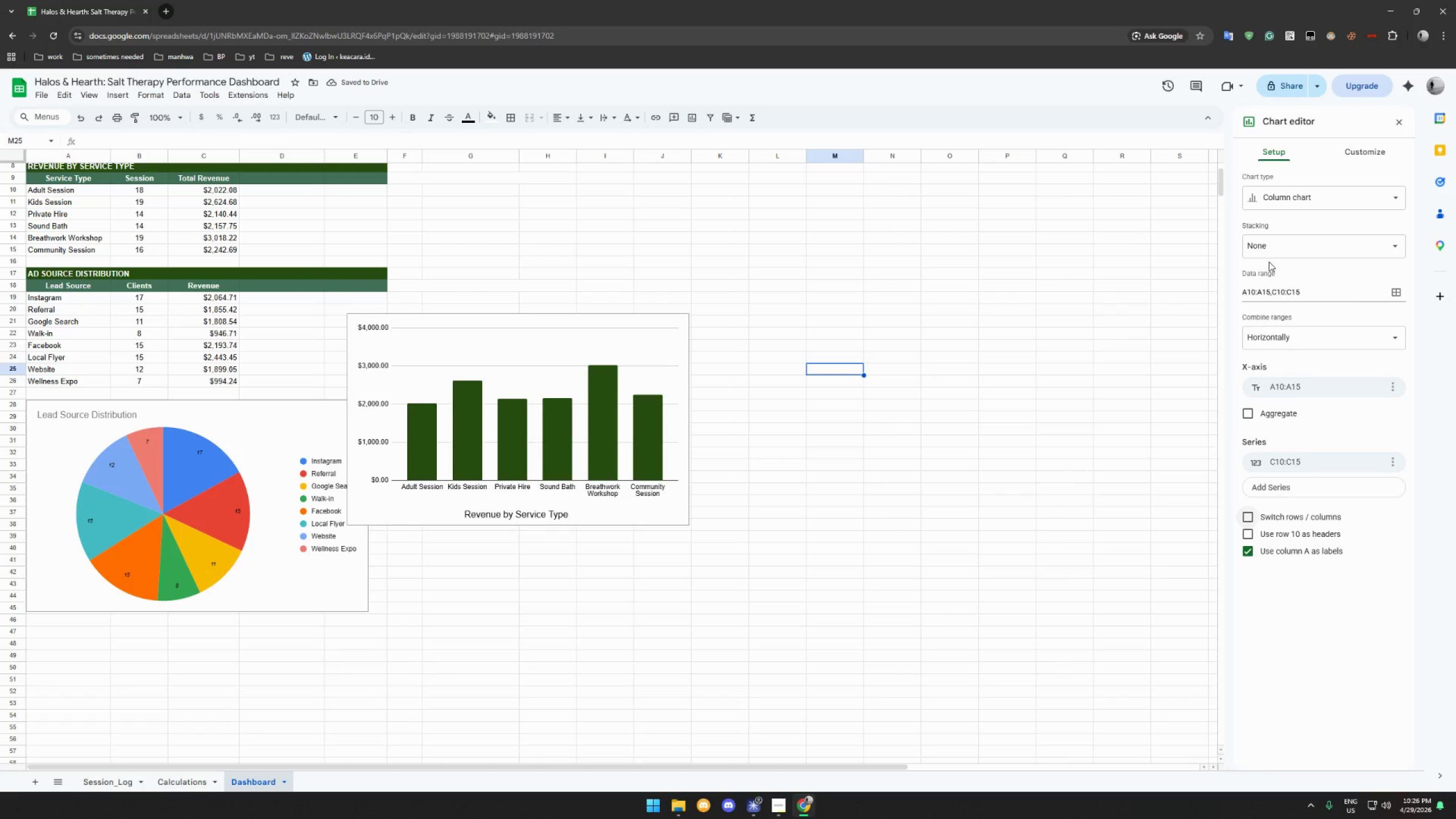 
wait(5.16)
 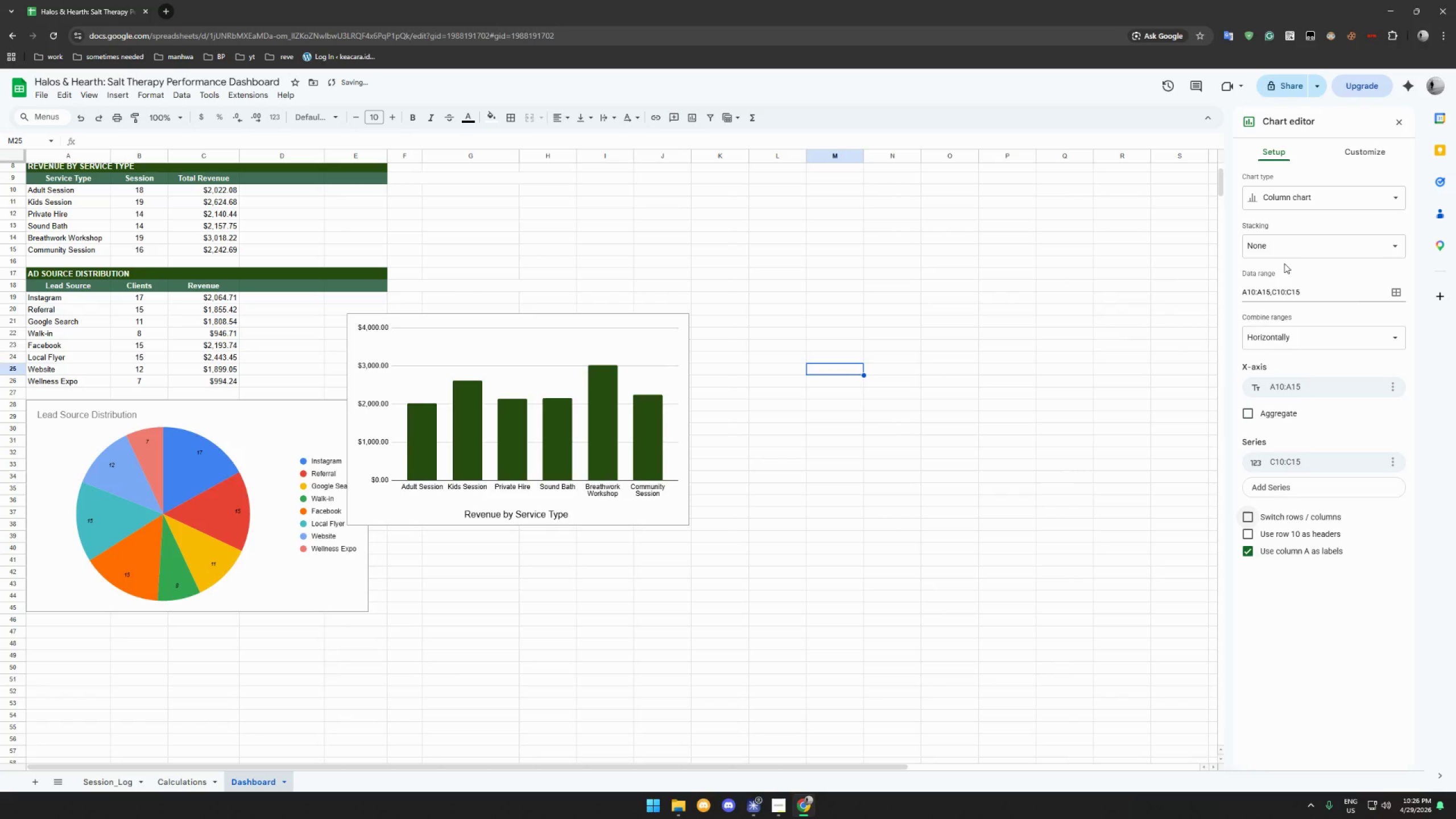 
left_click([498, 333])
 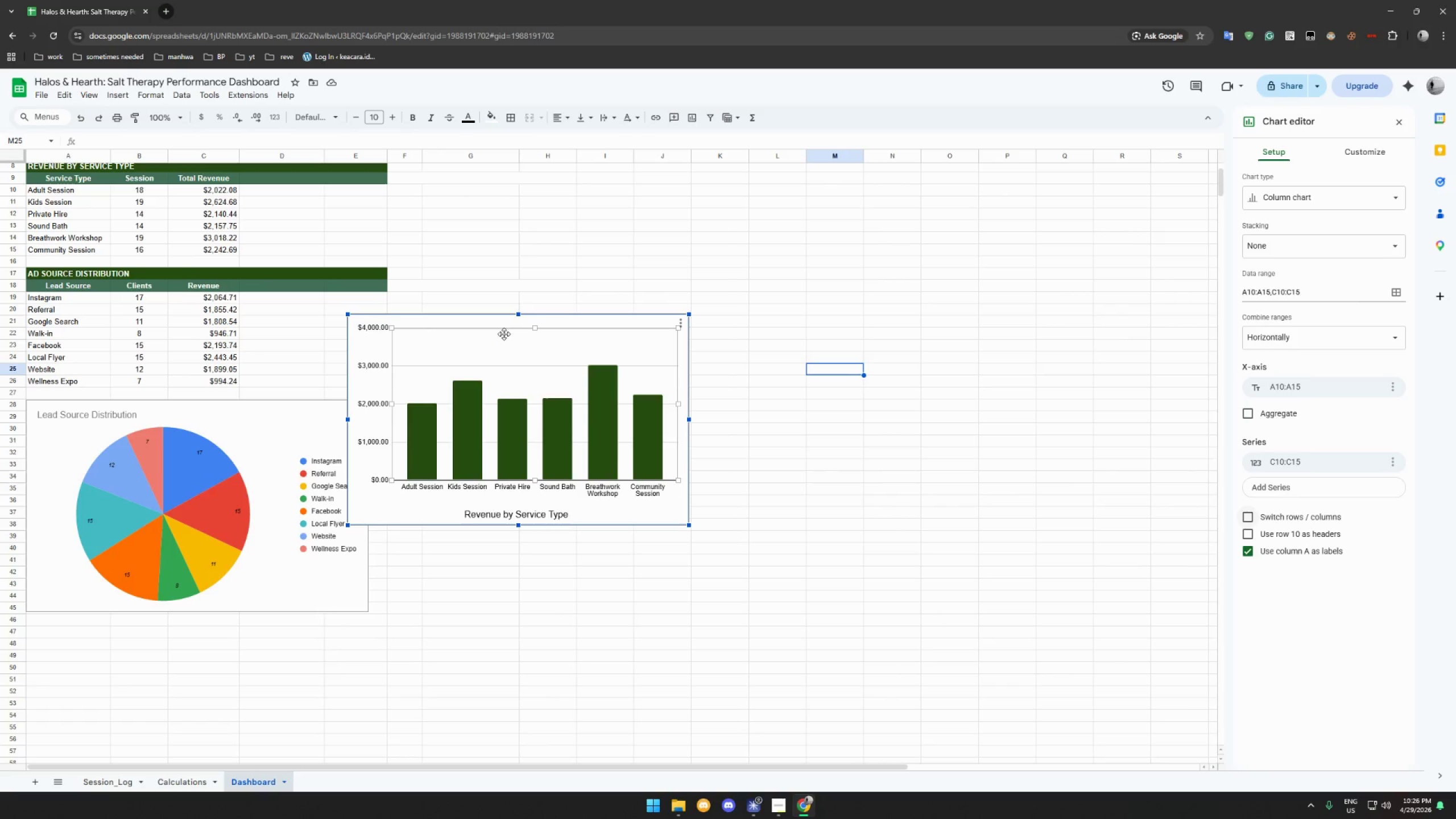 
left_click_drag(start_coordinate=[526, 290], to_coordinate=[202, 599])
 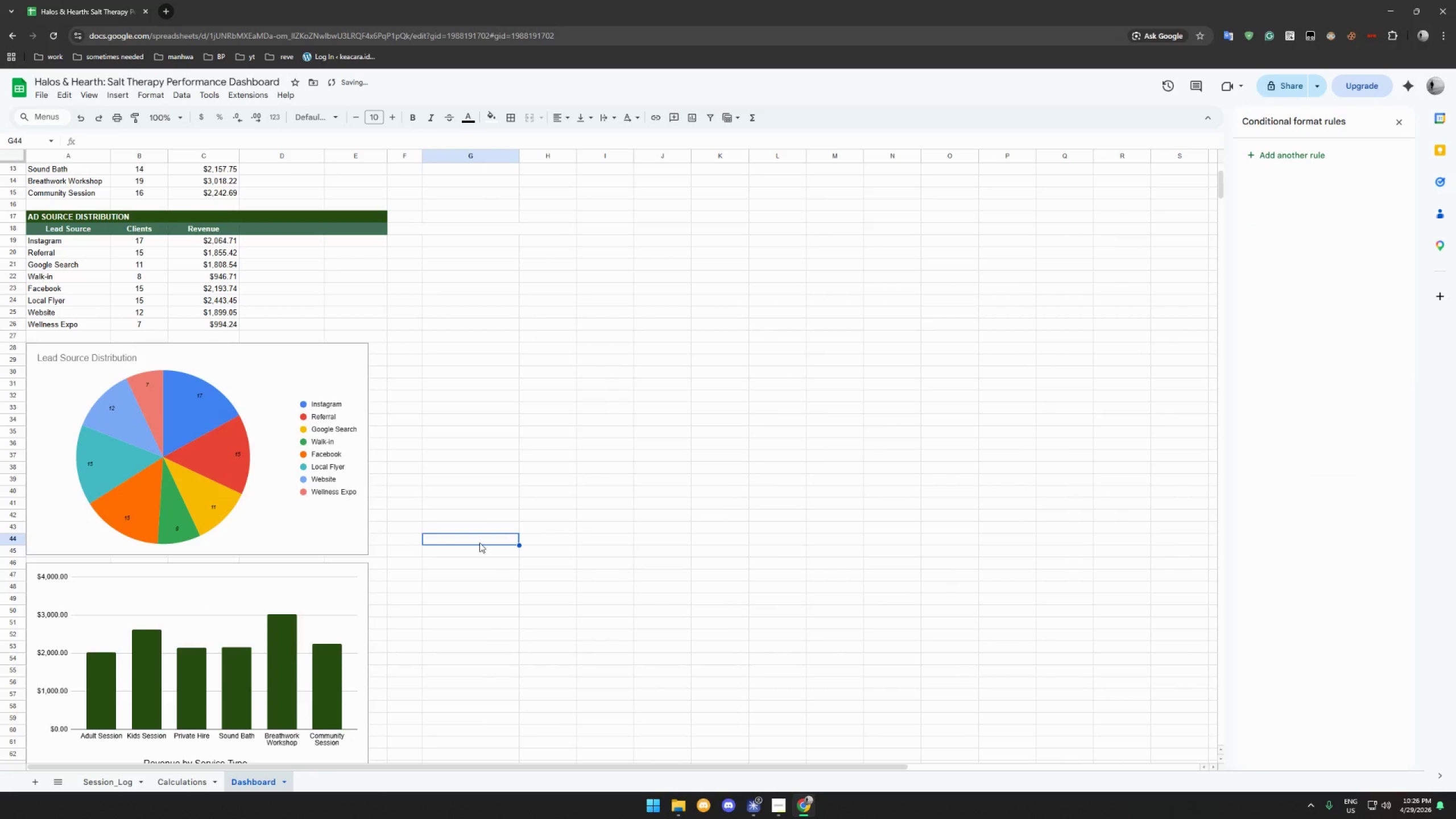 
scroll: coordinate [453, 552], scroll_direction: down, amount: 13.0
 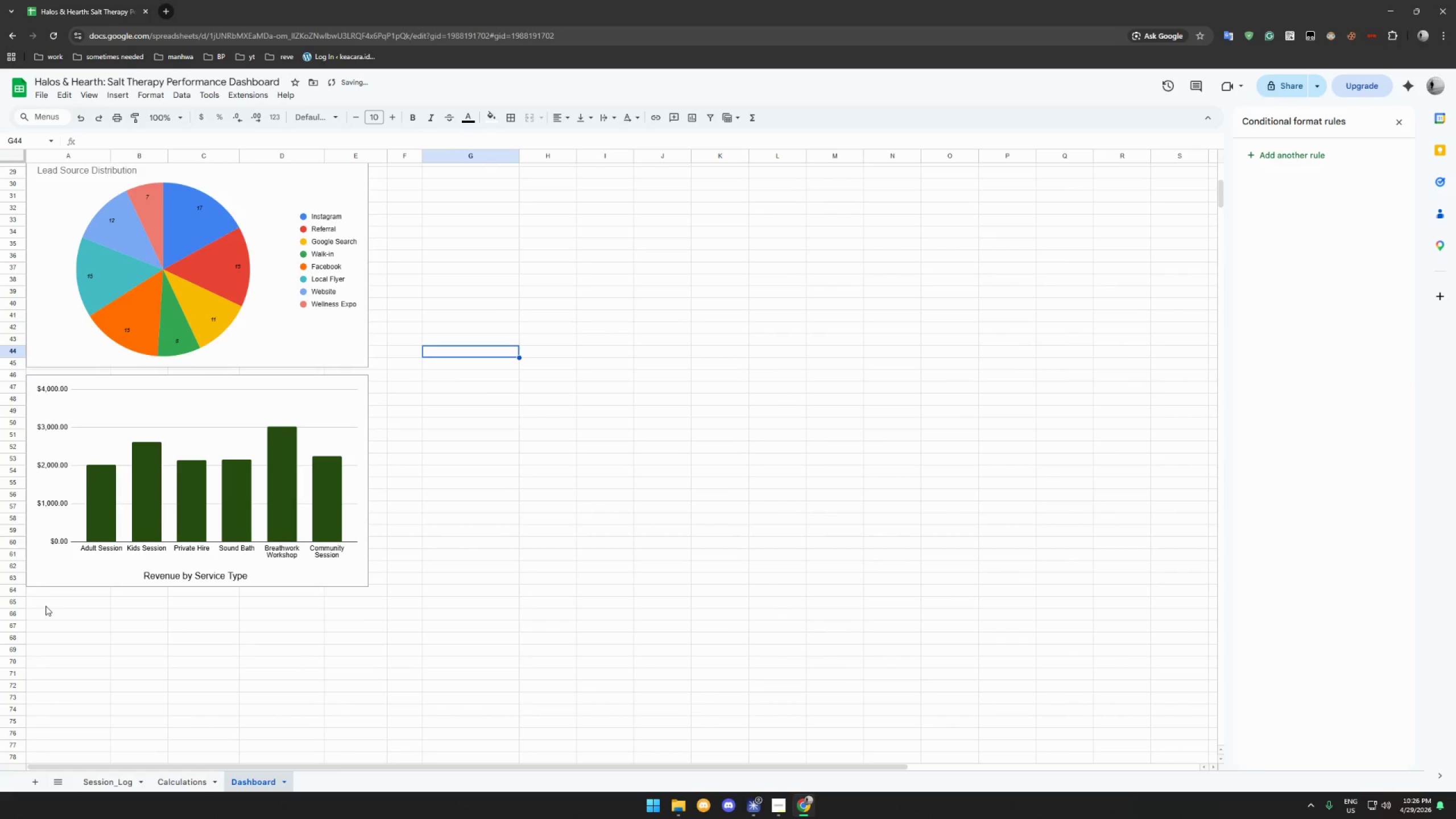 
left_click([46, 606])
 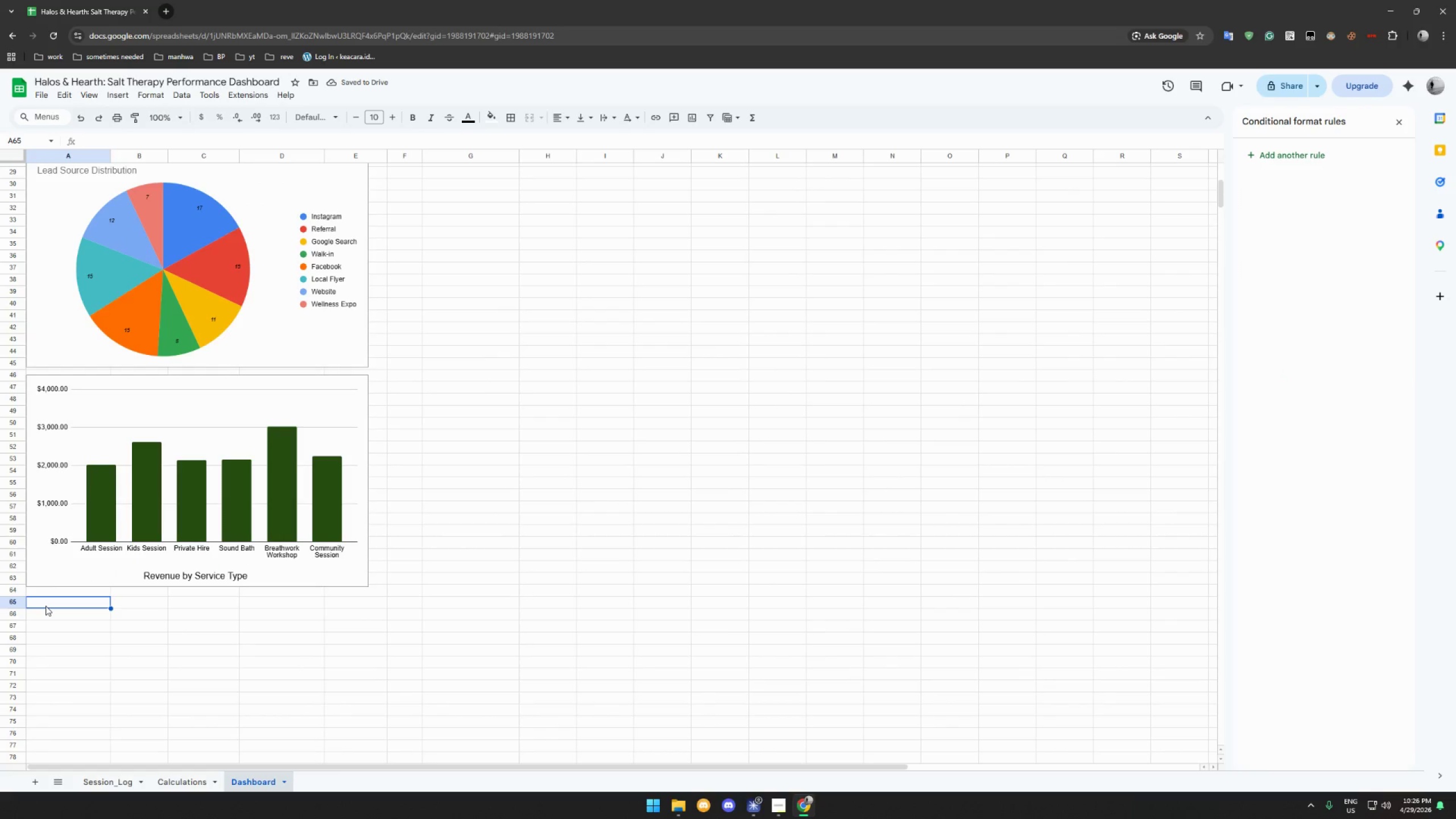 
key(Control+Shift+ArrowDown)
 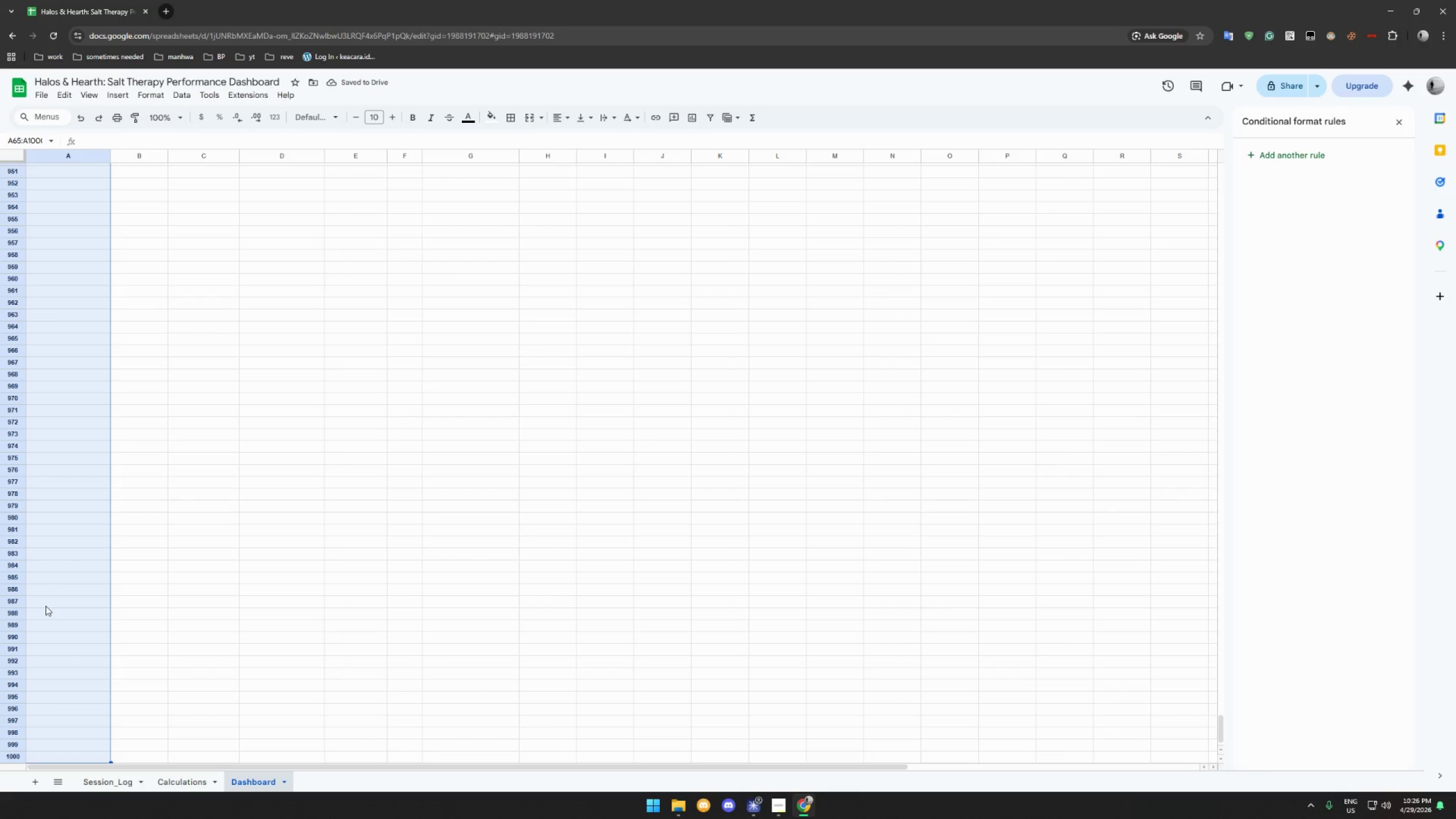 
right_click([46, 606])
 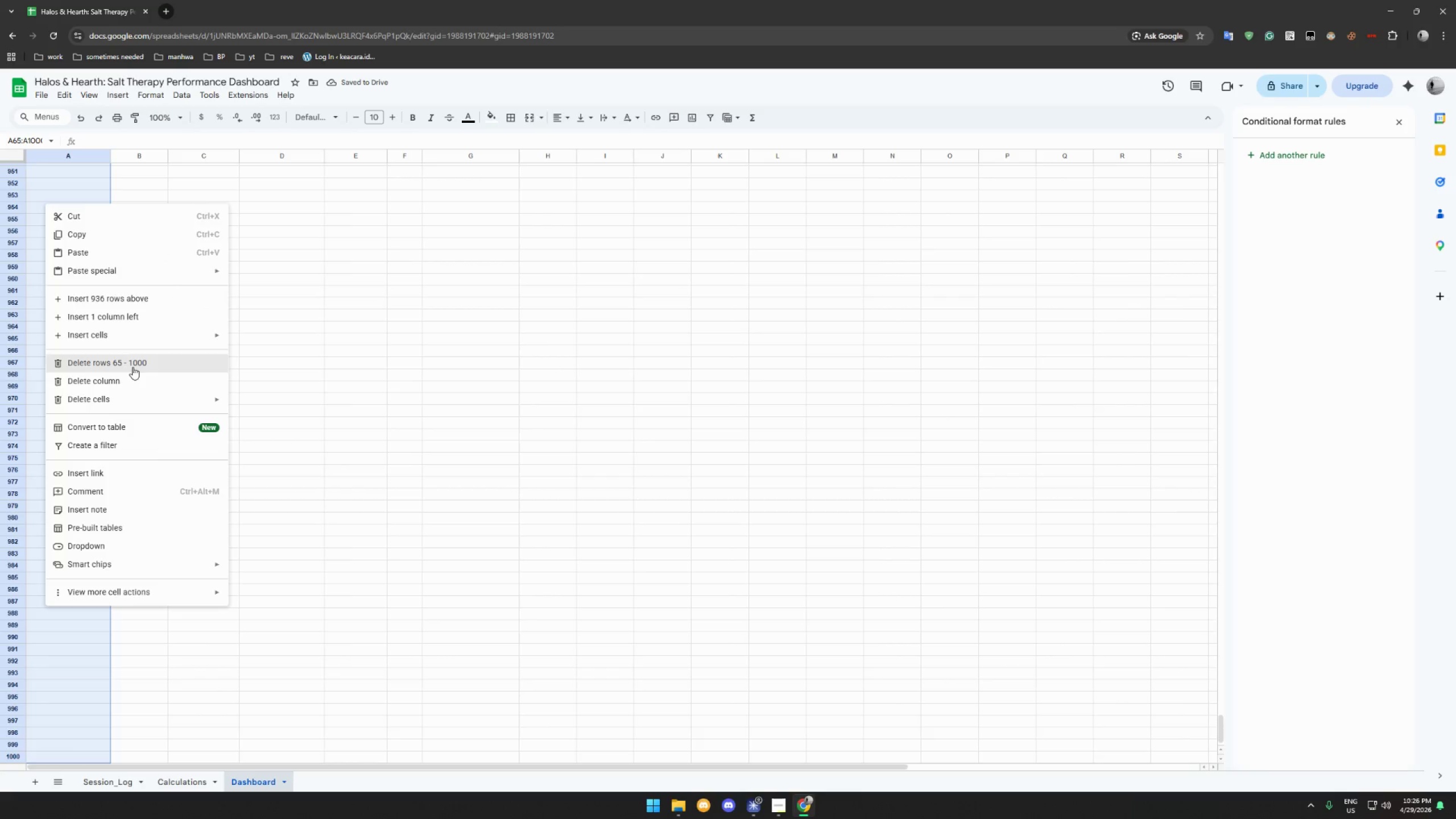 
scroll: coordinate [395, 502], scroll_direction: up, amount: 4.0
 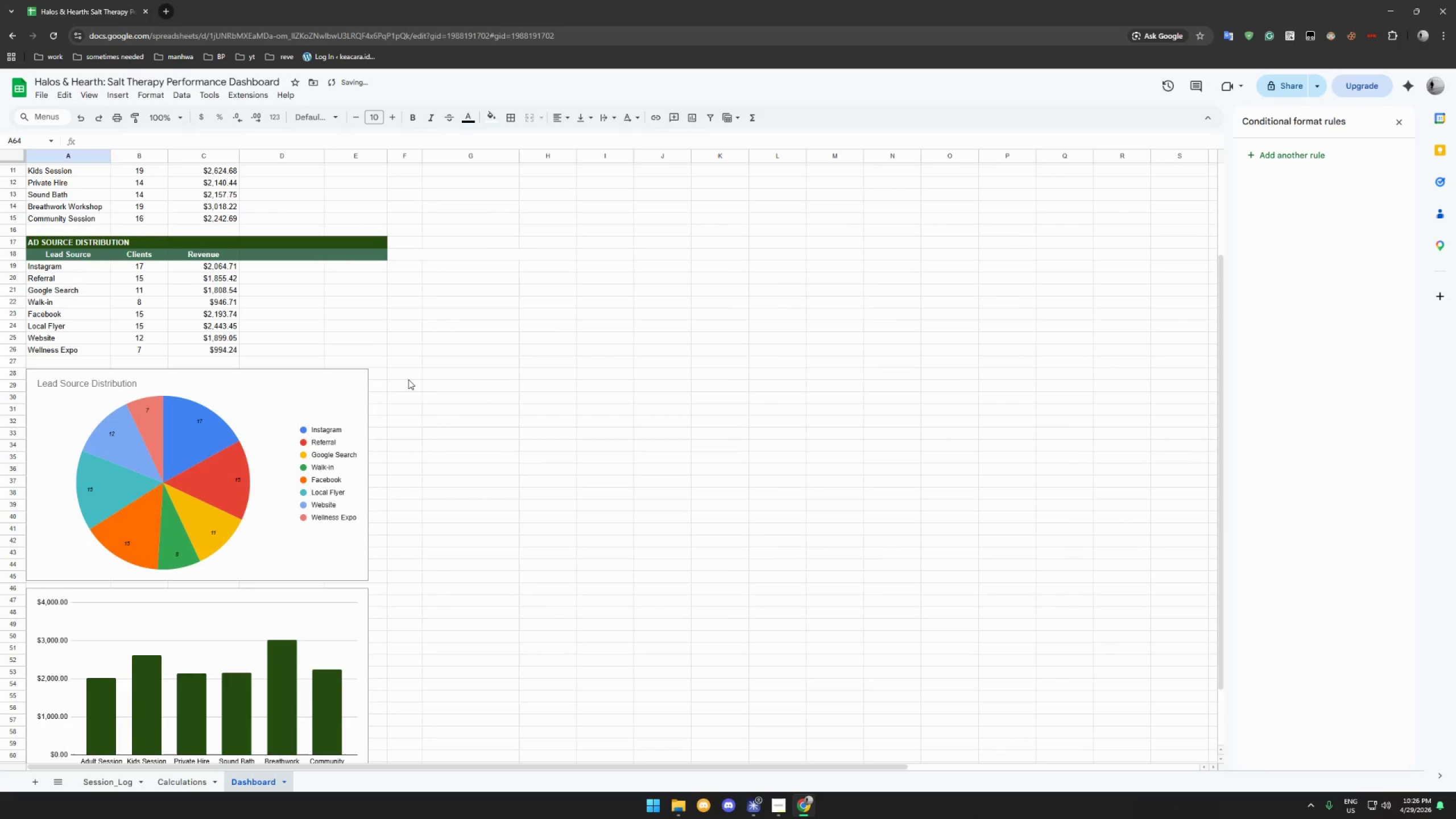 
left_click([405, 375])
 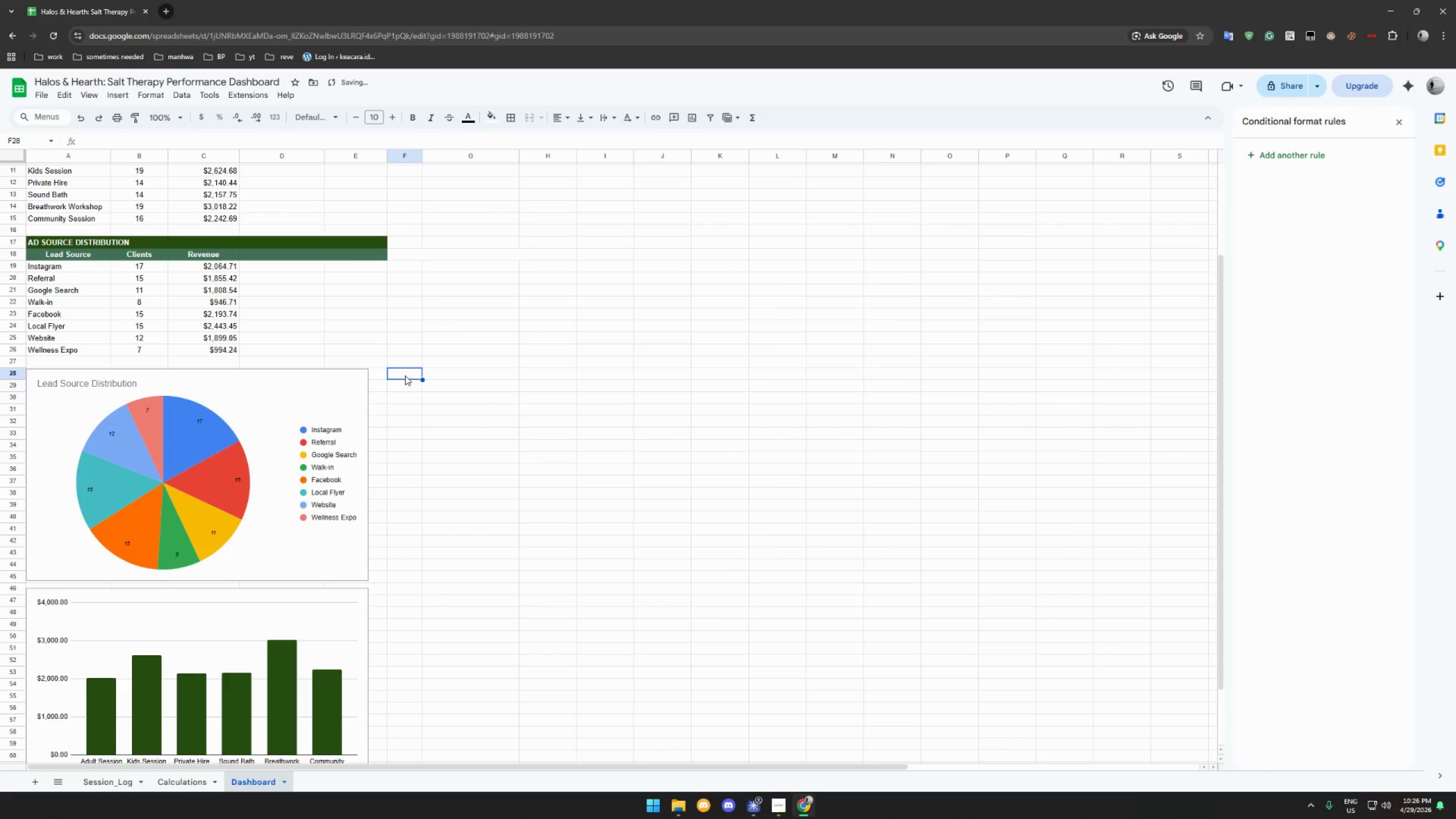 
key(Control+Shift+ArrowRight)
 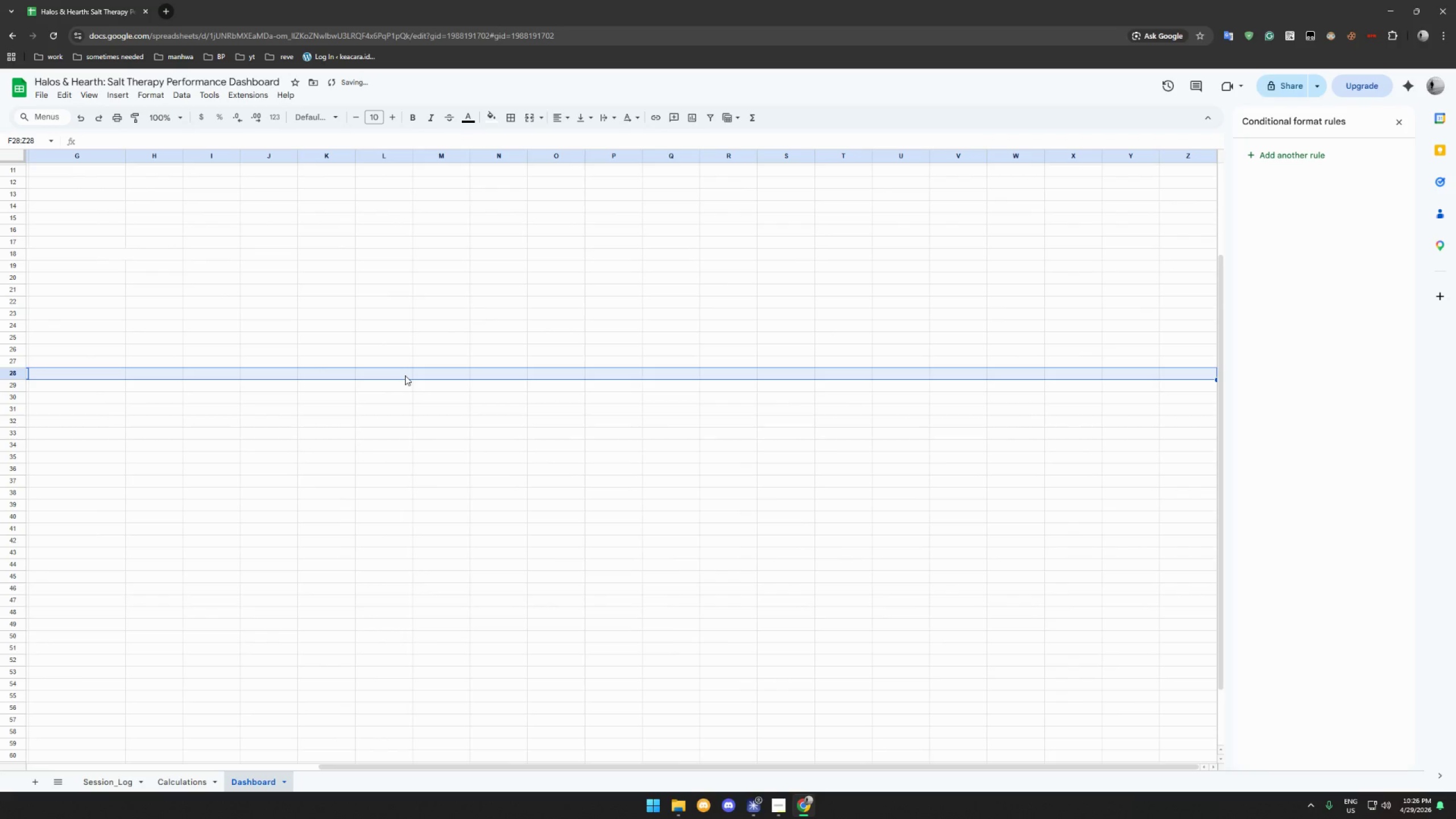 
right_click([405, 375])
 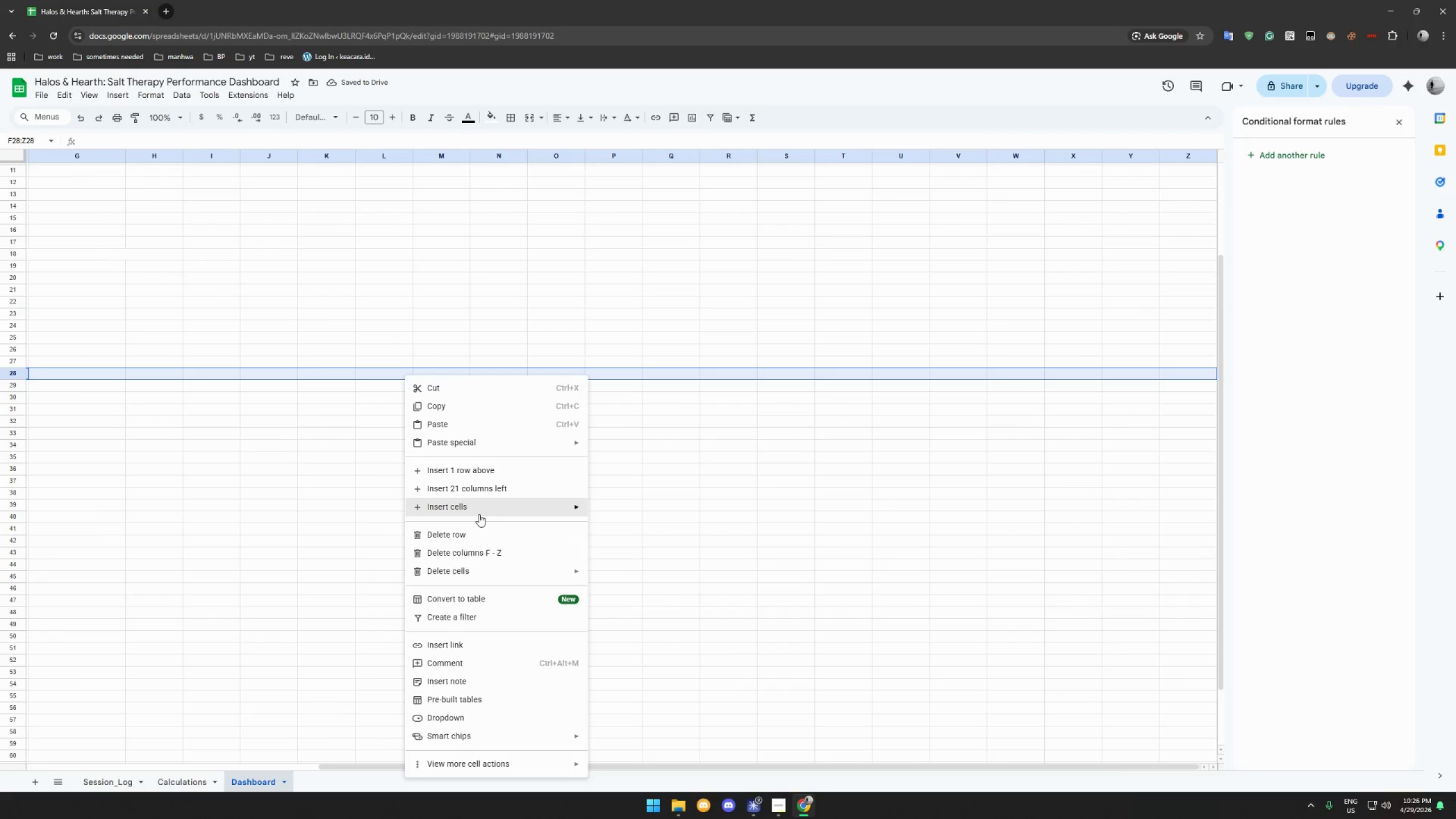 
left_click([493, 553])
 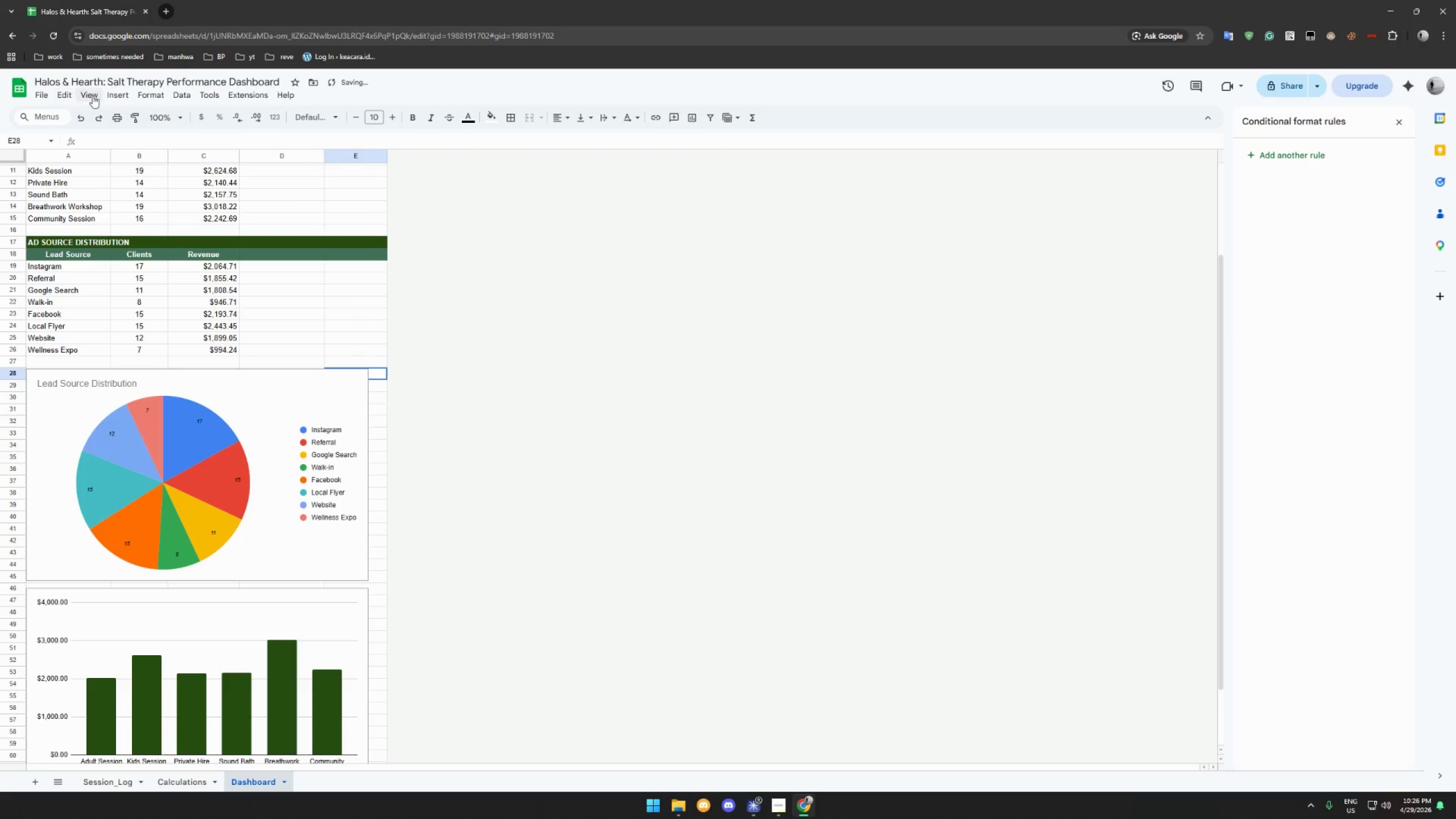 
left_click([96, 94])
 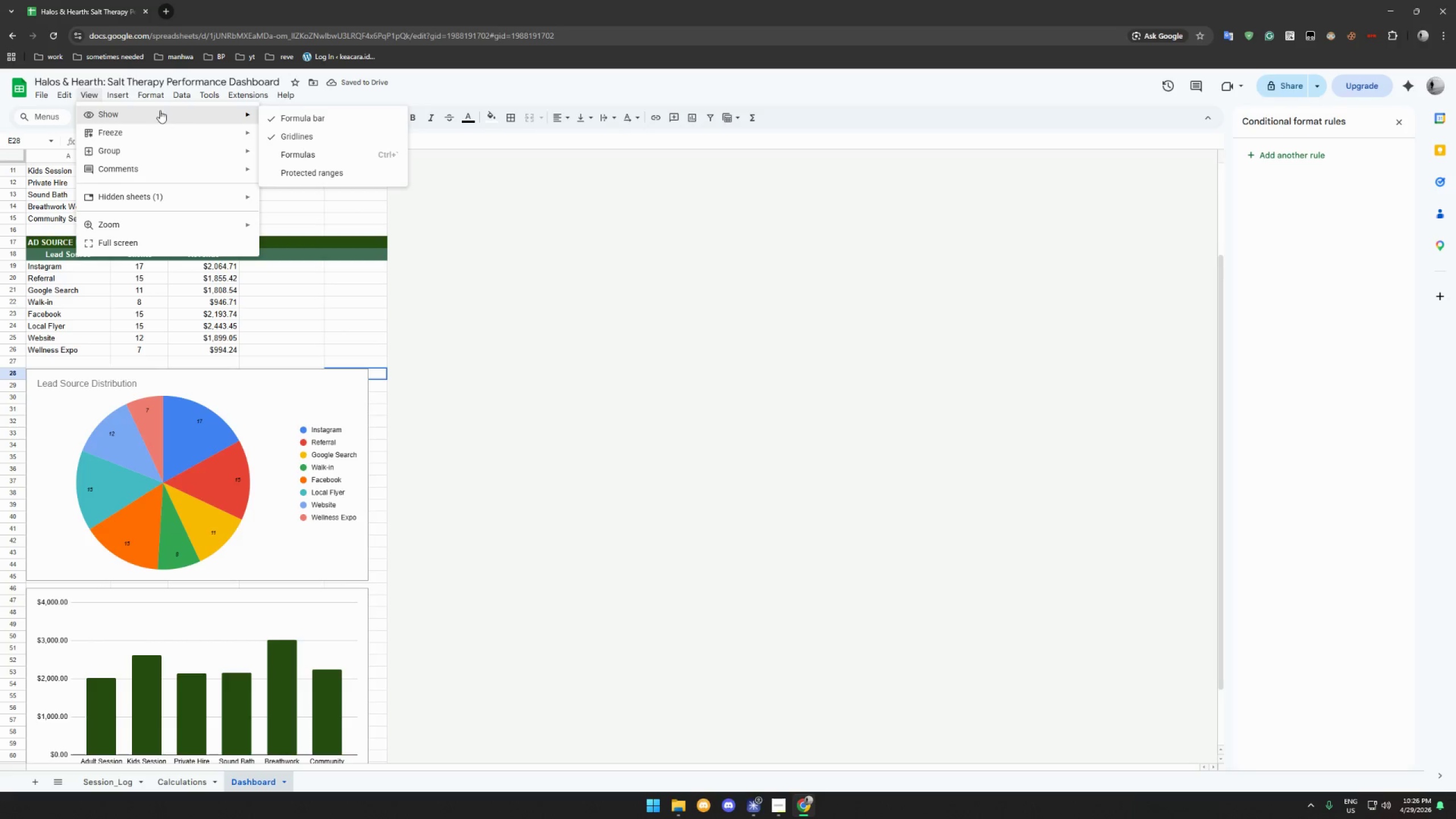 
left_click([305, 138])
 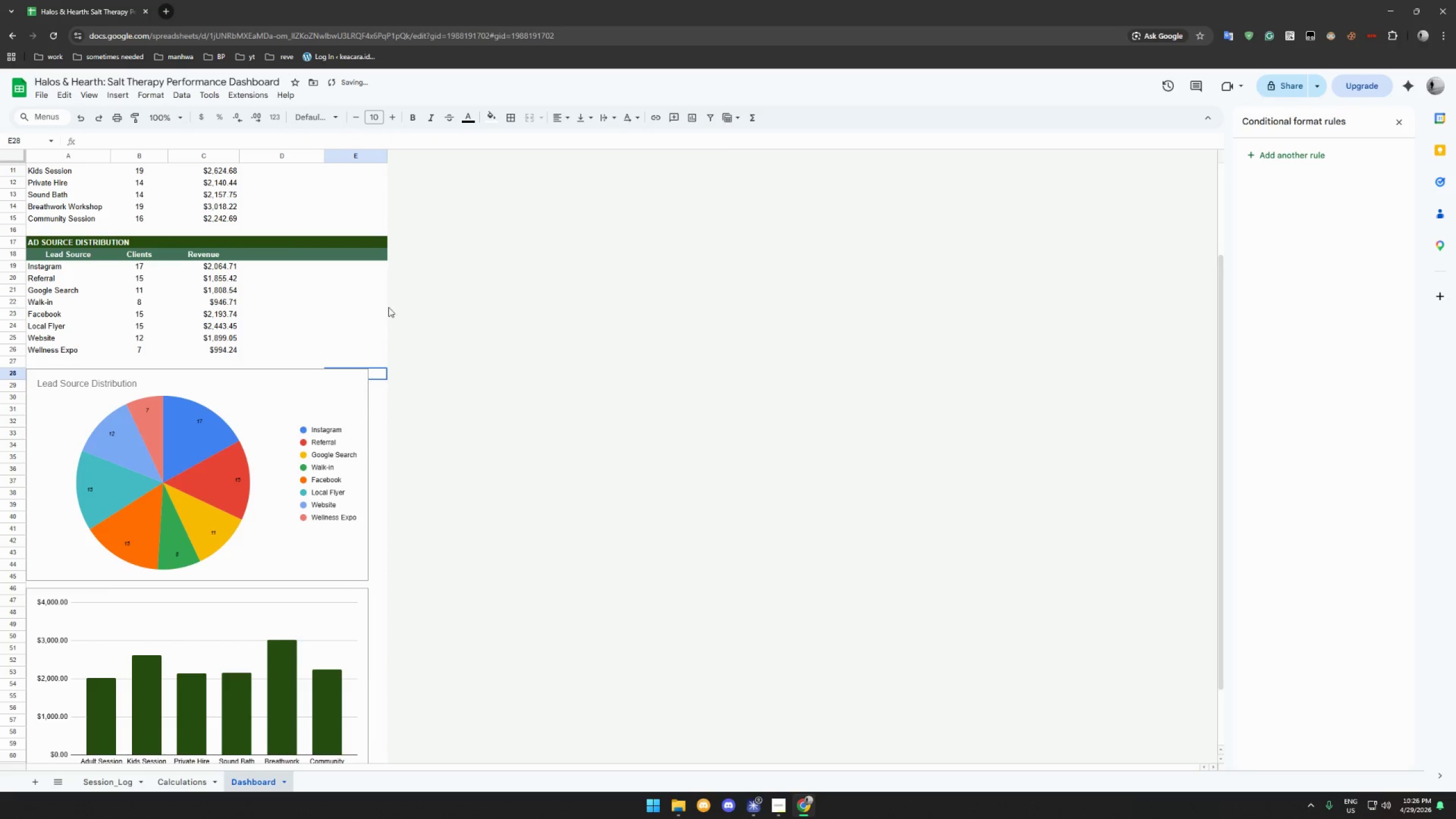 
left_click([487, 324])
 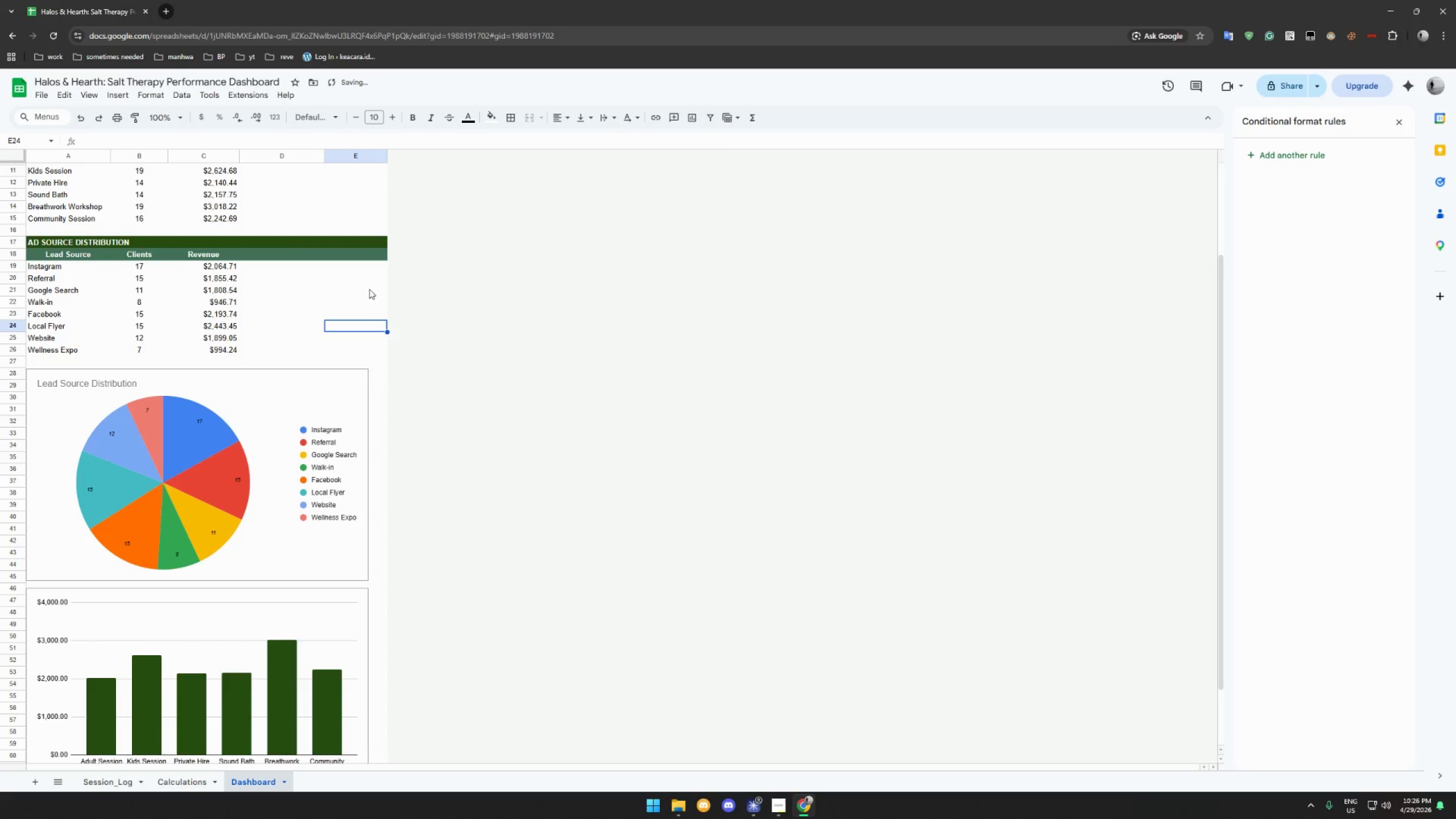 
scroll: coordinate [349, 285], scroll_direction: up, amount: 9.0
 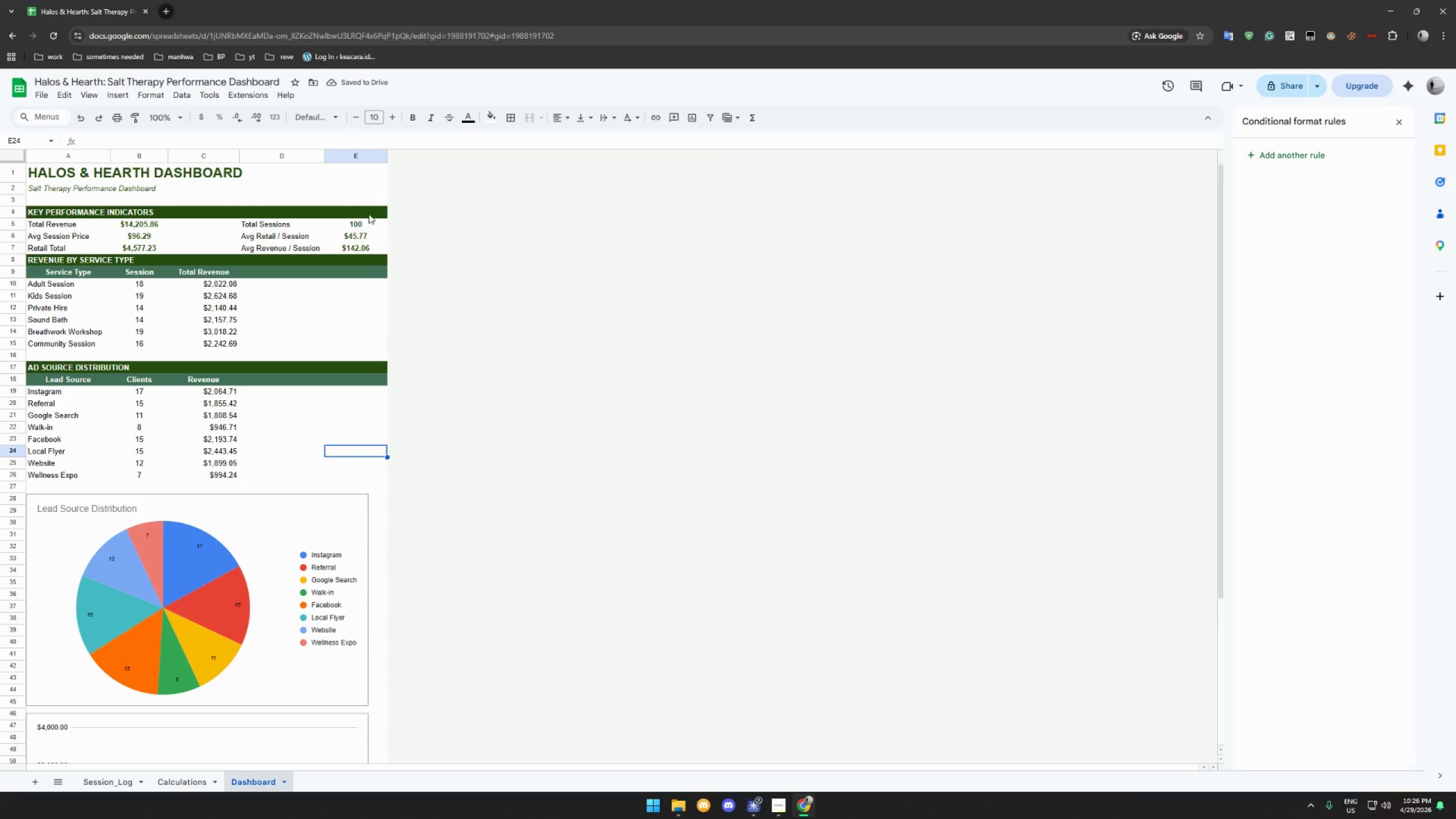 
left_click([373, 211])
 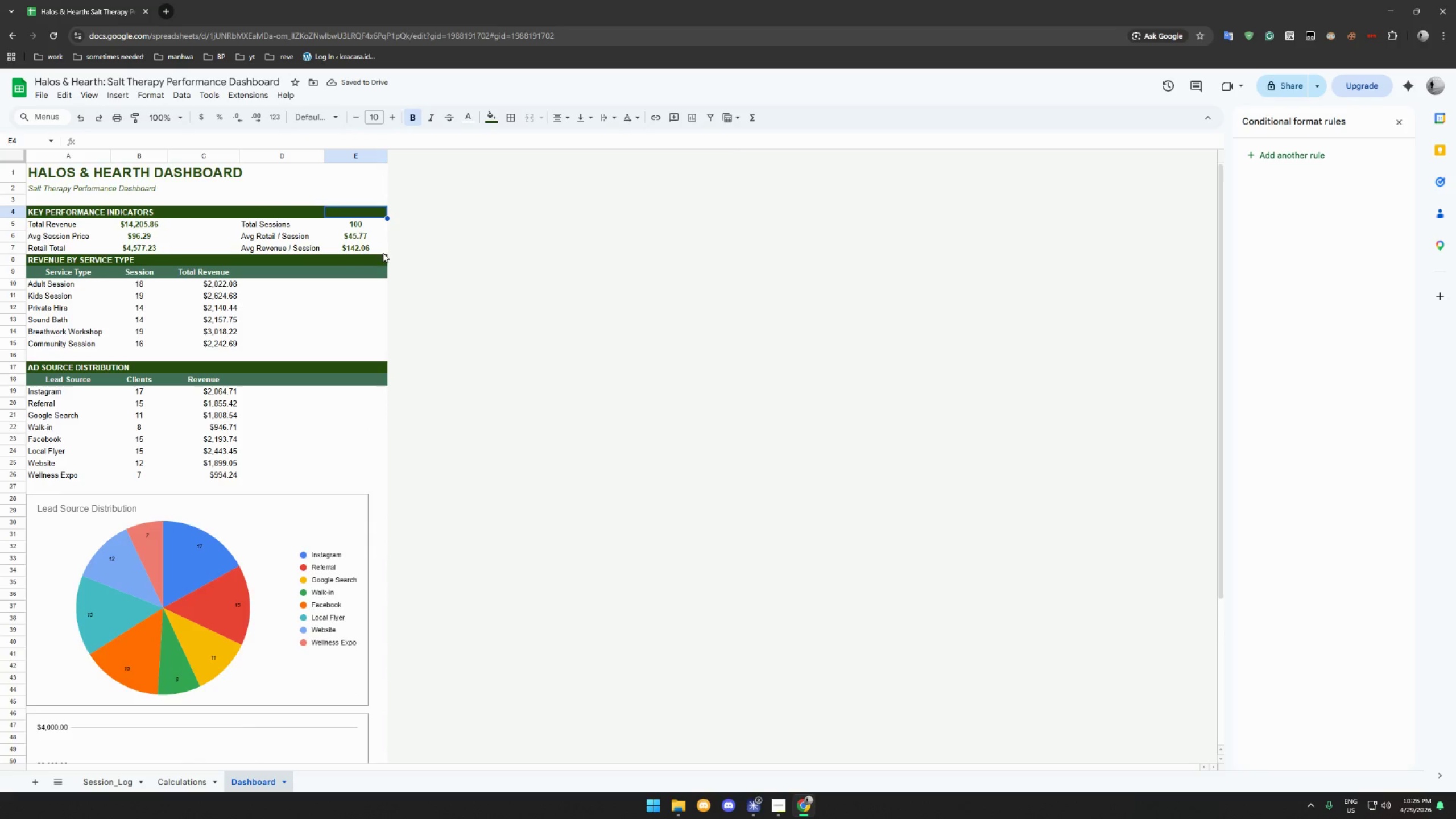 
scroll: coordinate [329, 251], scroll_direction: up, amount: 2.0
 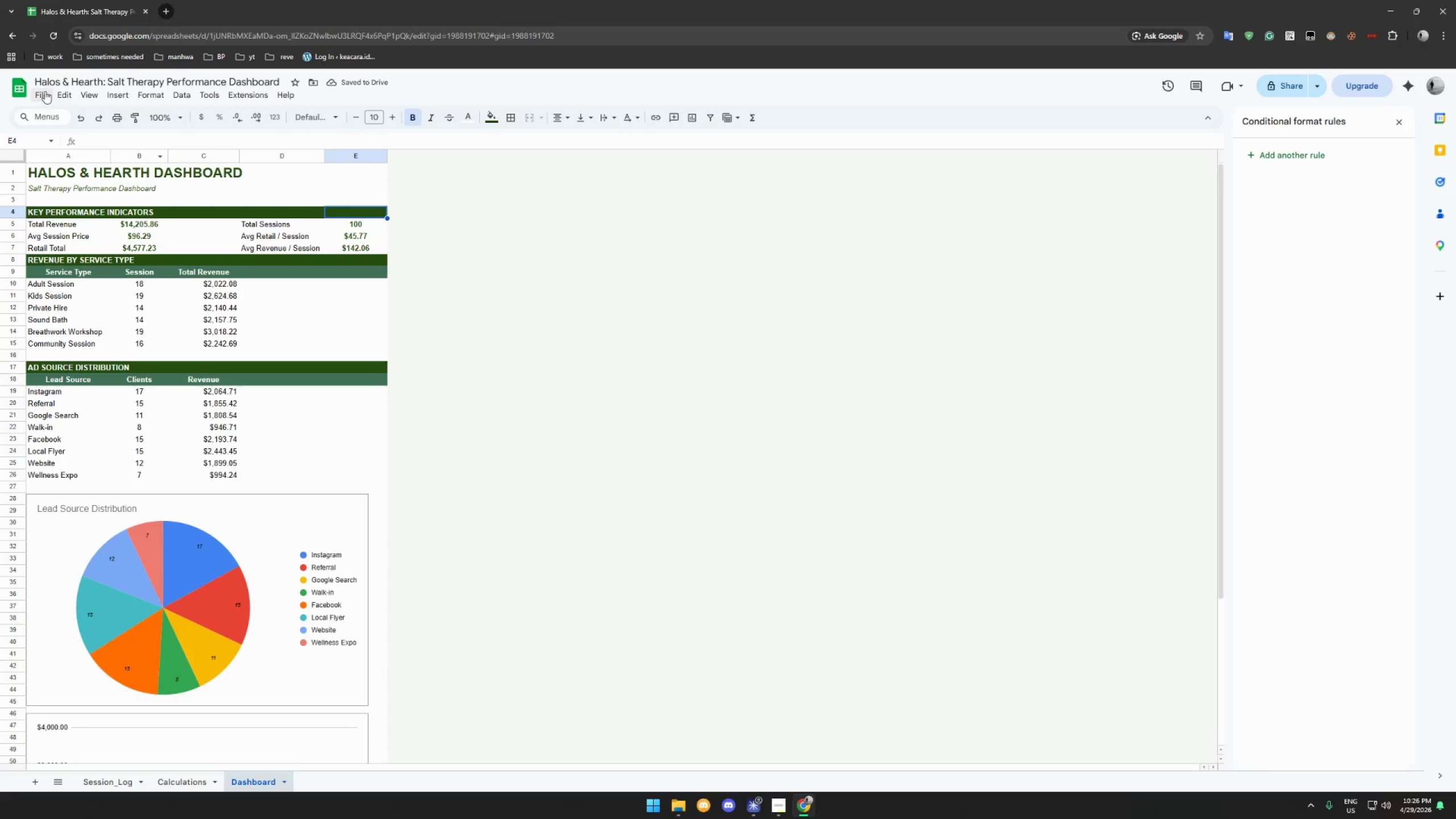 
left_click([45, 91])
 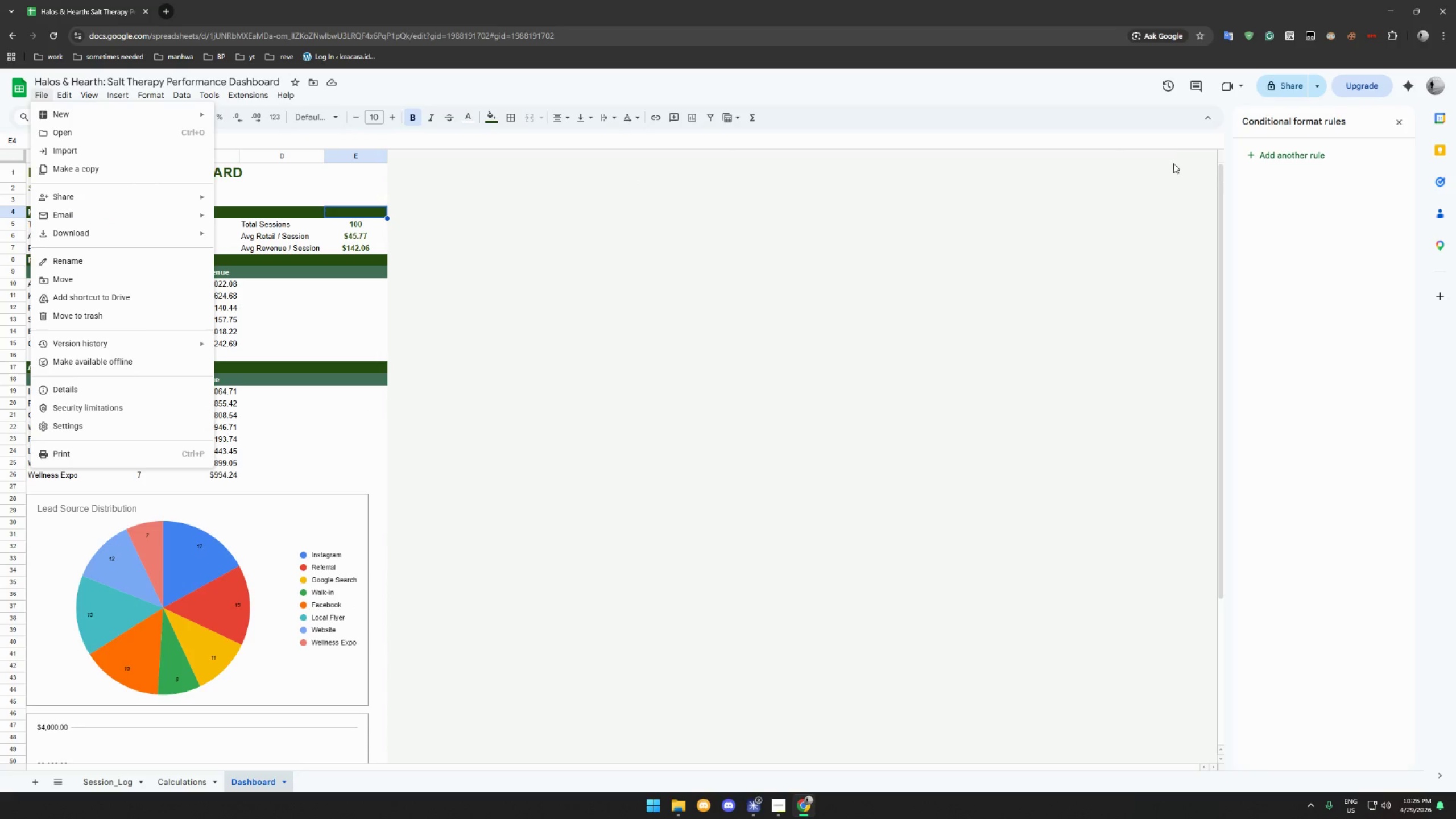 
left_click([1280, 81])
 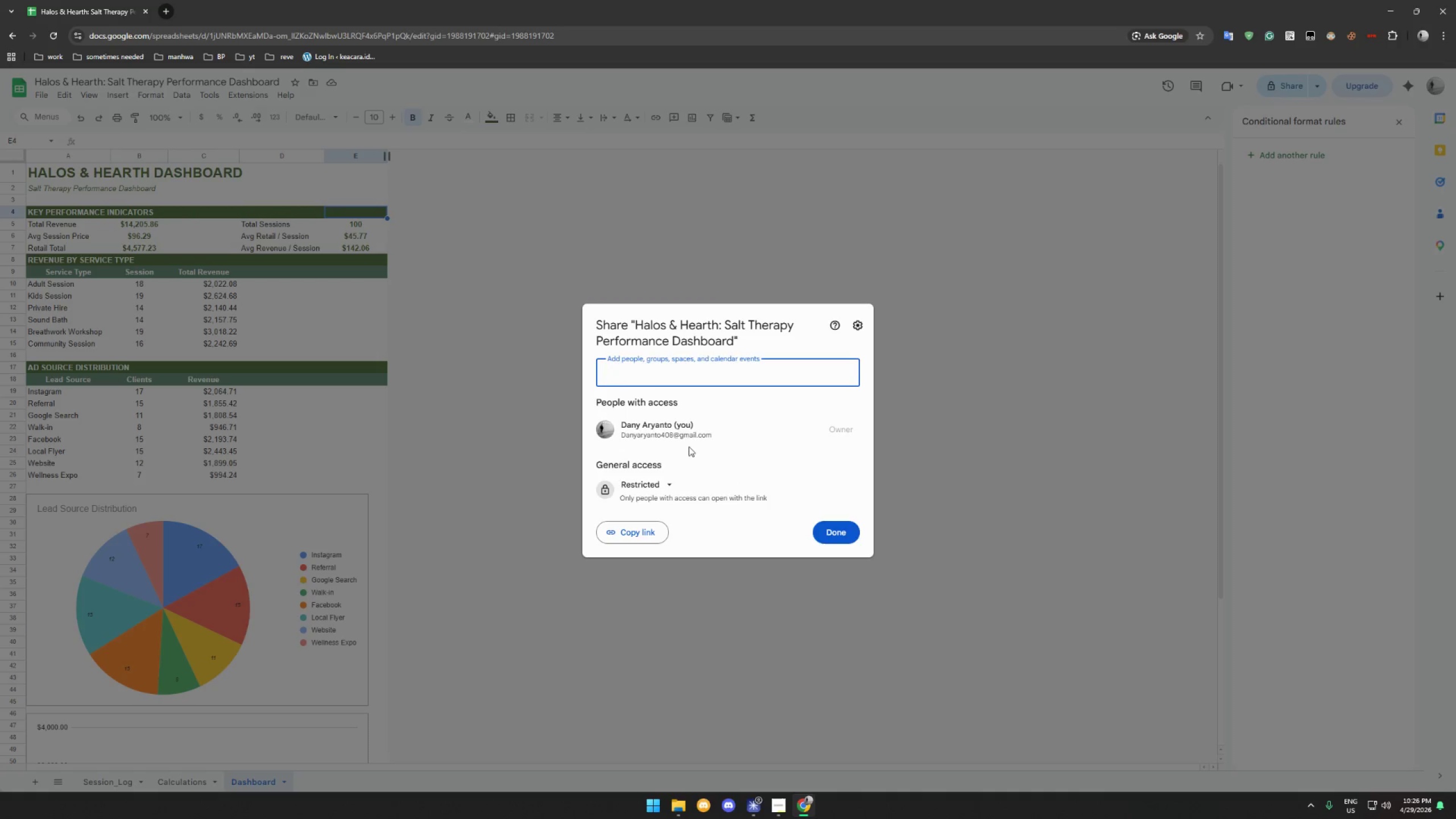 
left_click([667, 484])
 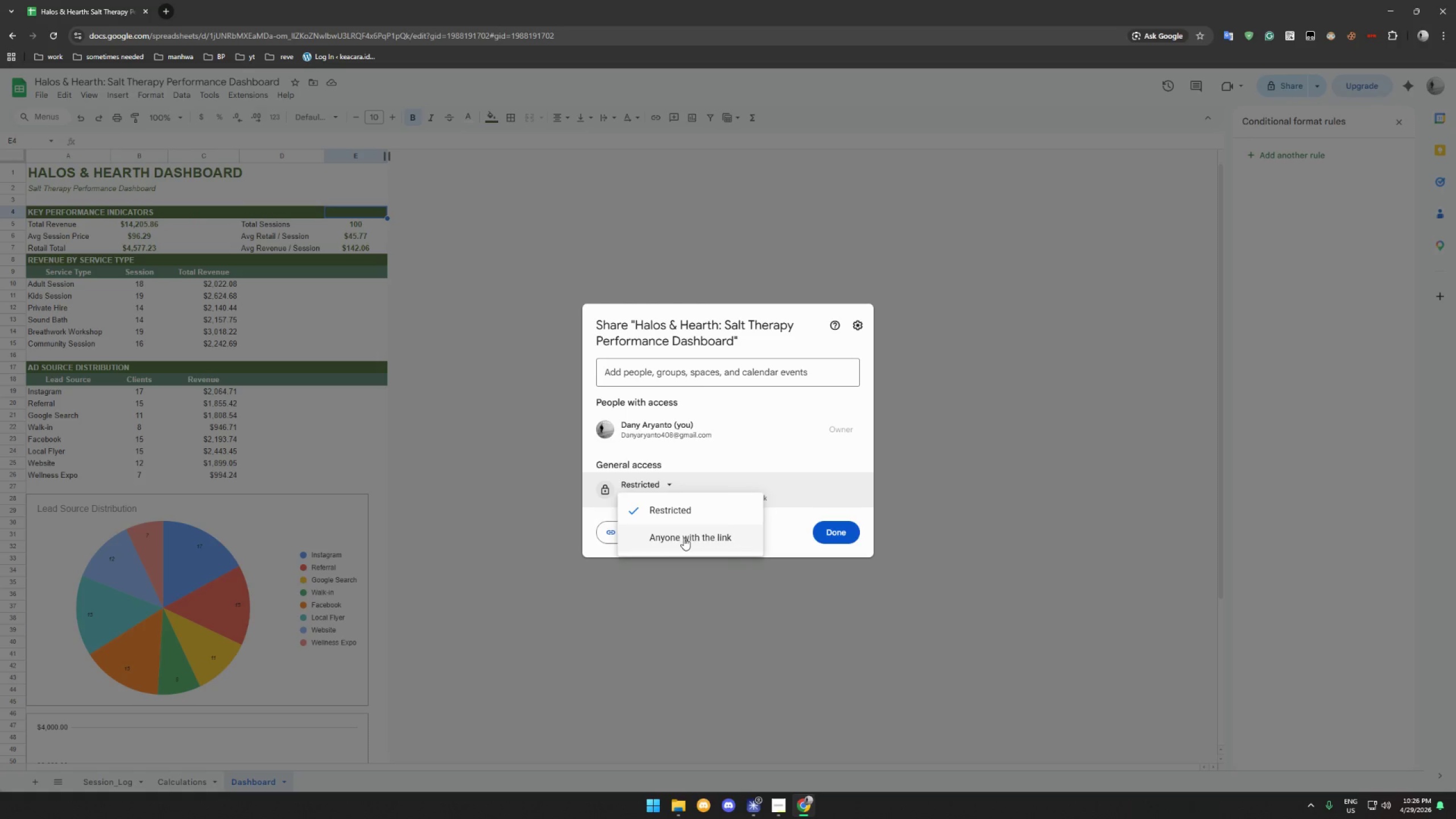 
left_click([684, 537])
 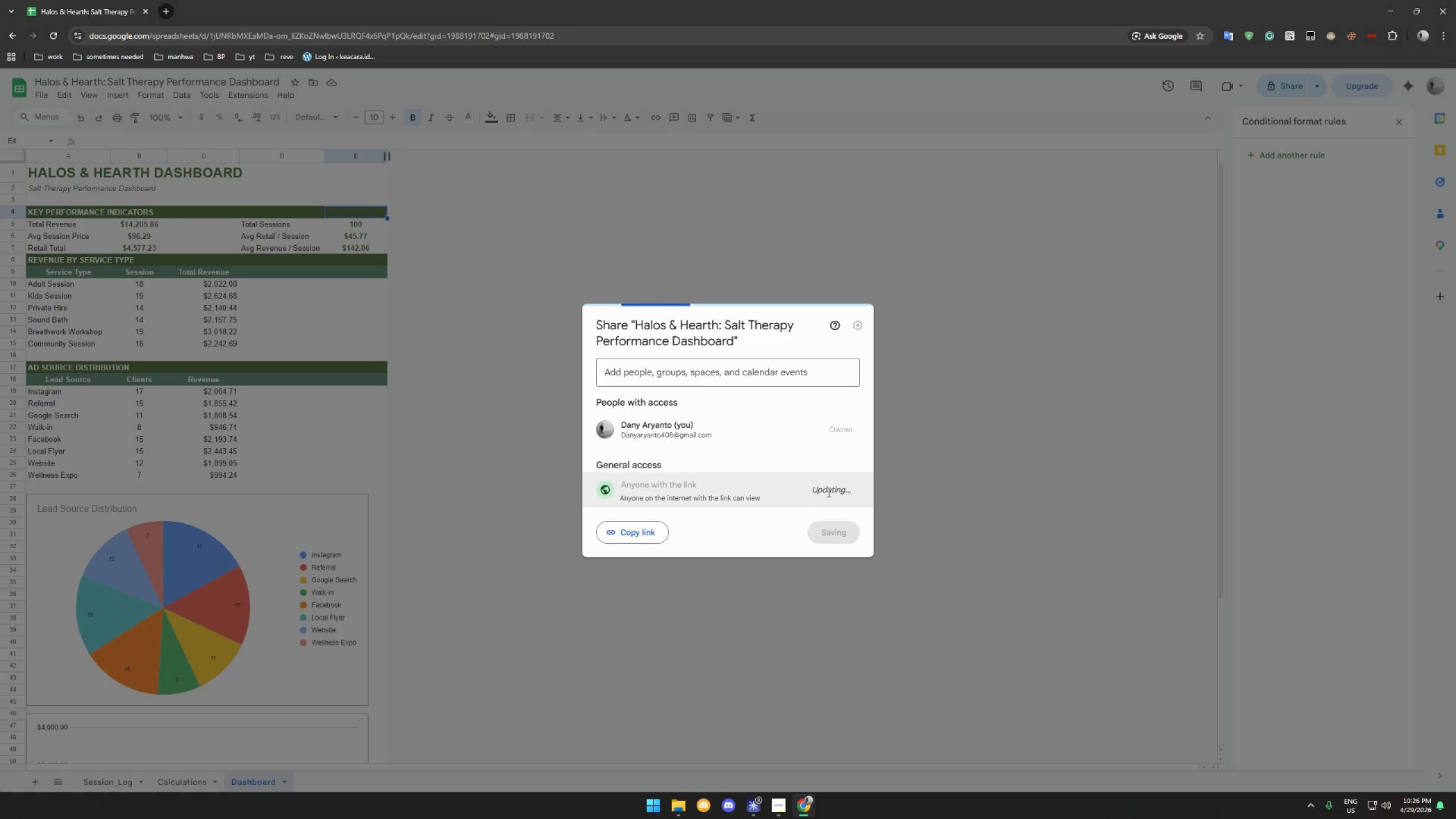 
left_click([828, 492])
 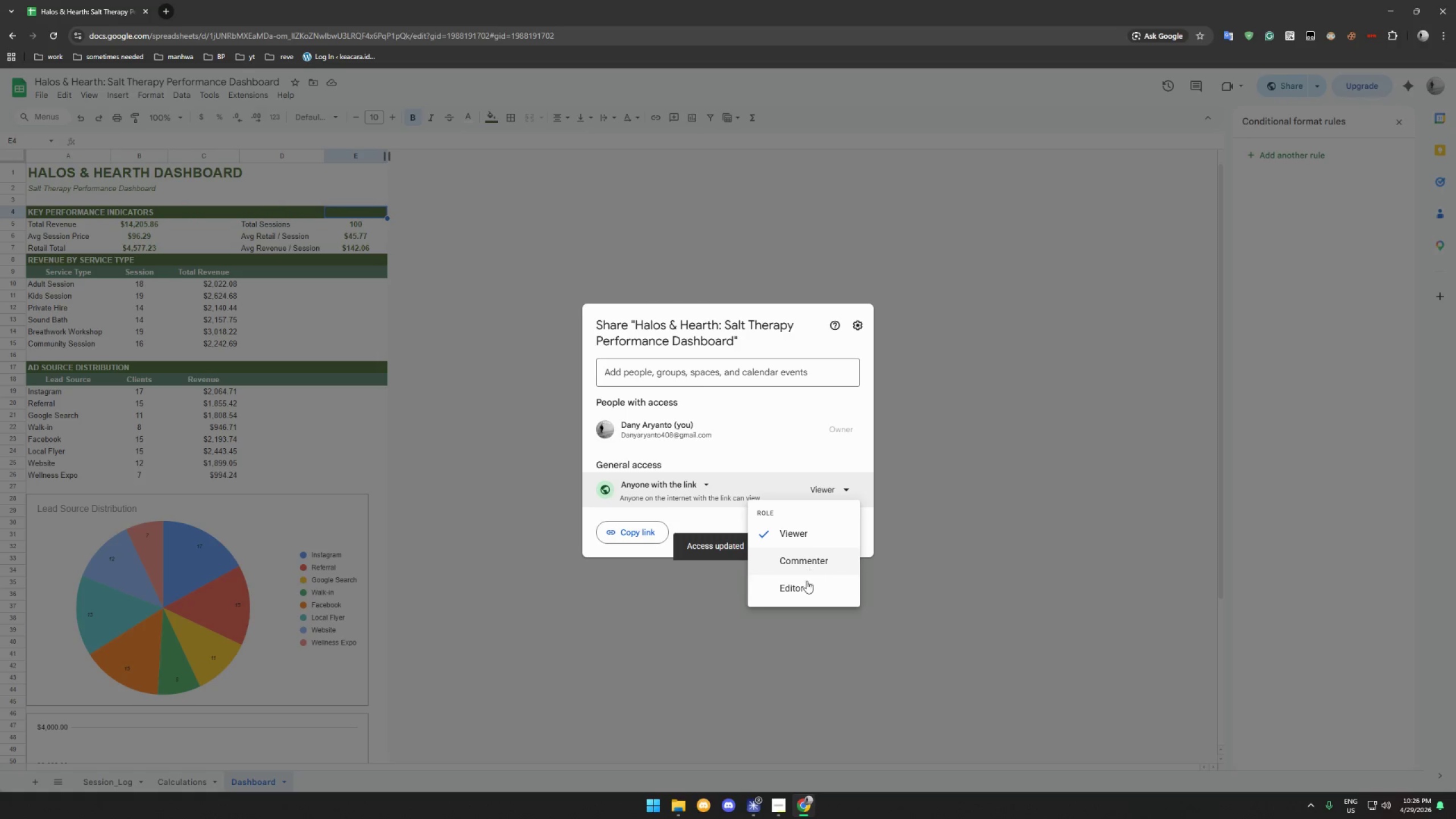 
left_click([805, 584])
 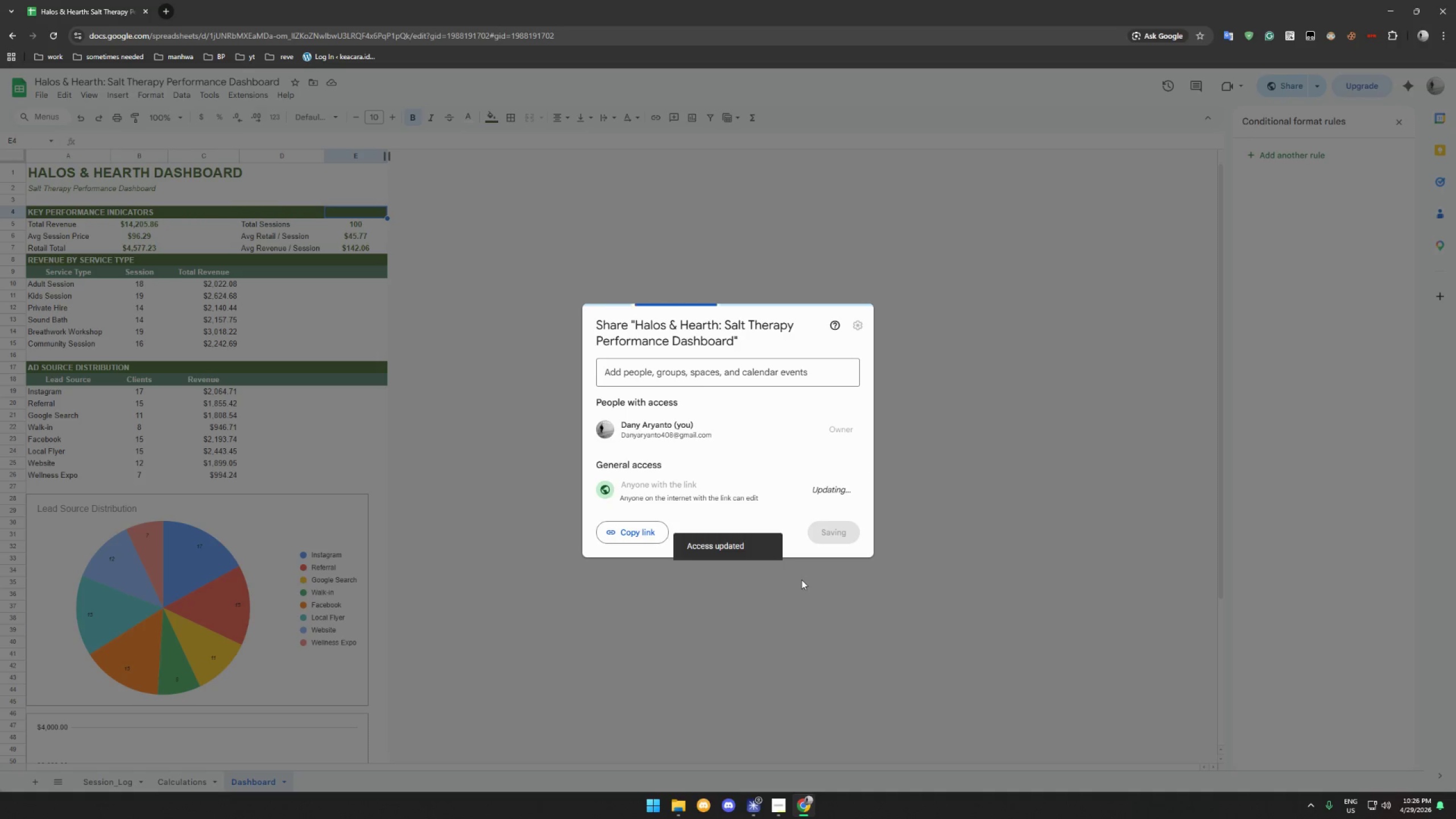 
mouse_move([785, 562])
 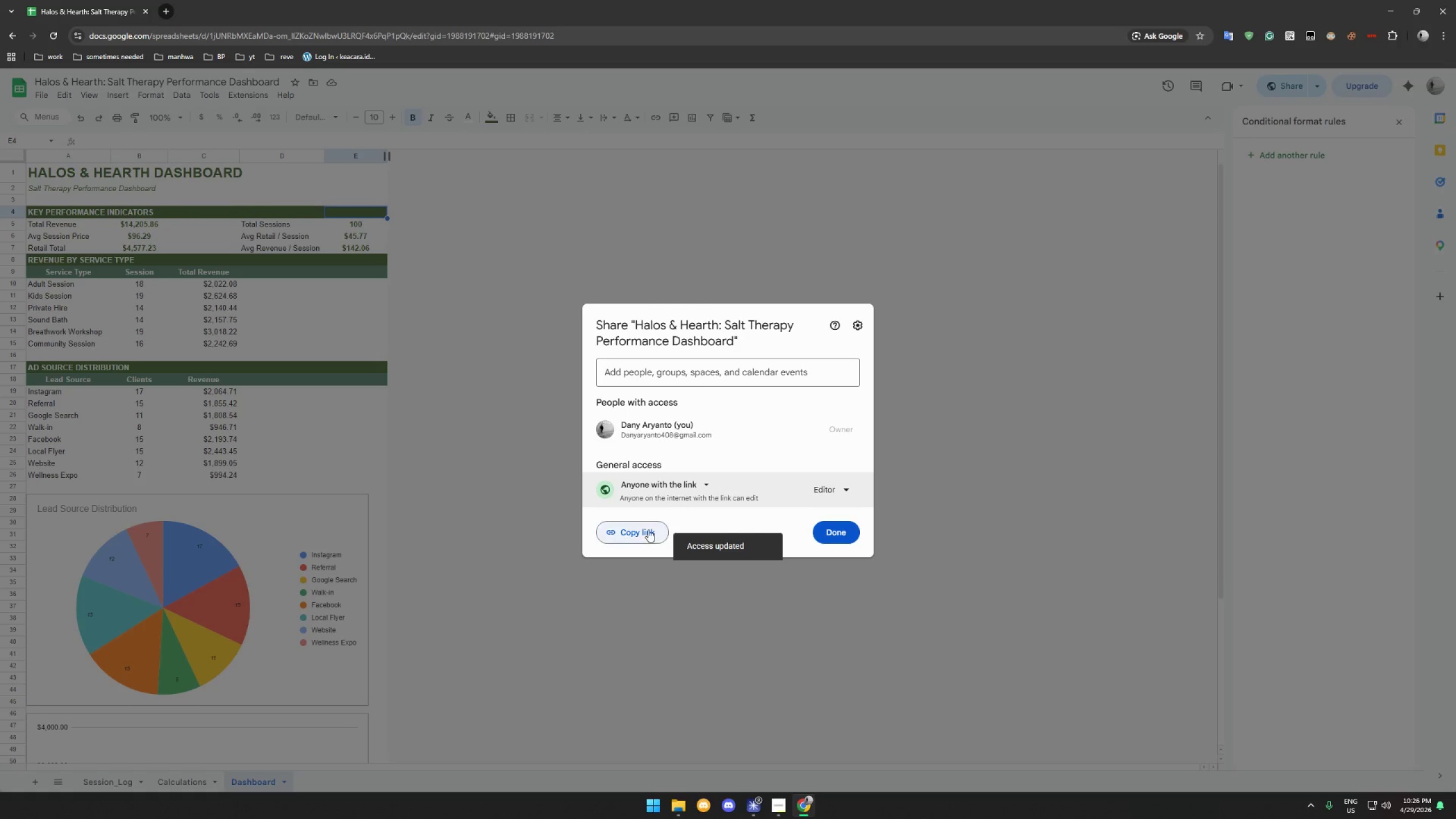 
left_click([648, 530])
 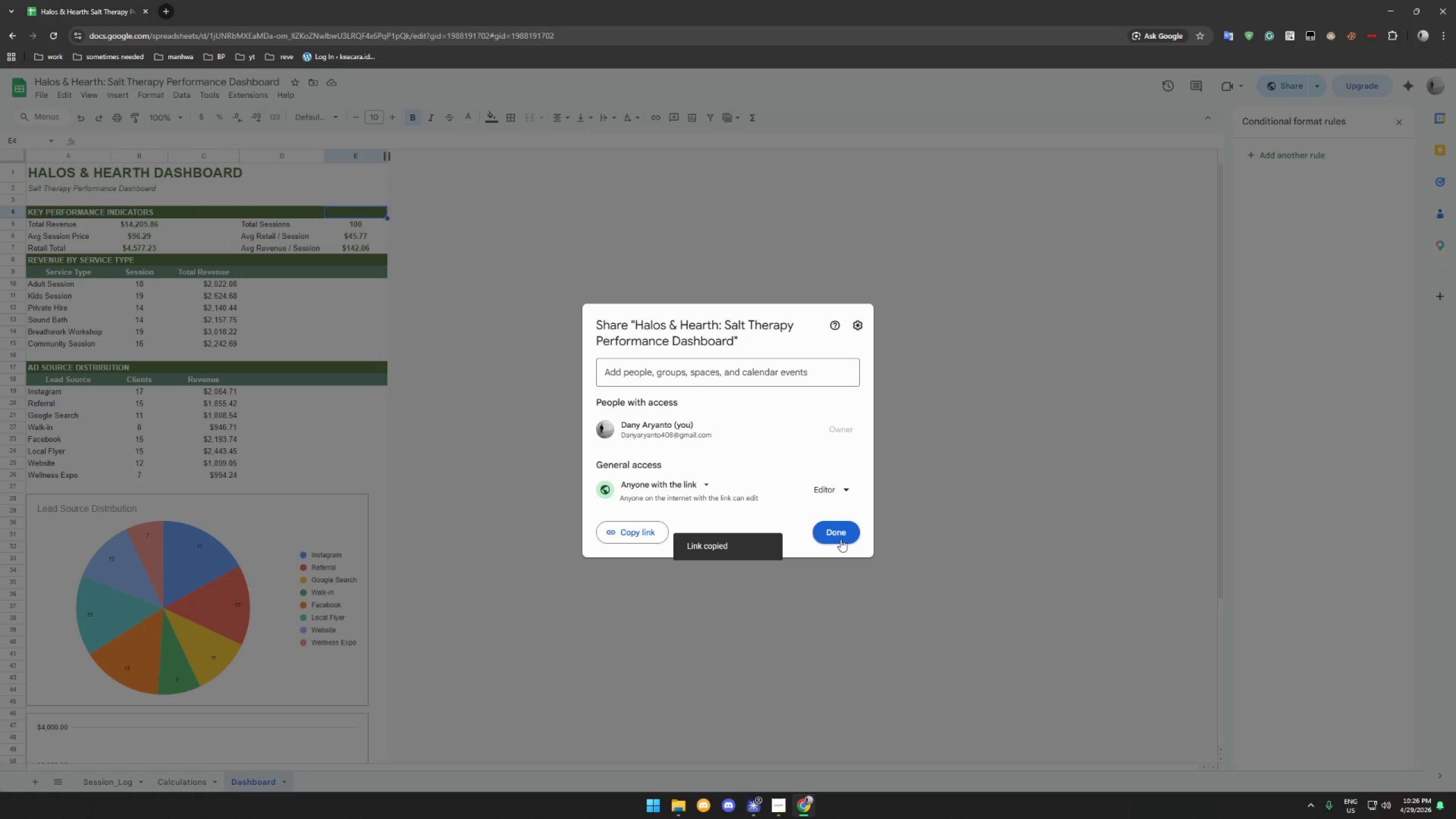 